 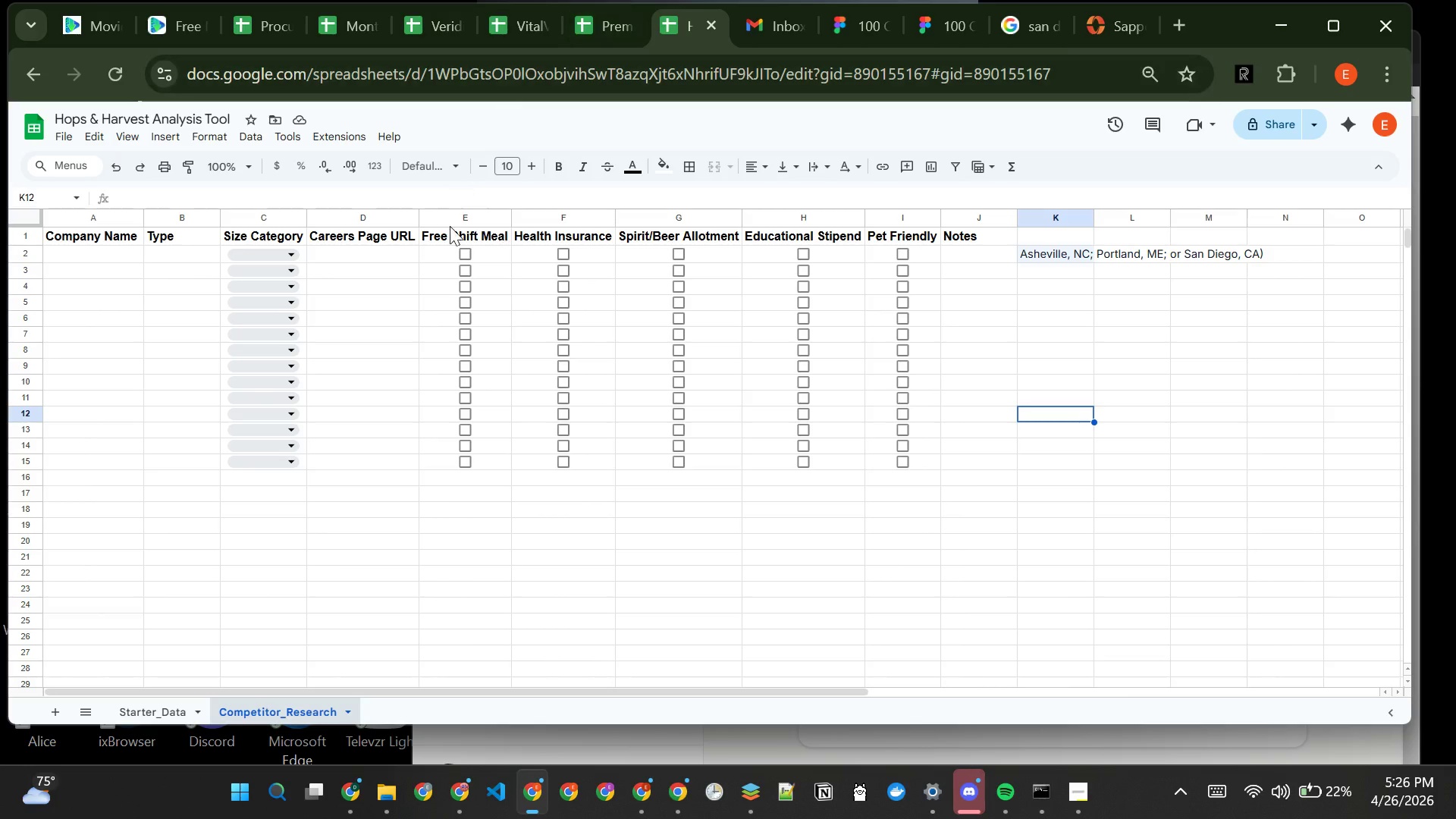 
left_click([560, 250])
 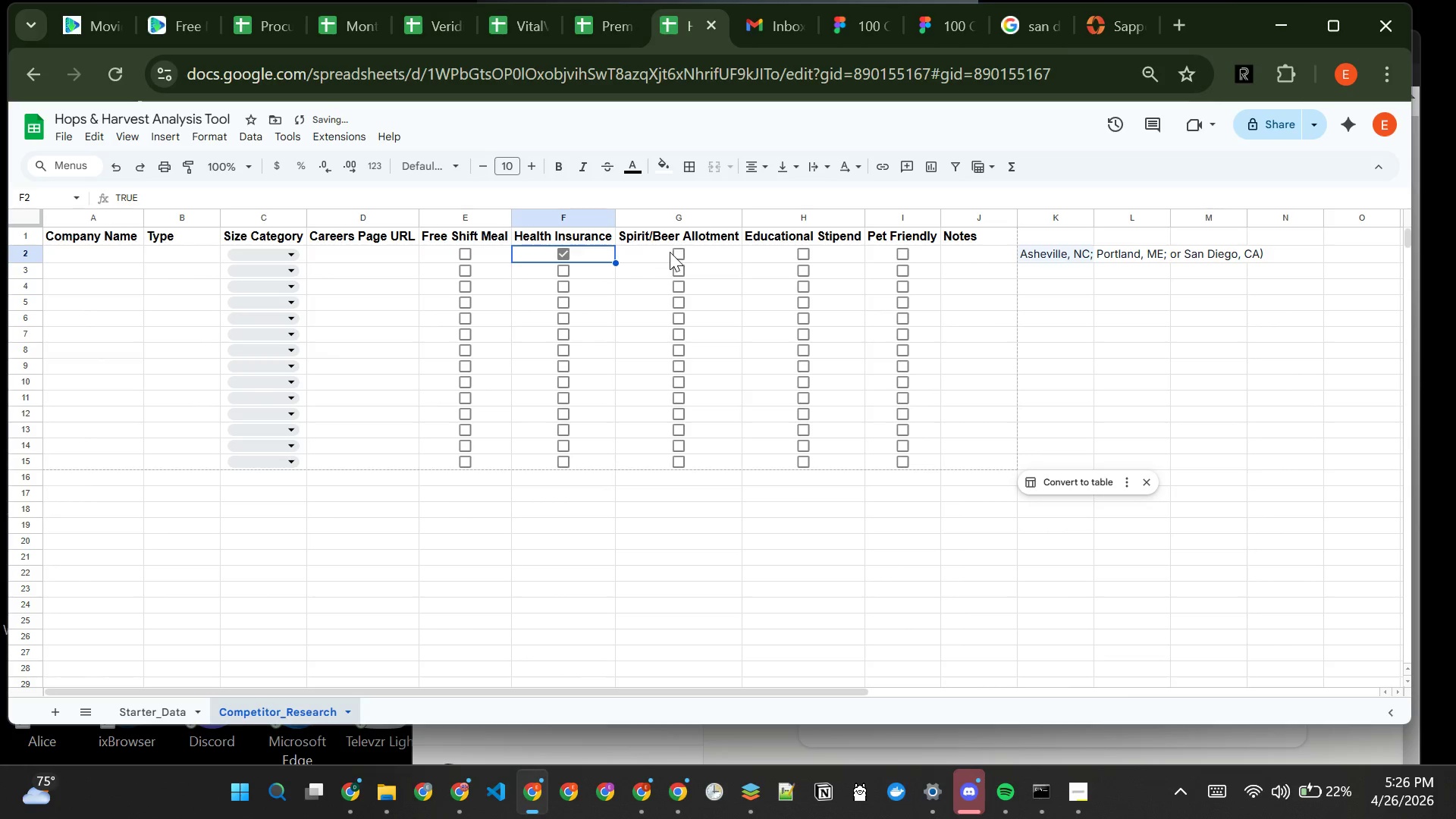 
left_click([675, 251])
 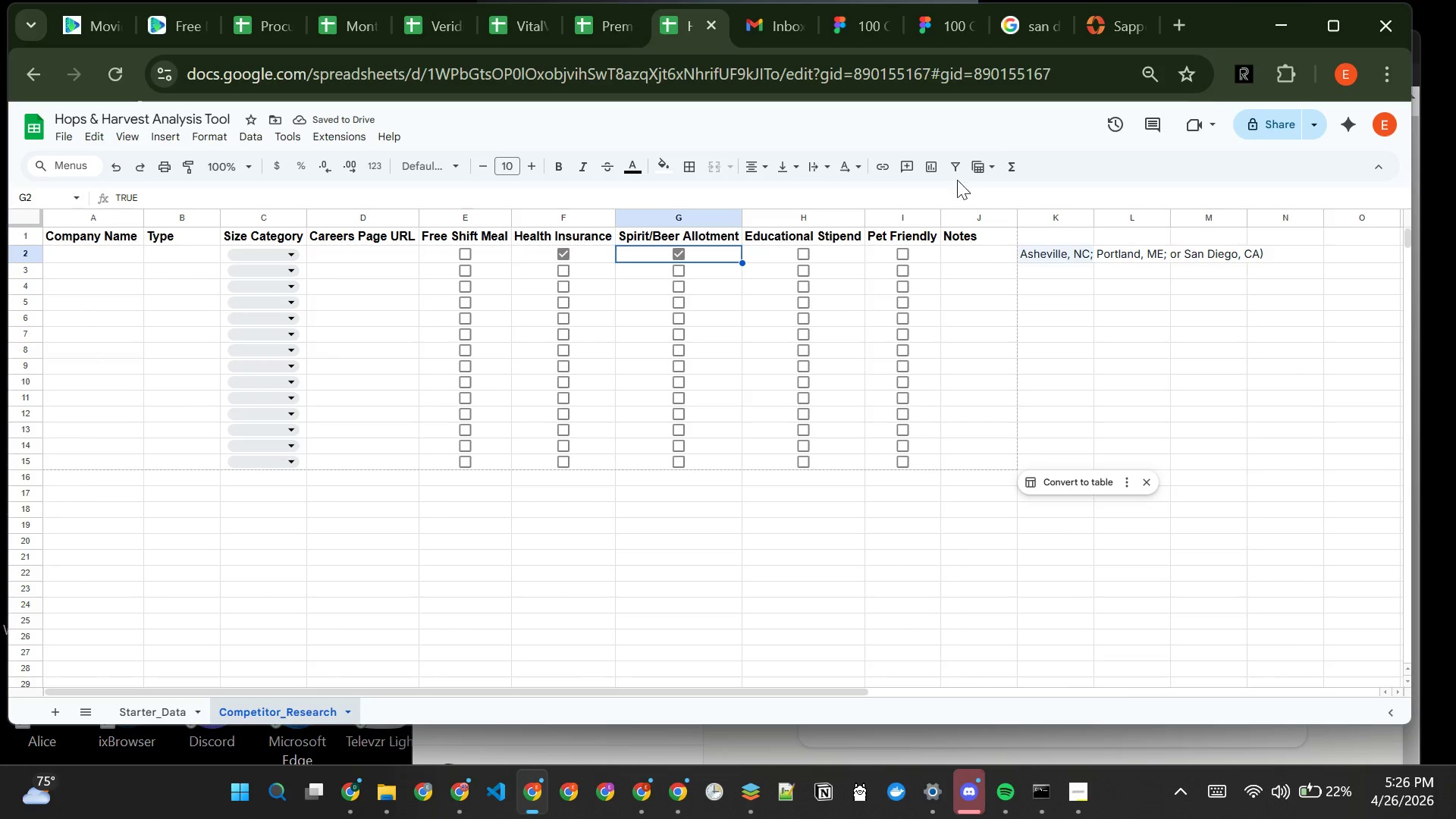 
left_click([1112, 24])
 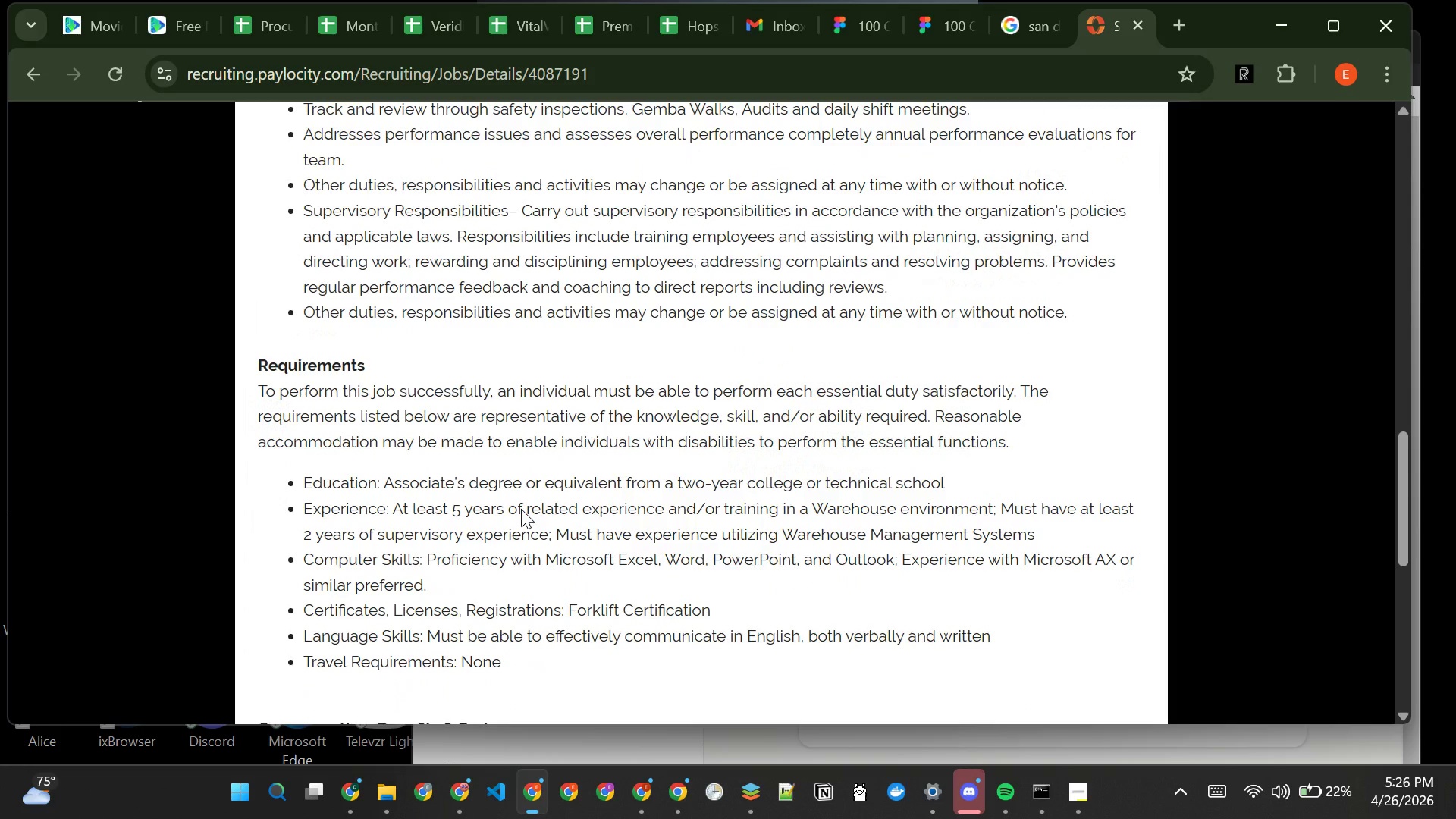 
wait(30.2)
 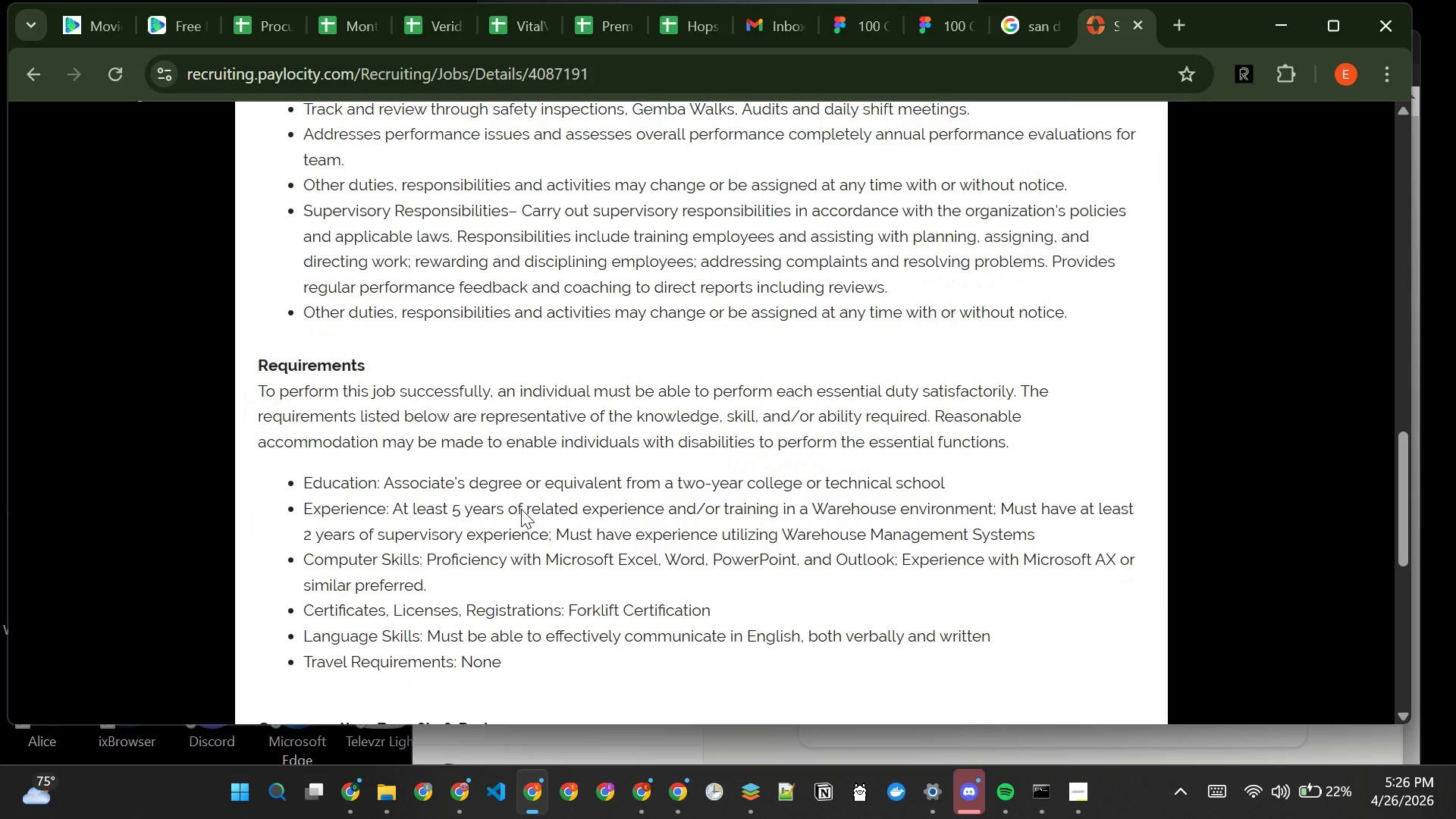 
left_click([685, 15])
 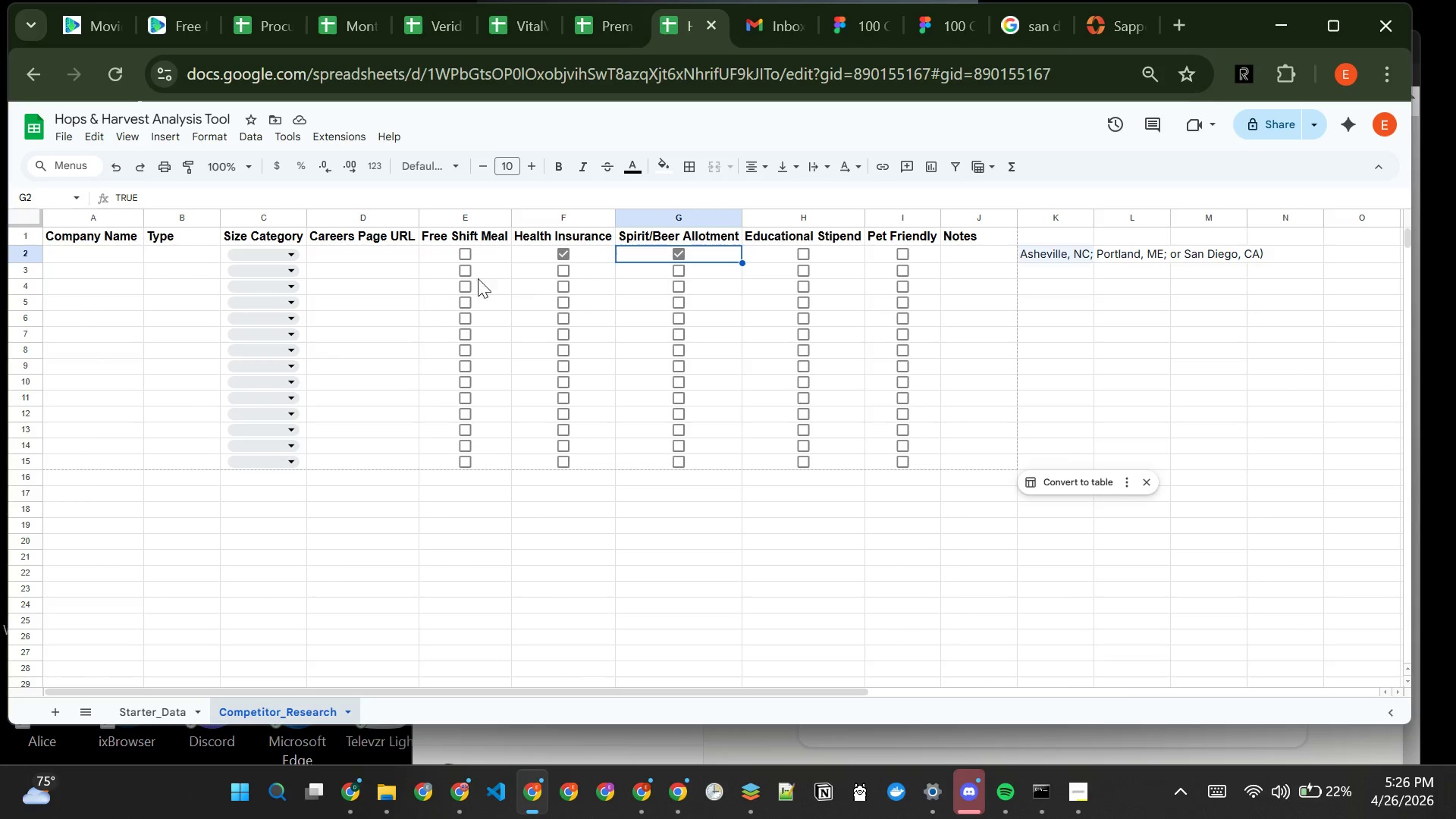 
wait(5.49)
 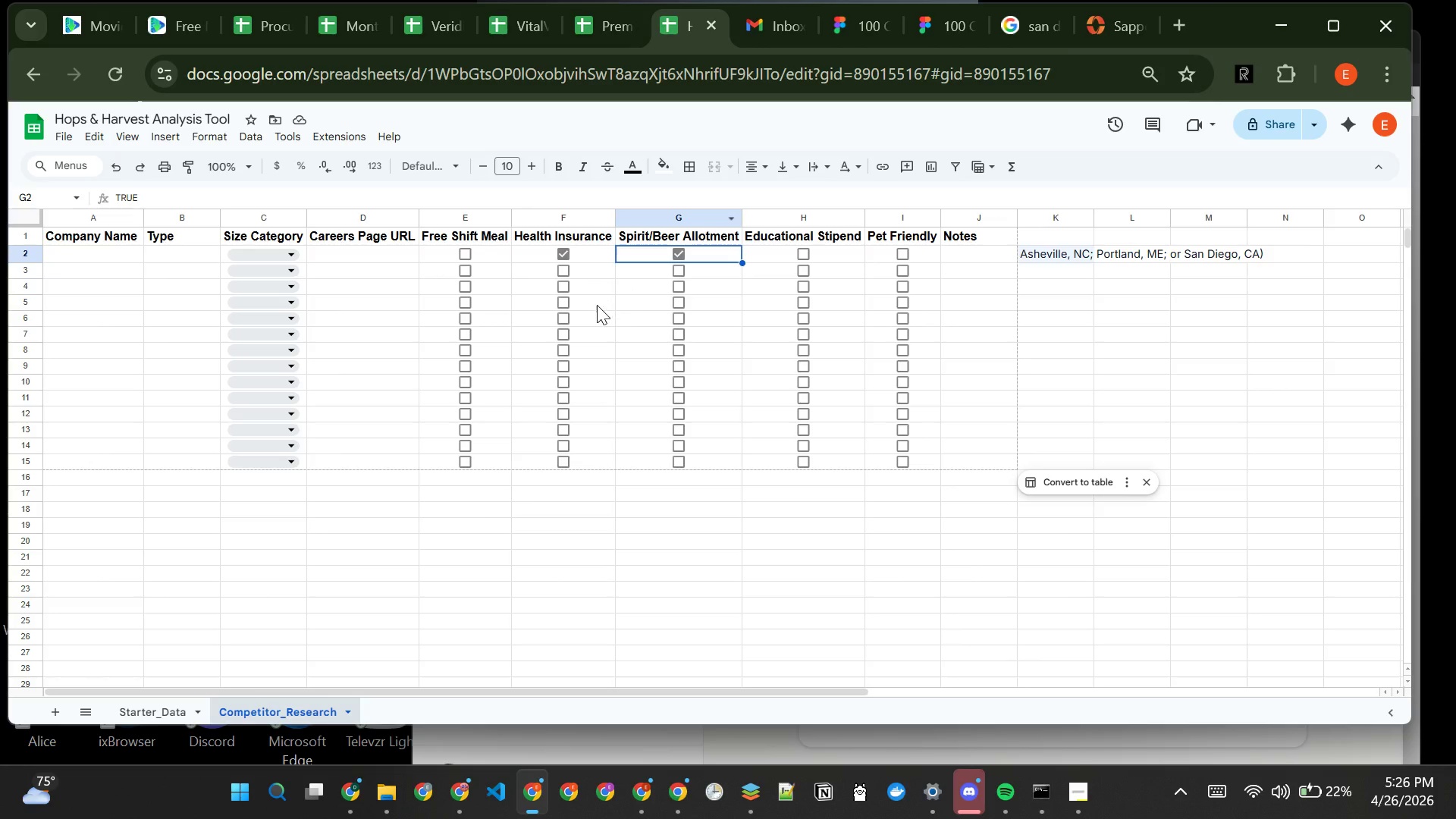 
left_click([85, 259])
 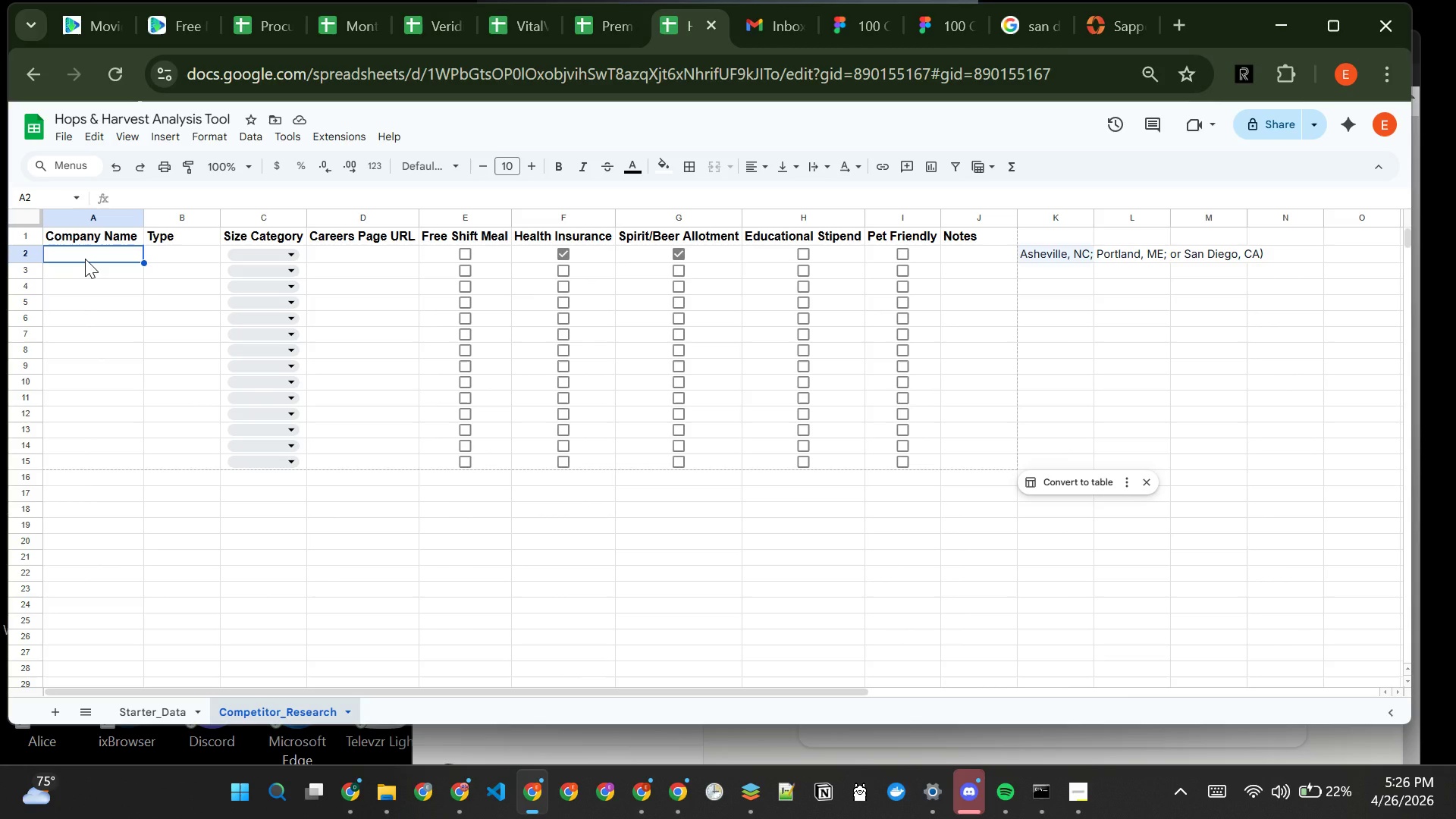 
type(Srine)
key(Backspace)
key(Backspace)
key(Backspace)
key(Backspace)
type(tone)
 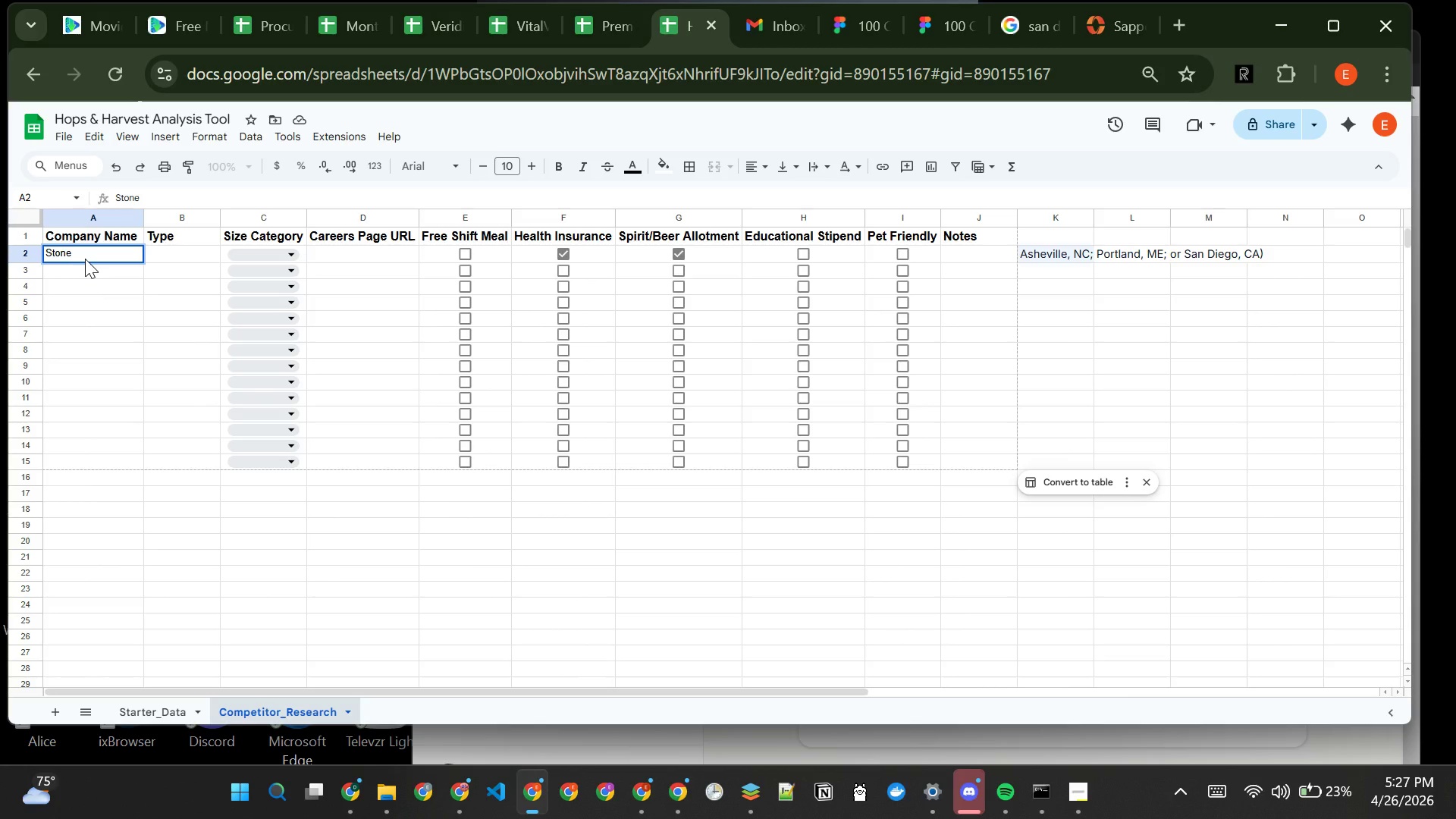 
wait(5.34)
 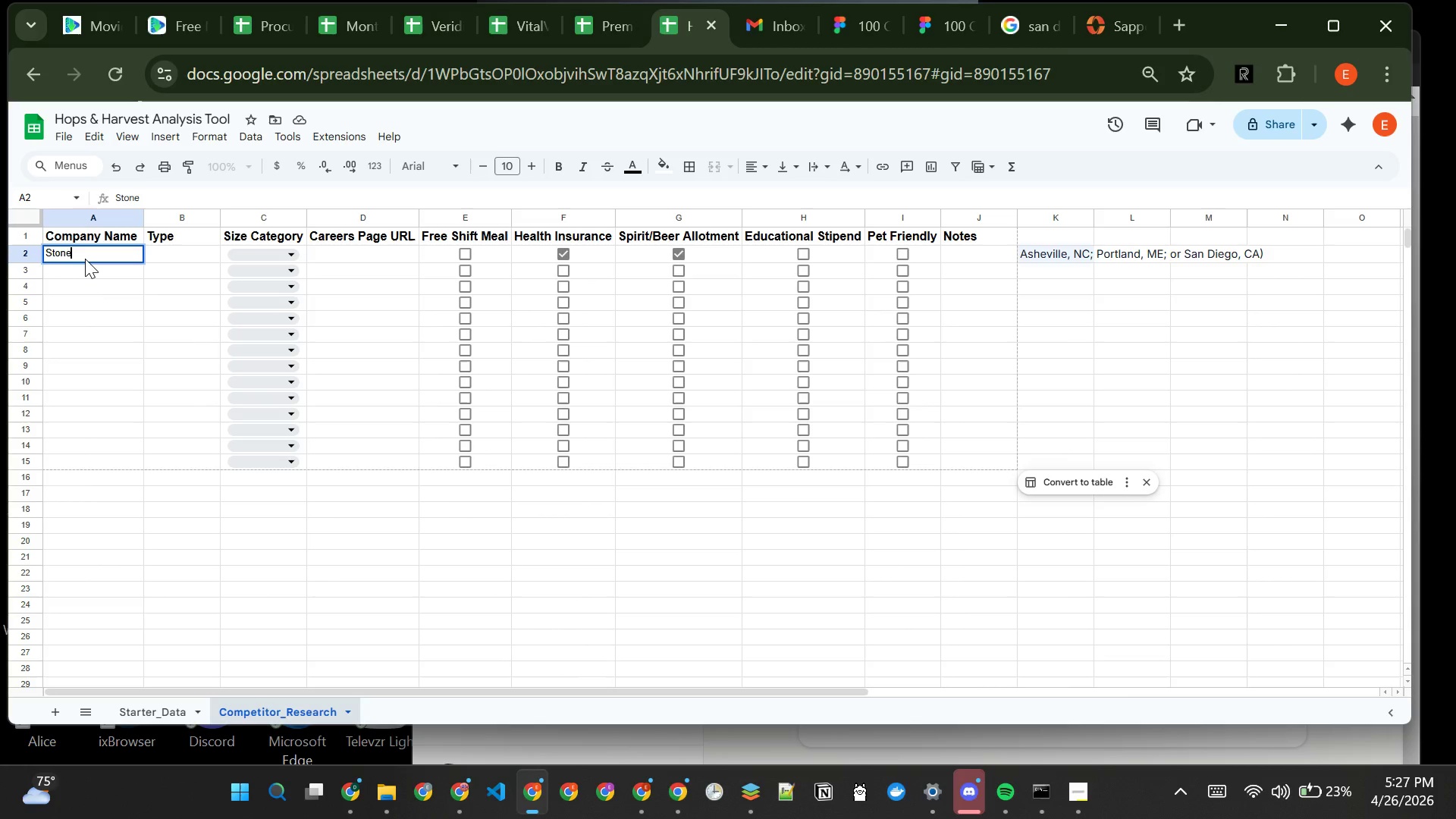 
type( Brewig)
 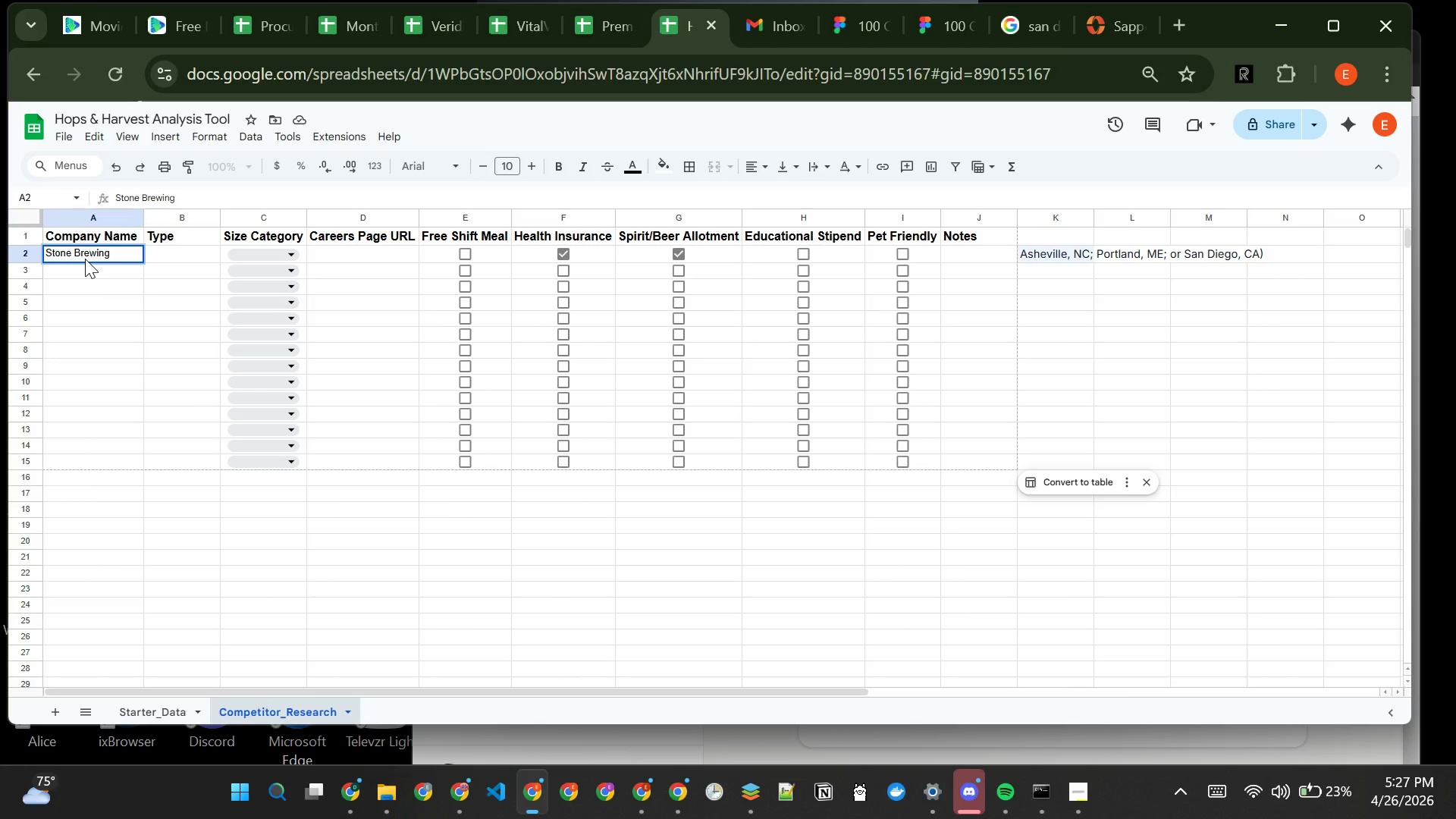 
hold_key(key=N, duration=0.34)
 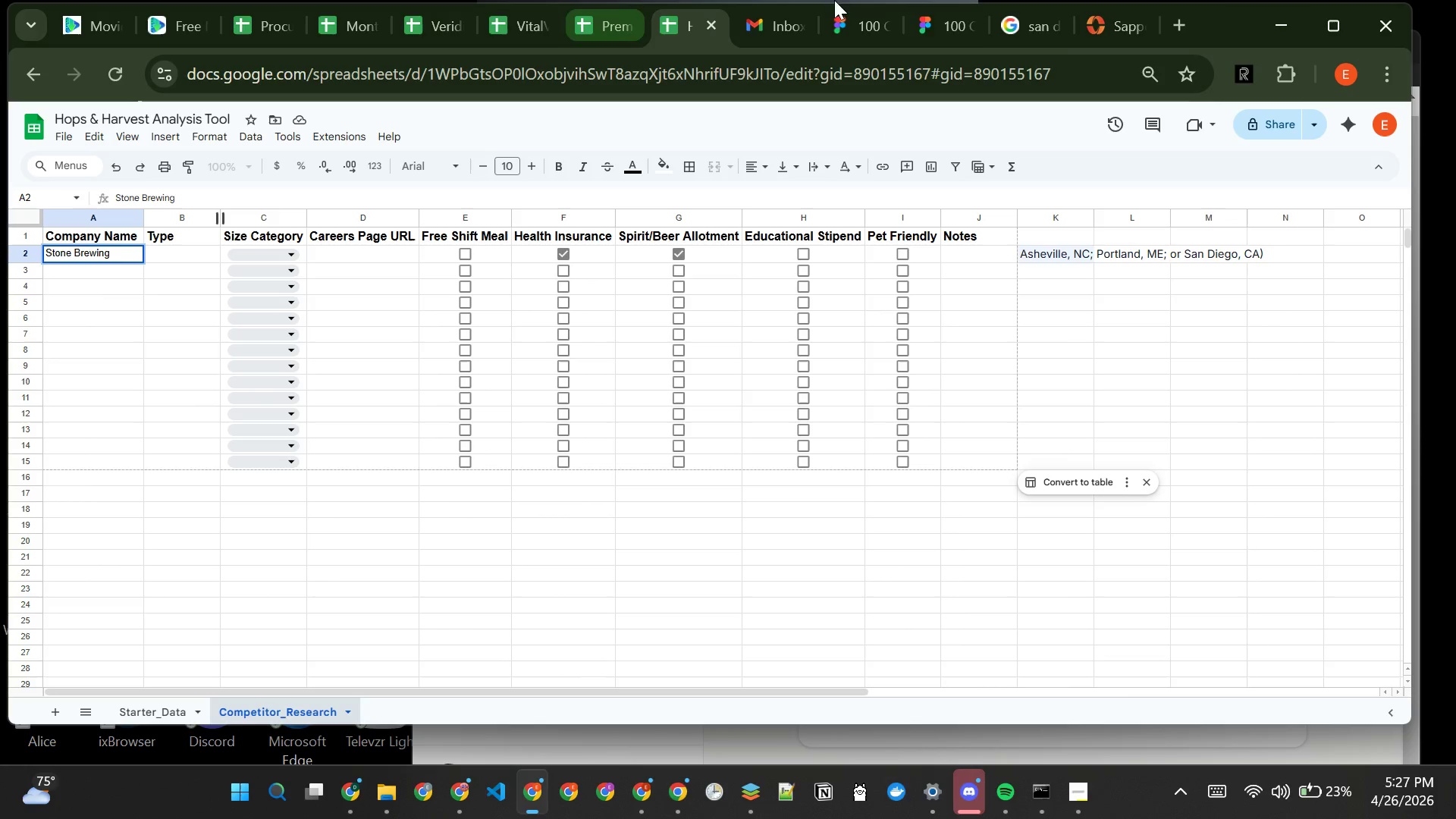 
left_click([1104, 18])
 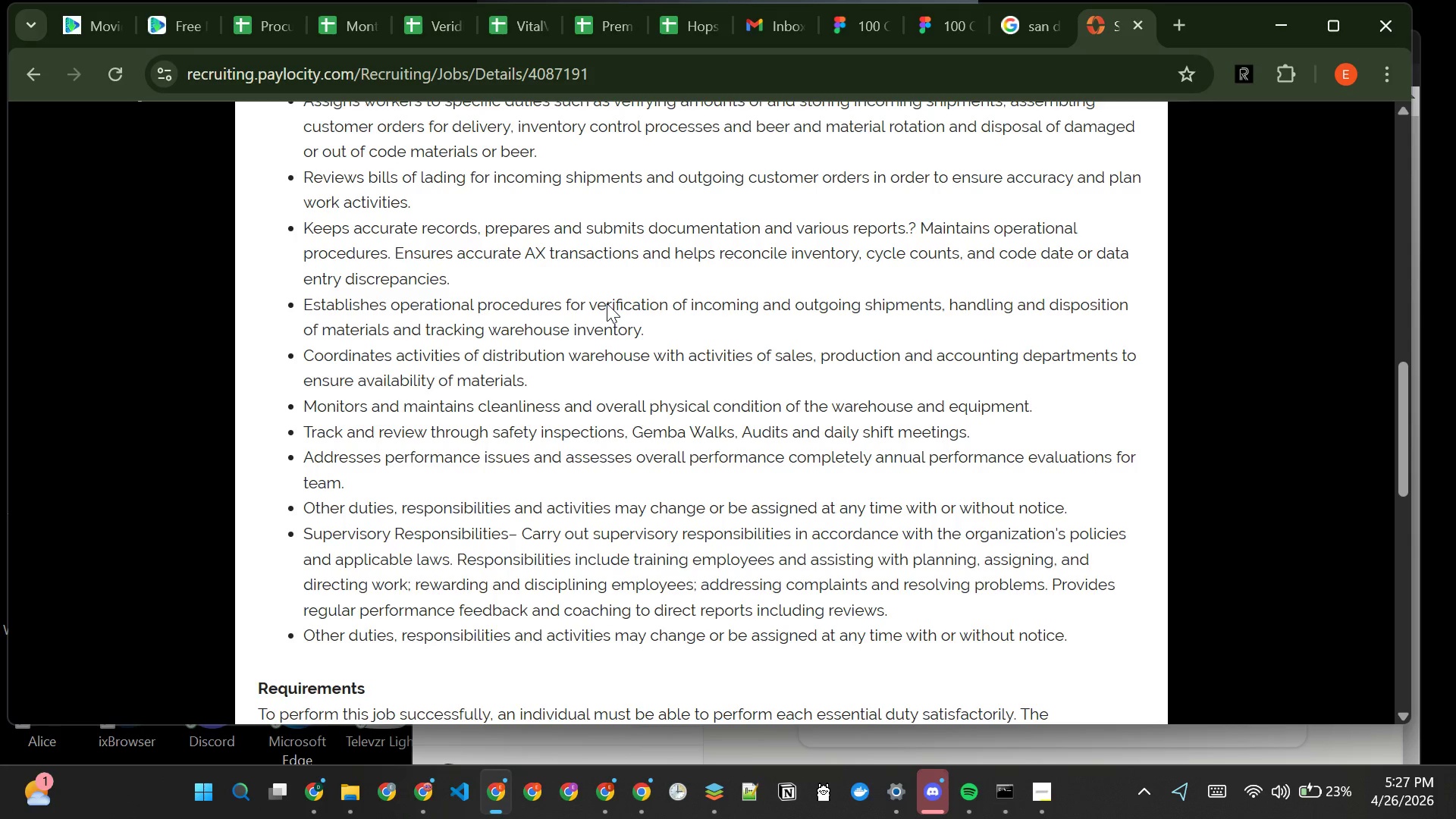 
wait(18.05)
 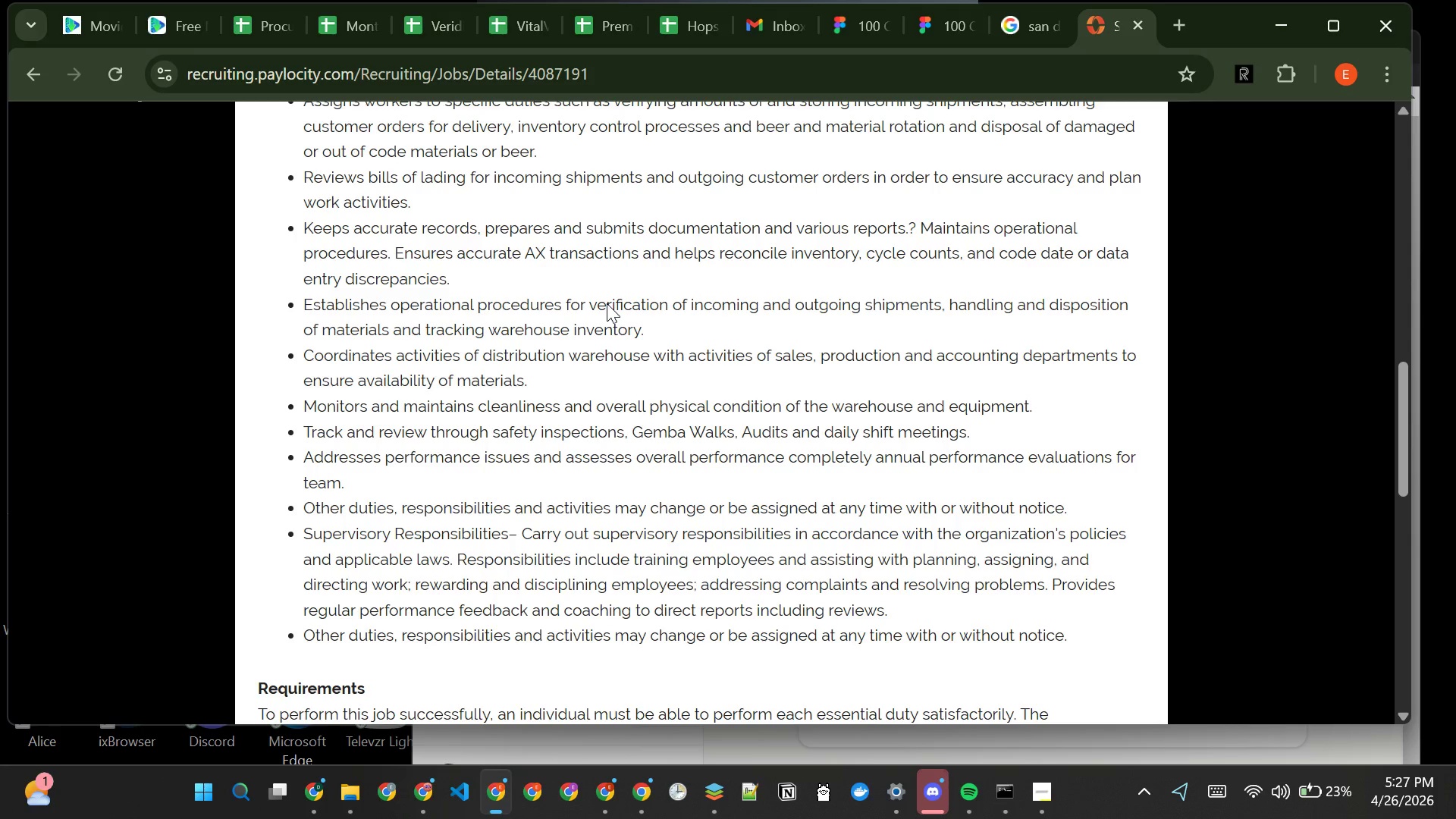 
left_click([1007, 20])
 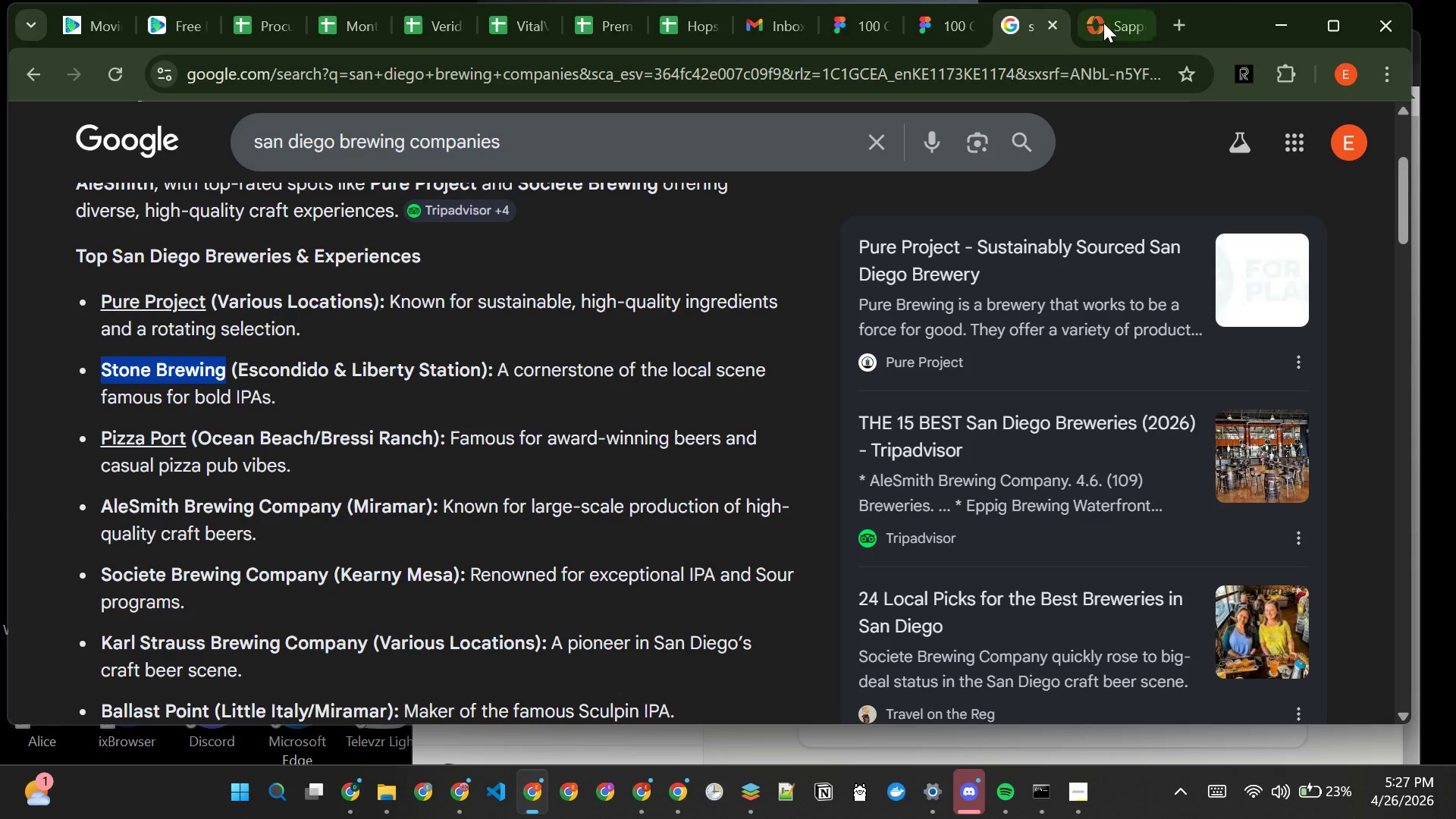 
left_click([1138, 14])
 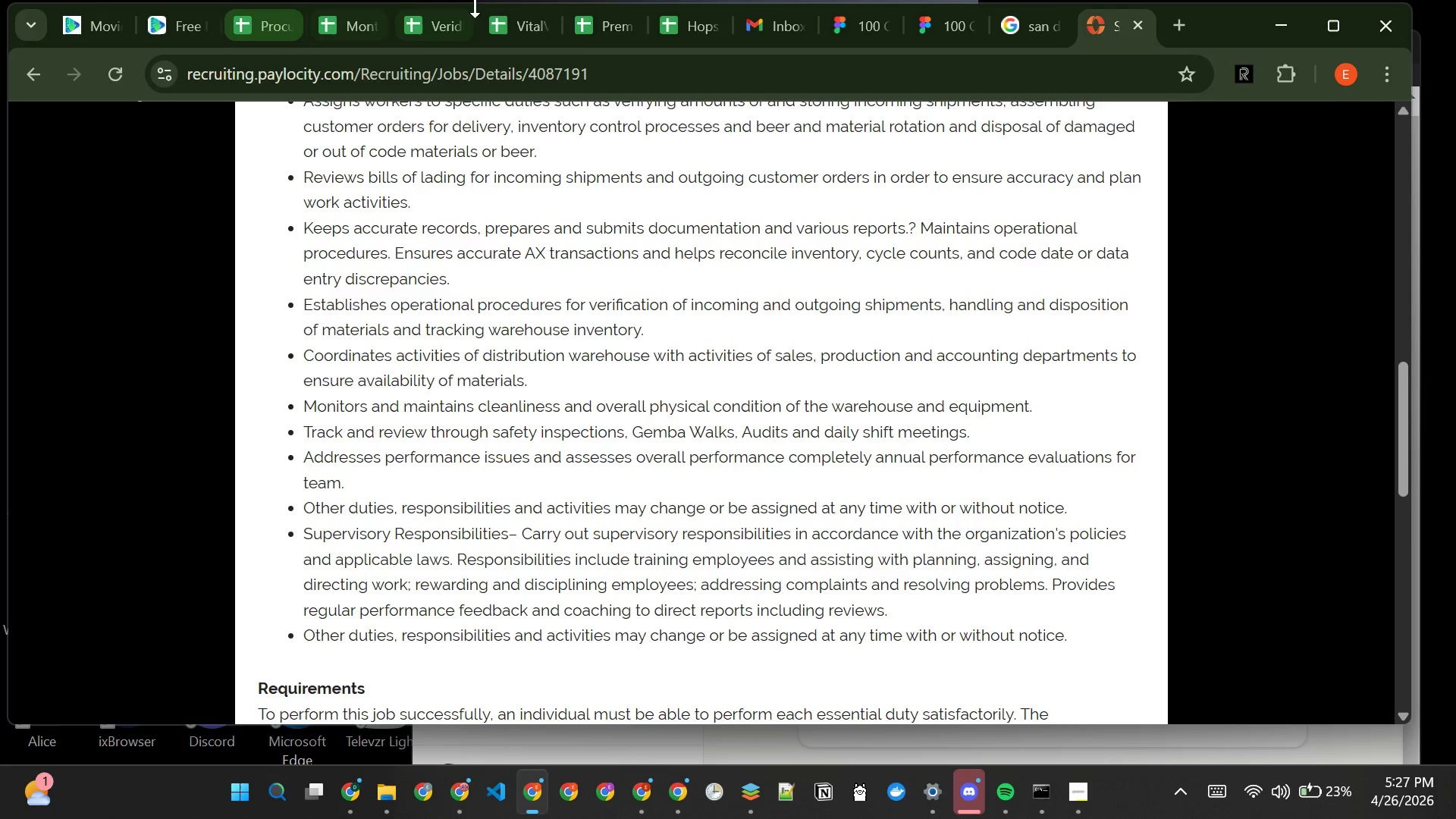 
left_click([666, 20])
 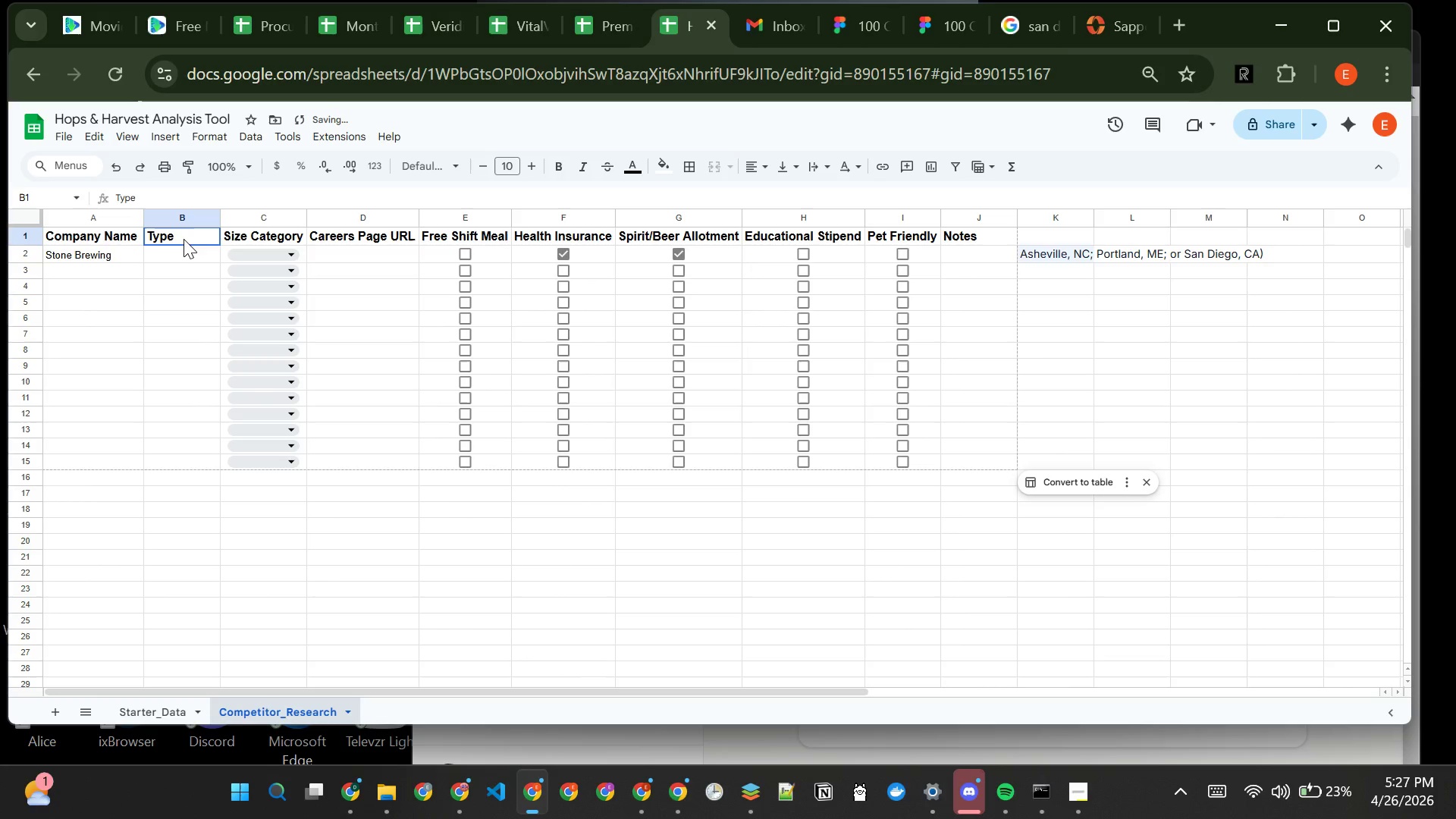 
double_click([184, 239])
 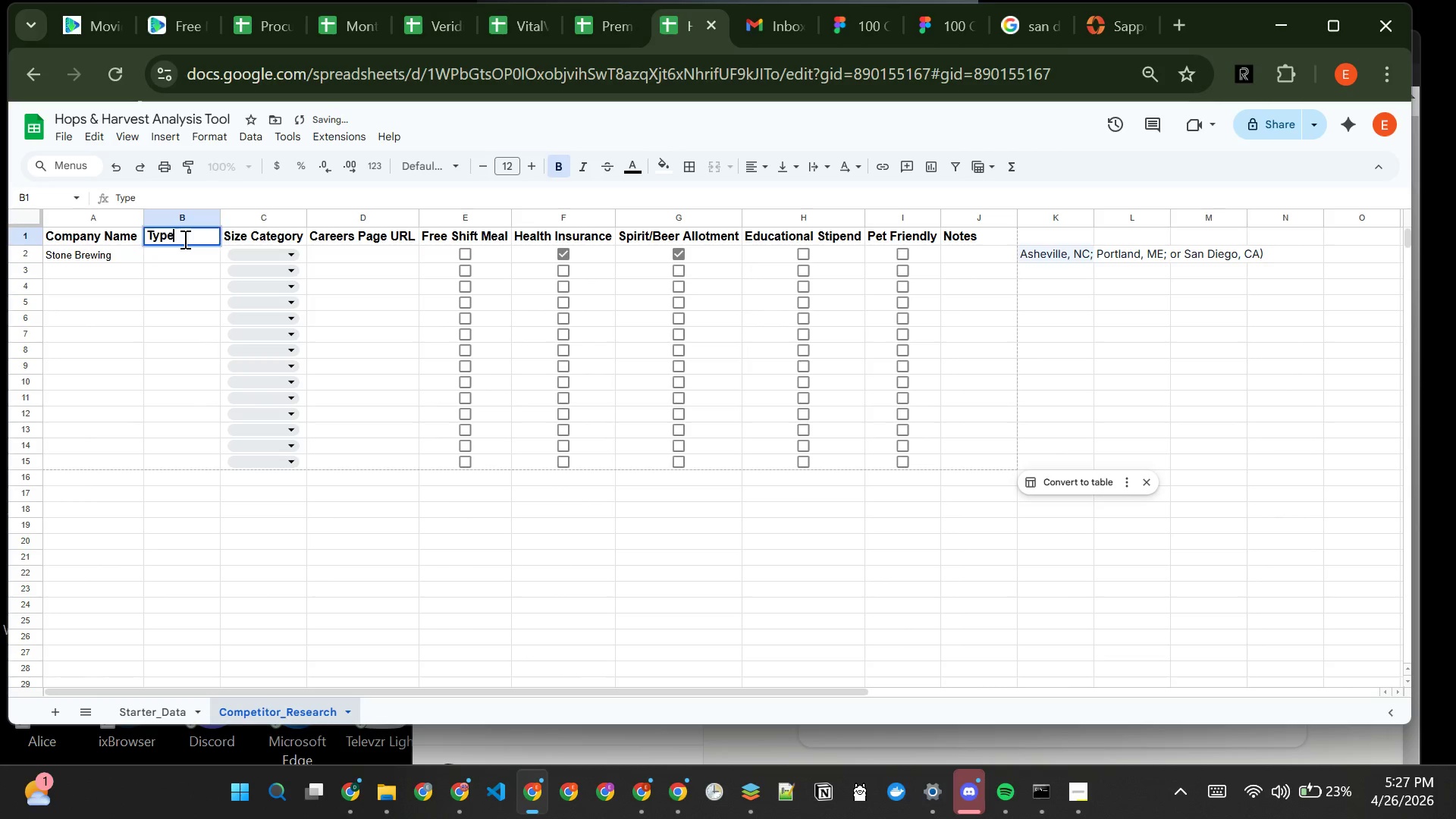 
triple_click([184, 239])
 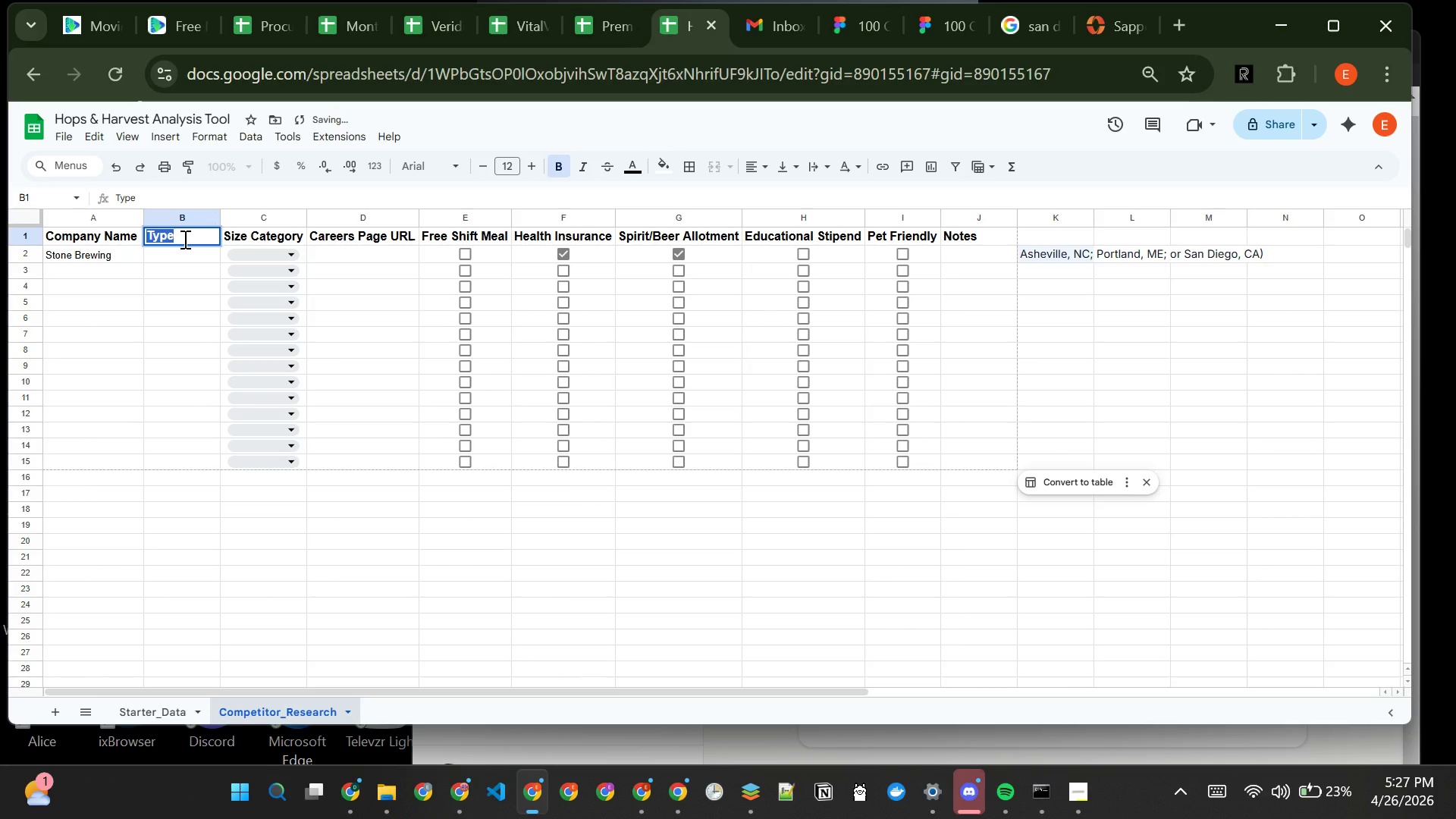 
left_click([184, 239])
 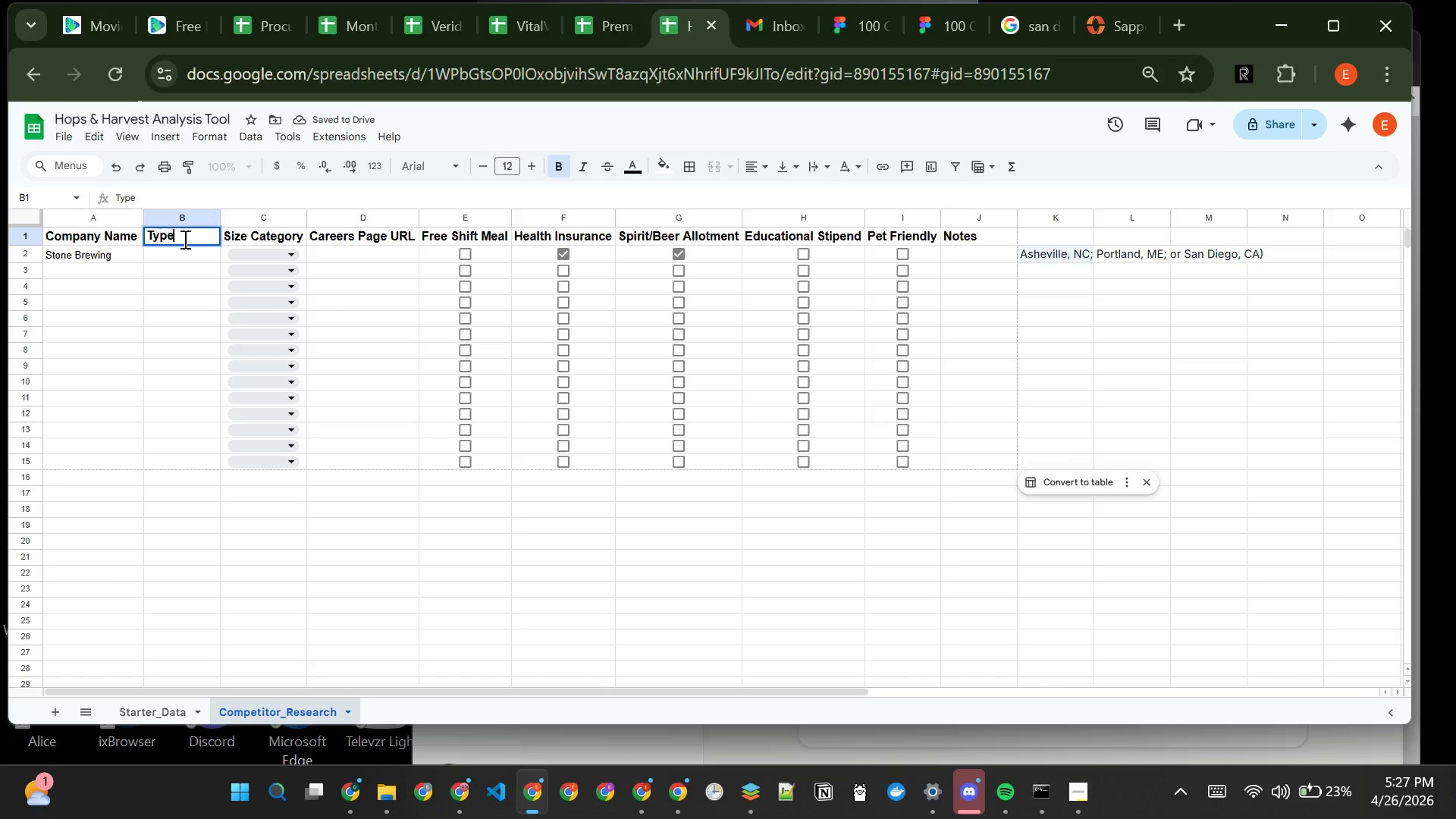 
type( (Brewery.)
key(Backspace)
type(/Distillery))
 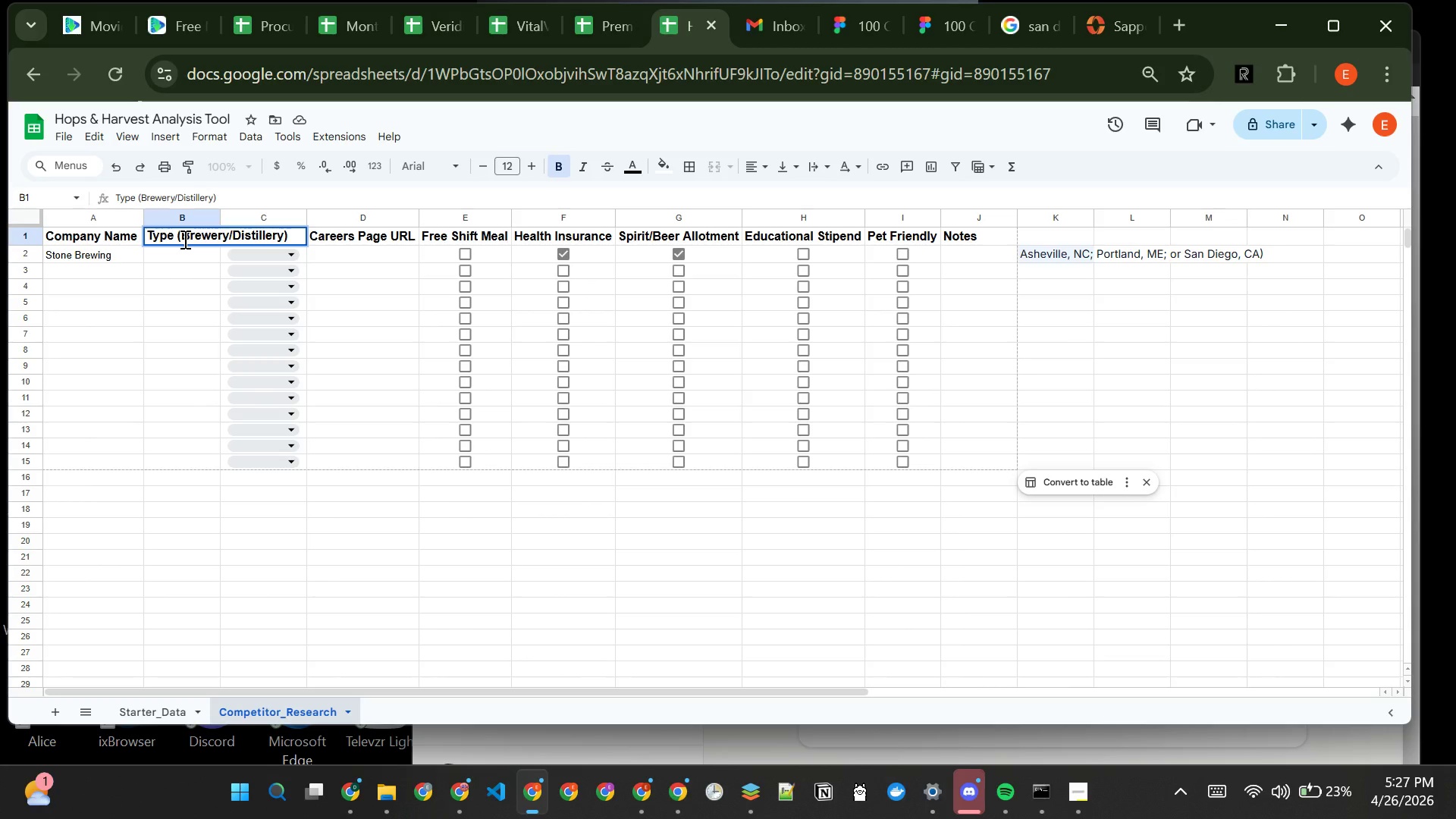 
left_click([157, 268])
 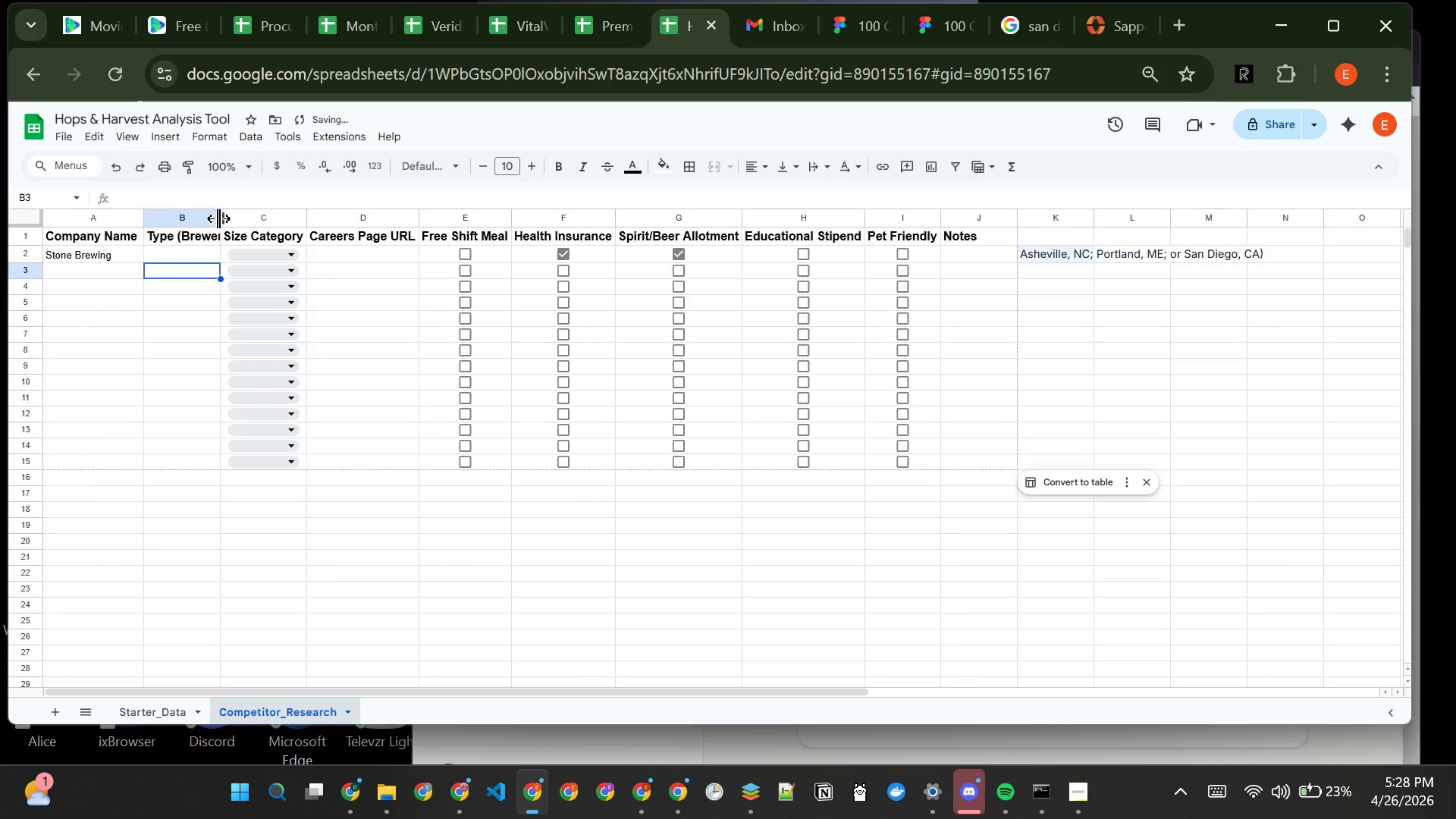 
double_click([218, 218])
 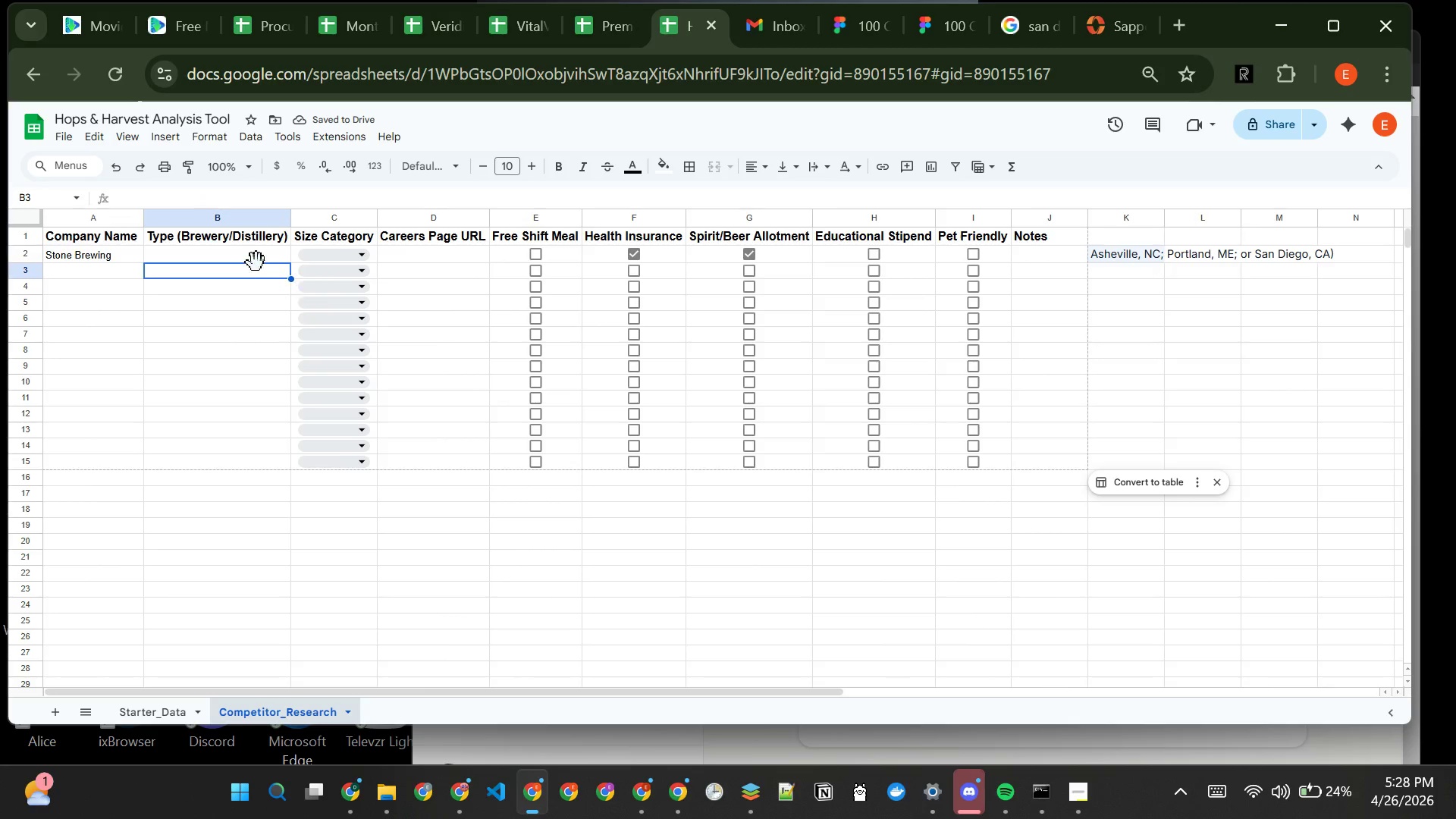 
left_click([234, 246])
 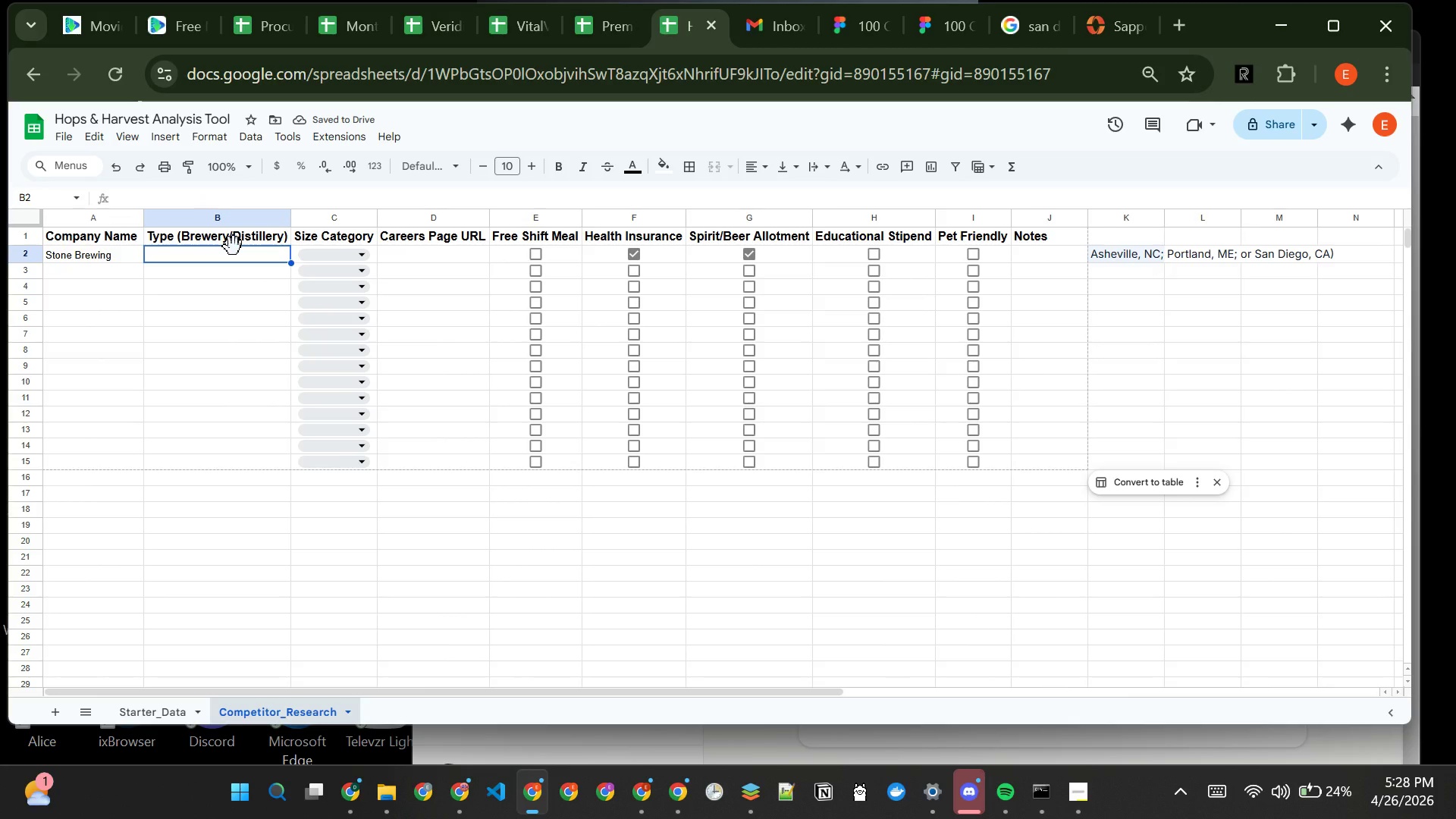 
type(Breq)
key(Backspace)
type(wery)
 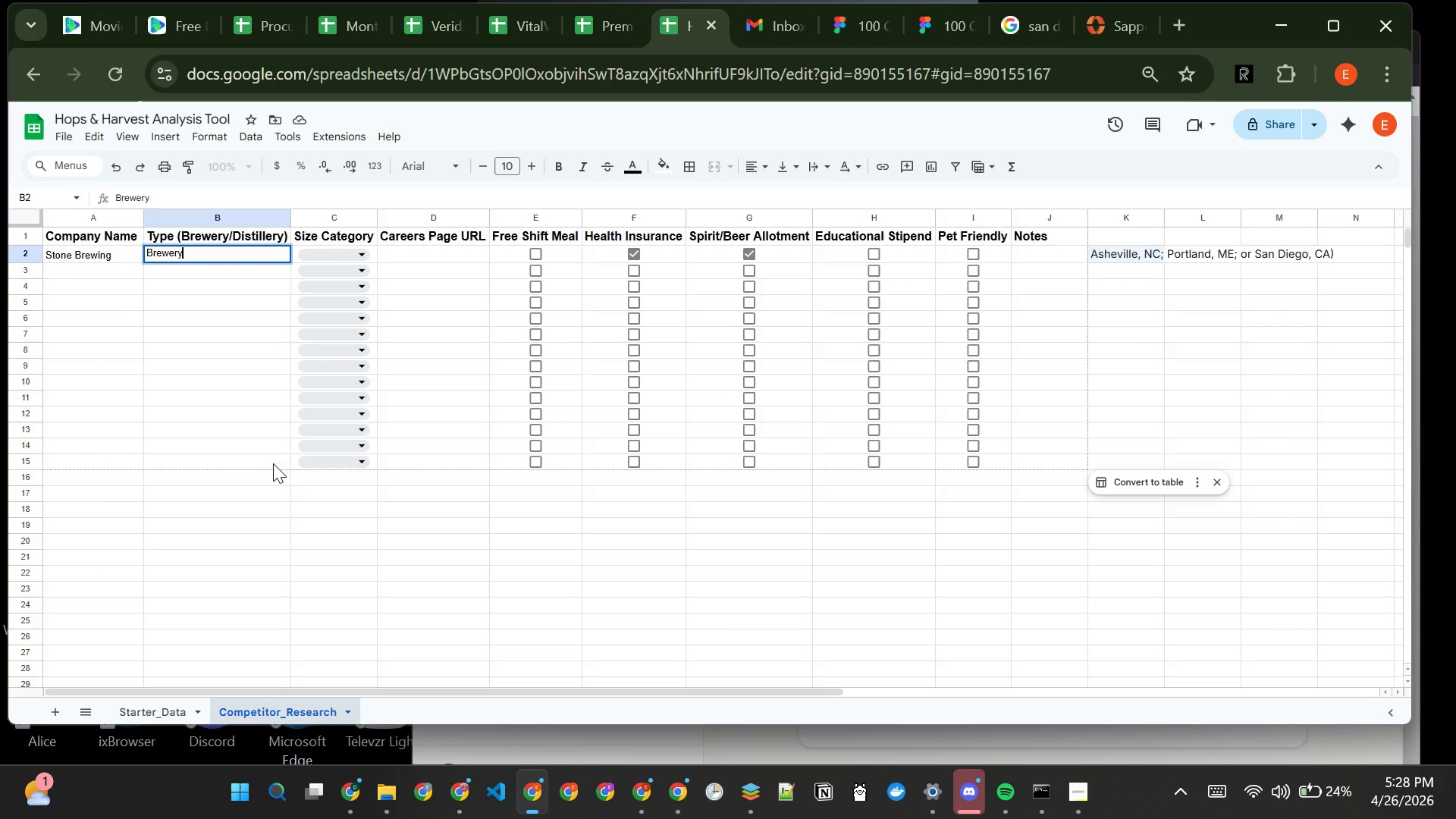 
left_click([378, 542])
 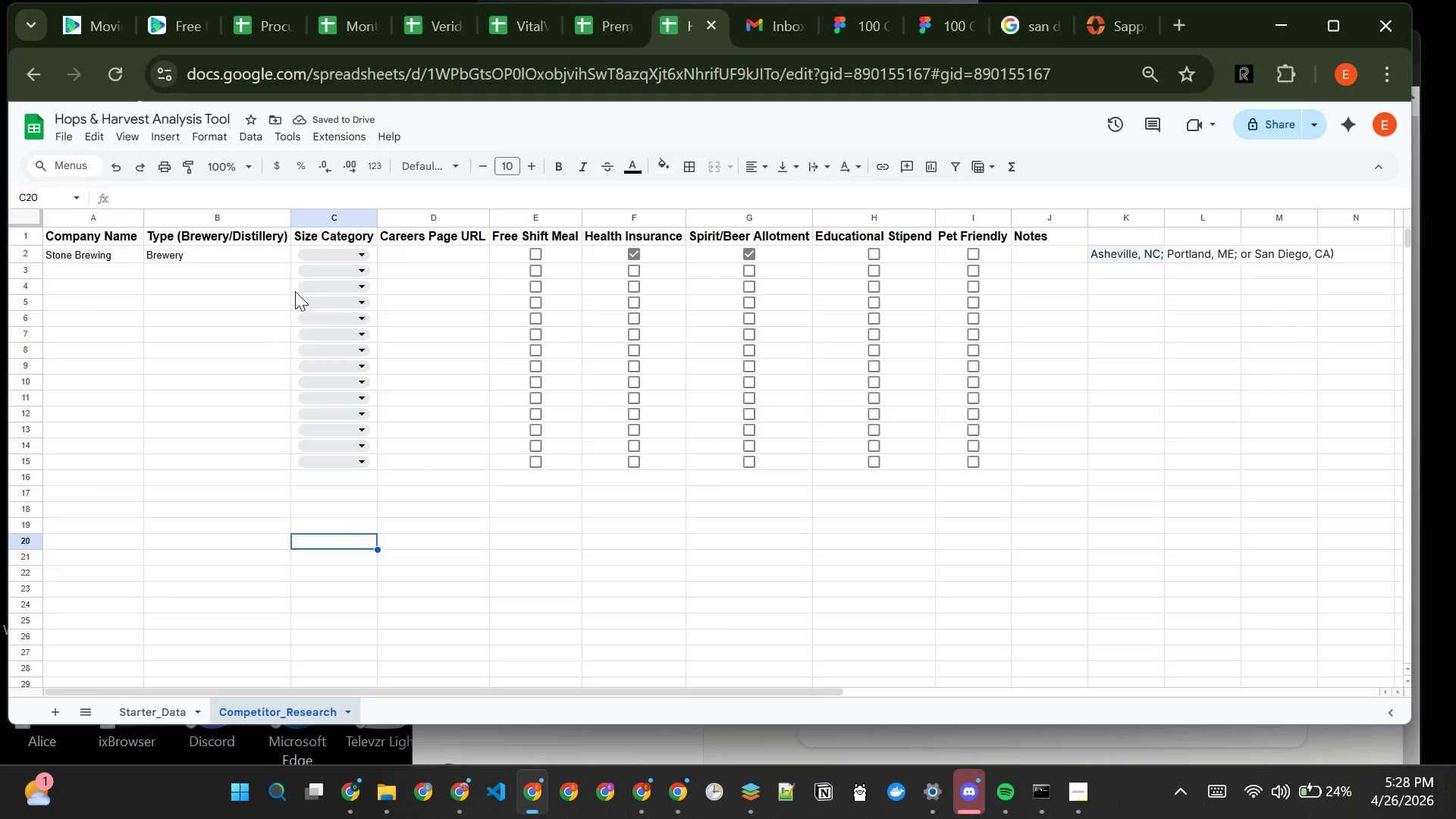 
left_click([338, 249])
 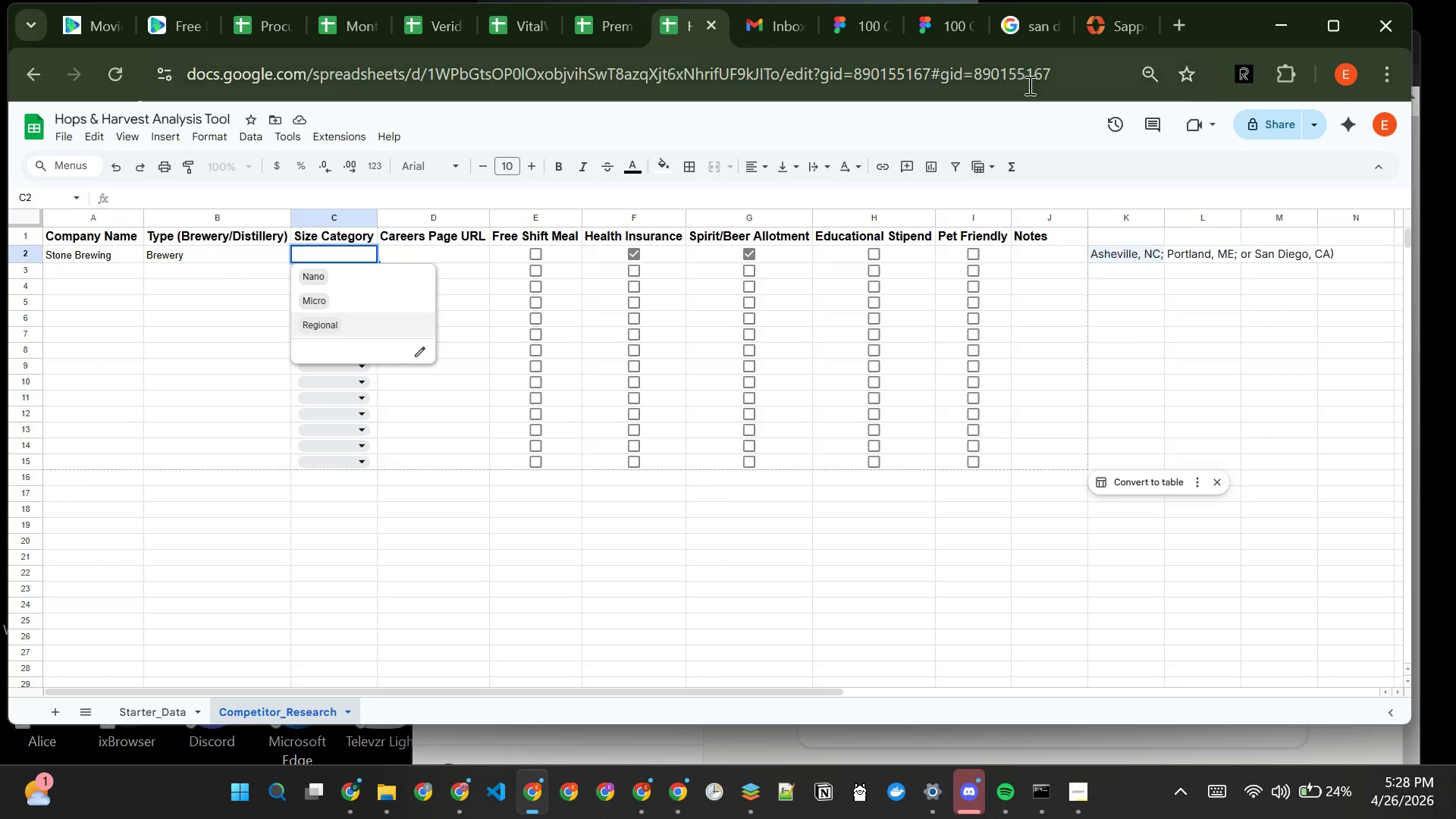 
left_click([1100, 32])
 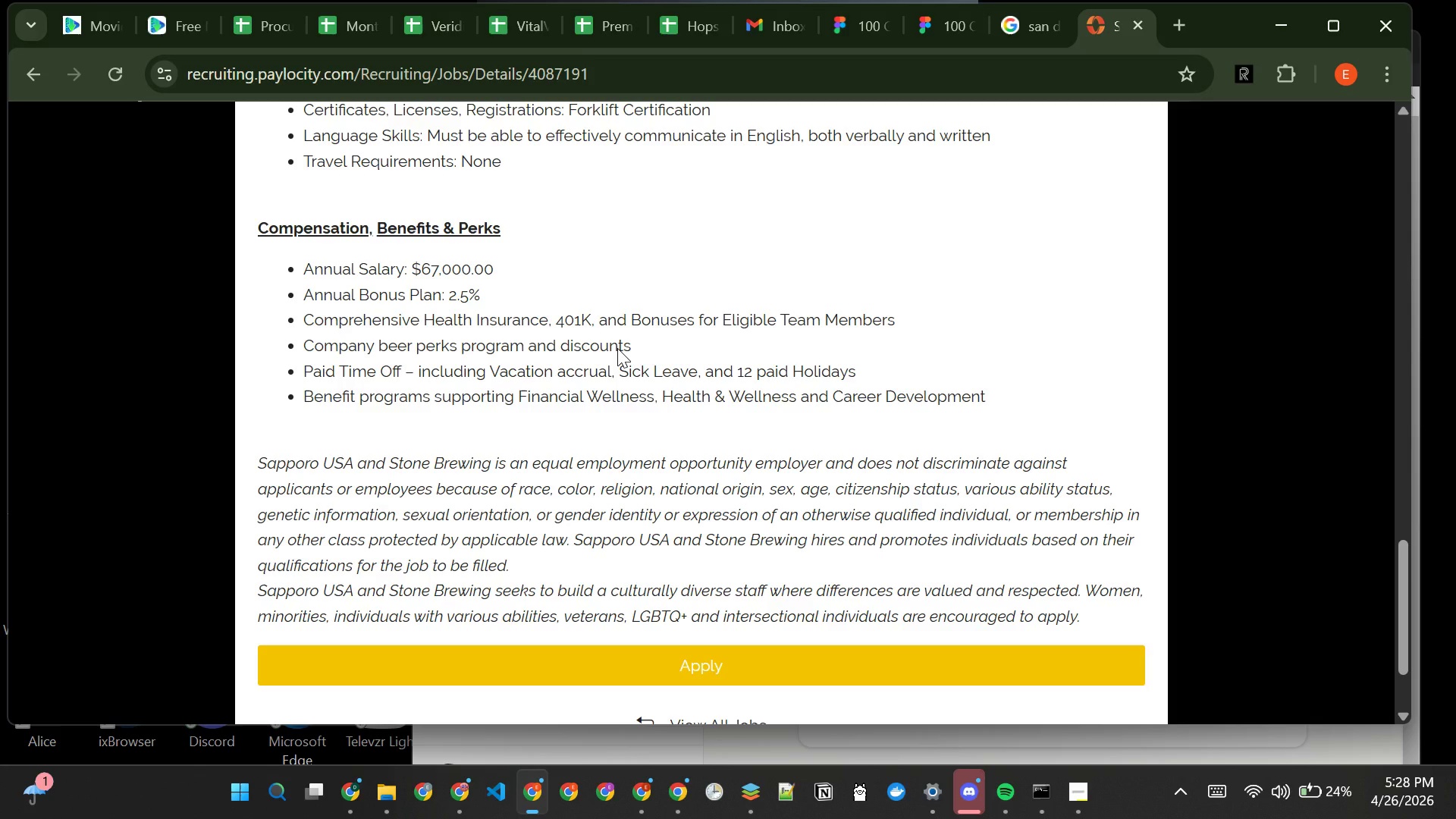 
wait(25.26)
 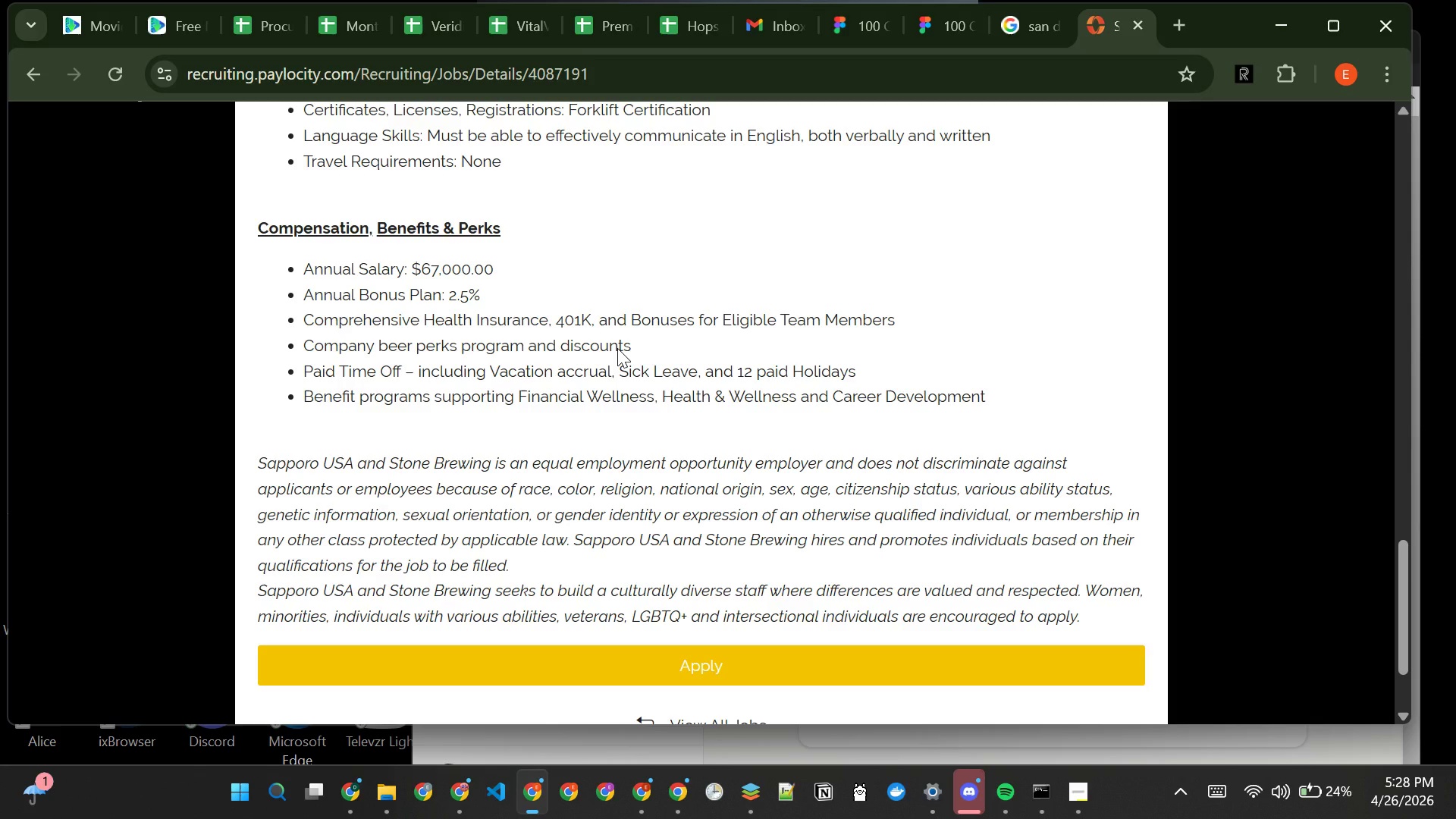 
mouse_move([670, 401])
 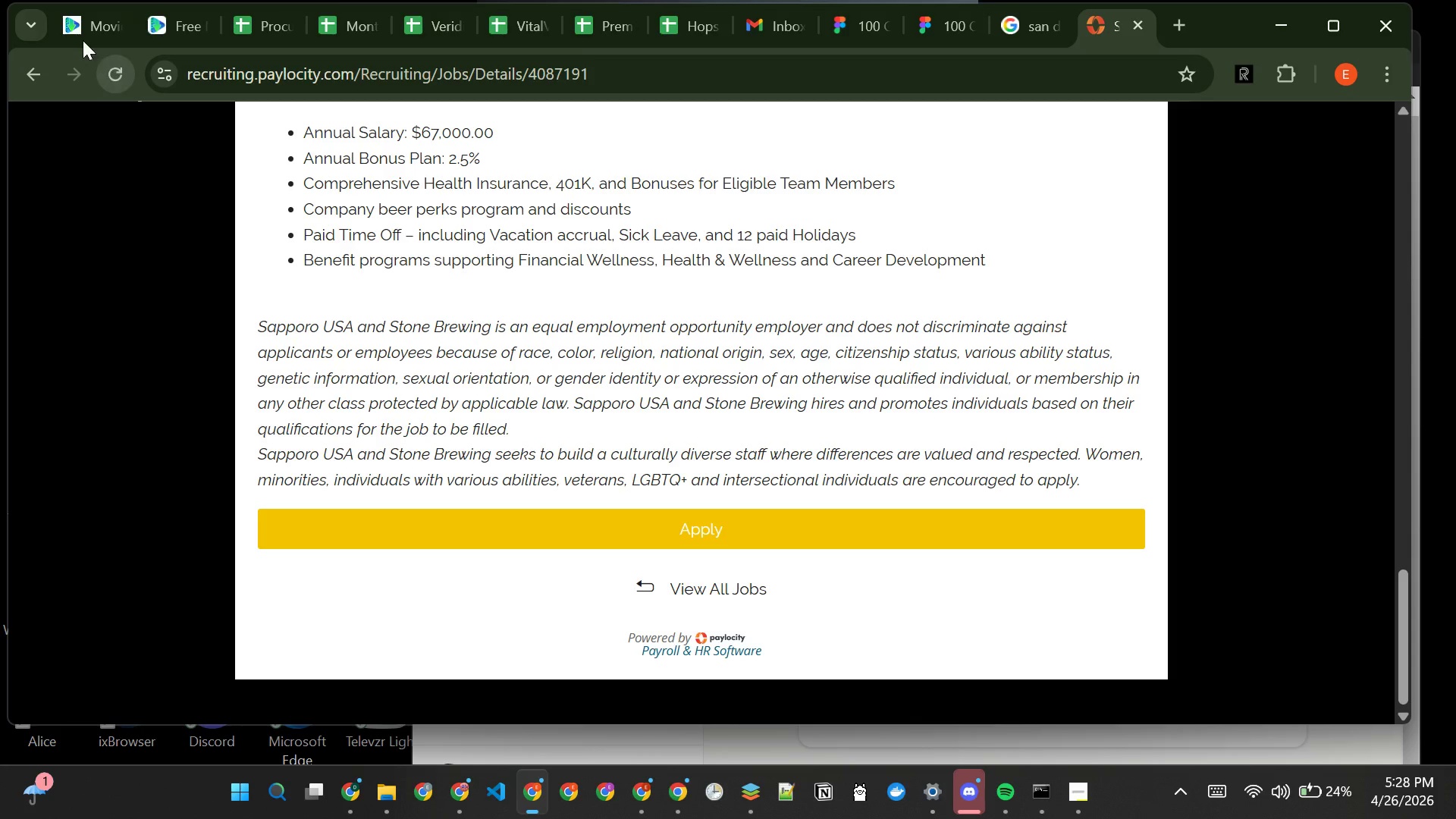 
left_click([31, 67])
 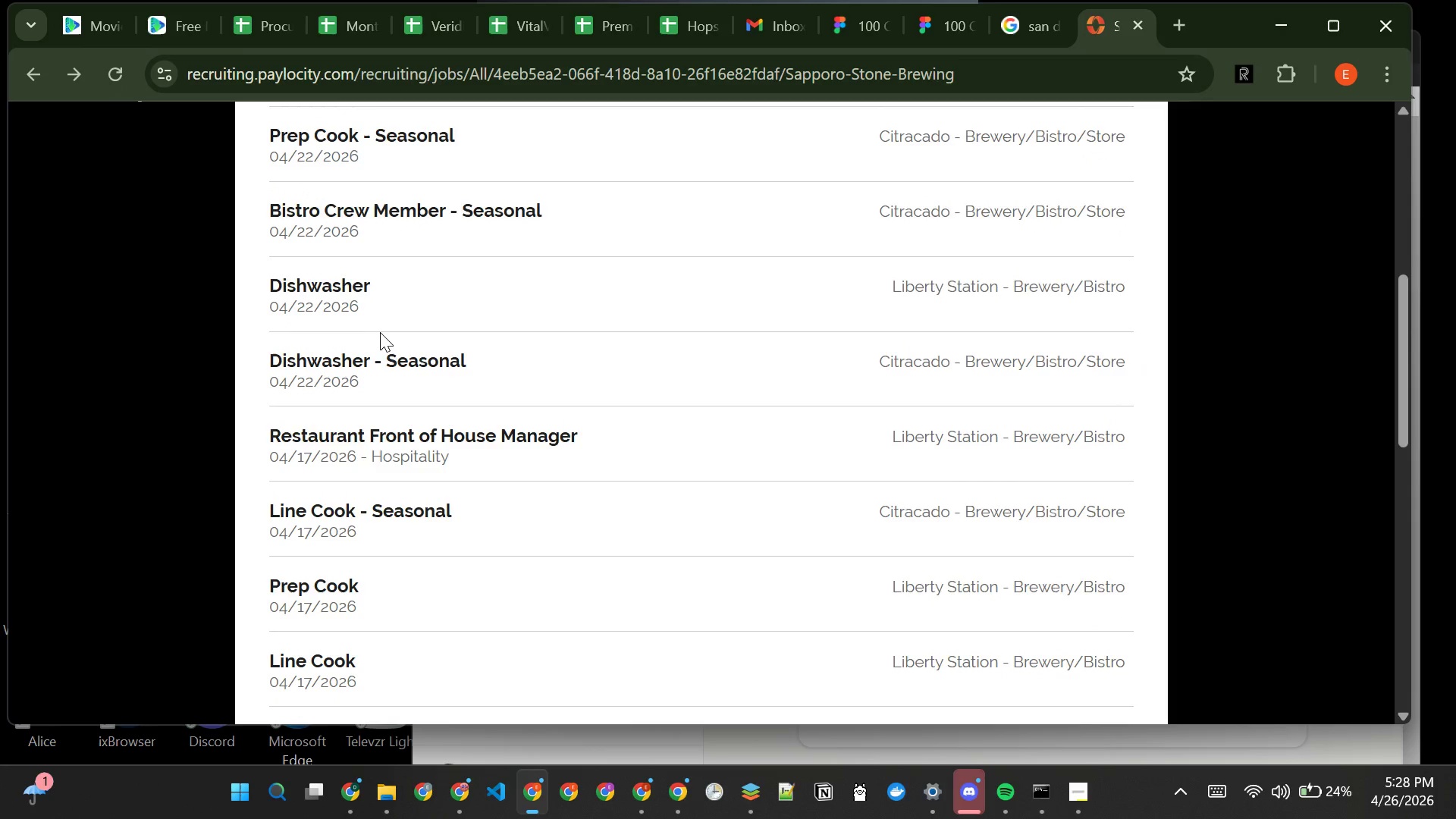 
wait(10.77)
 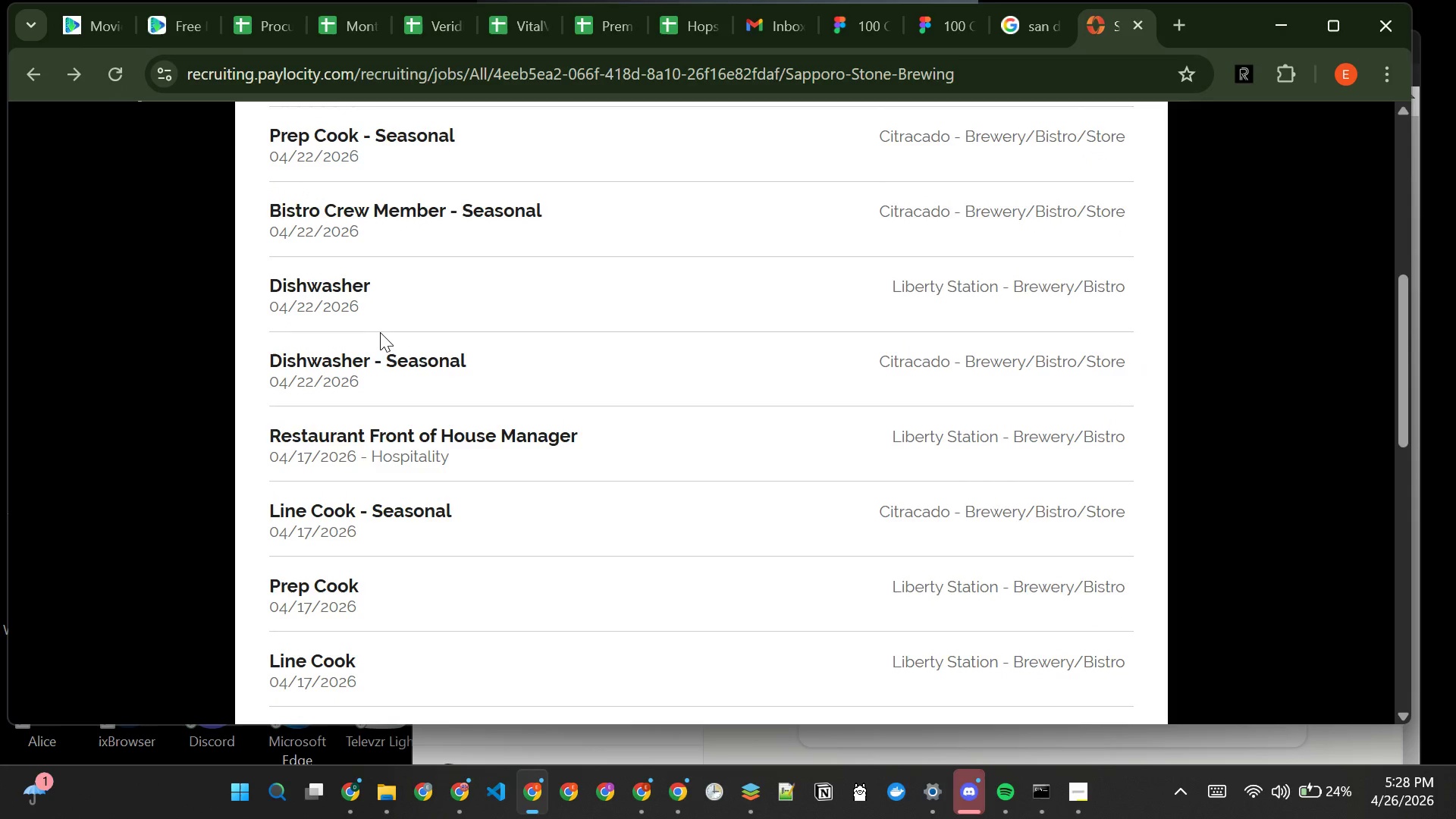 
left_click([319, 158])
 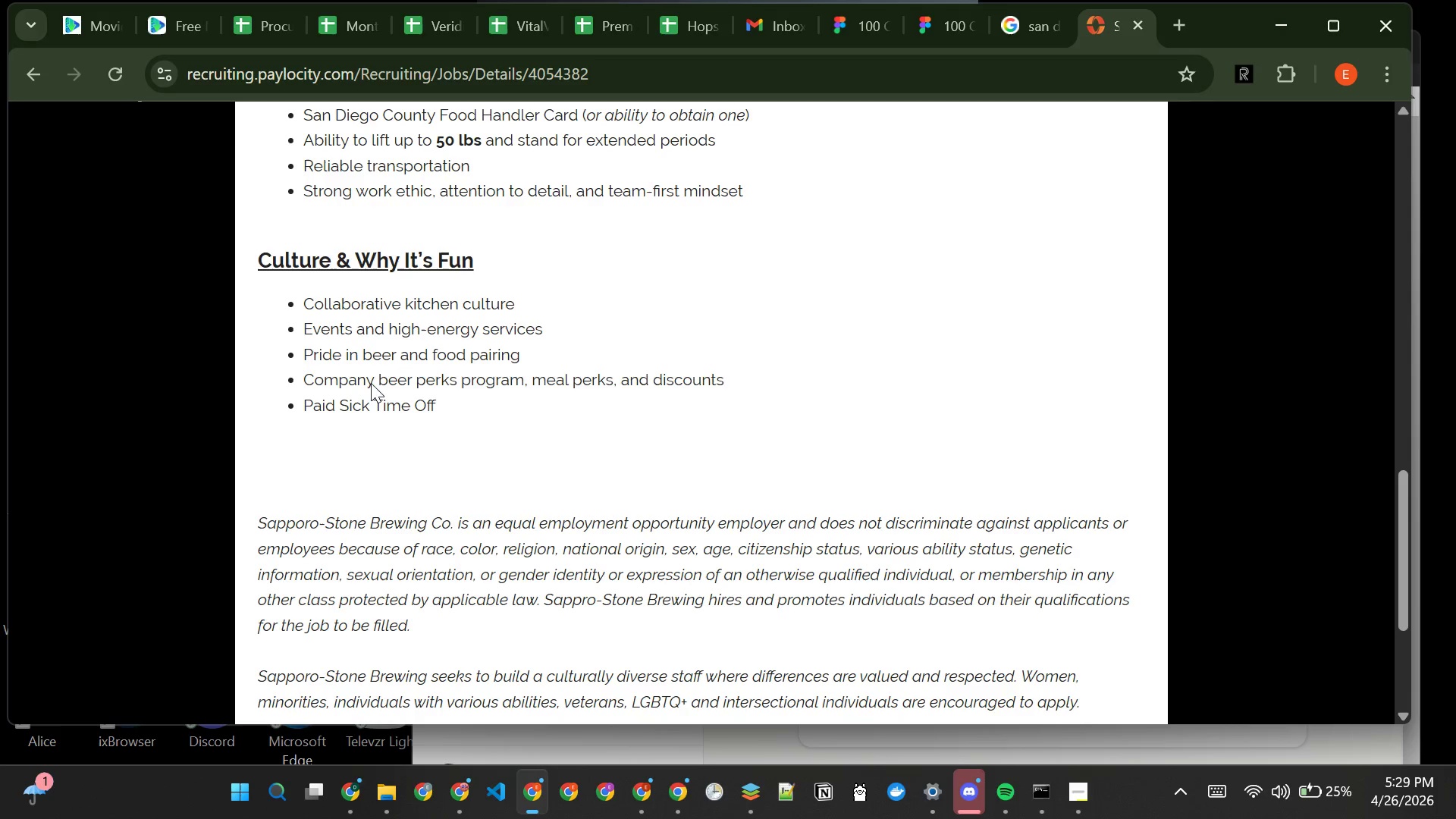 
wait(17.77)
 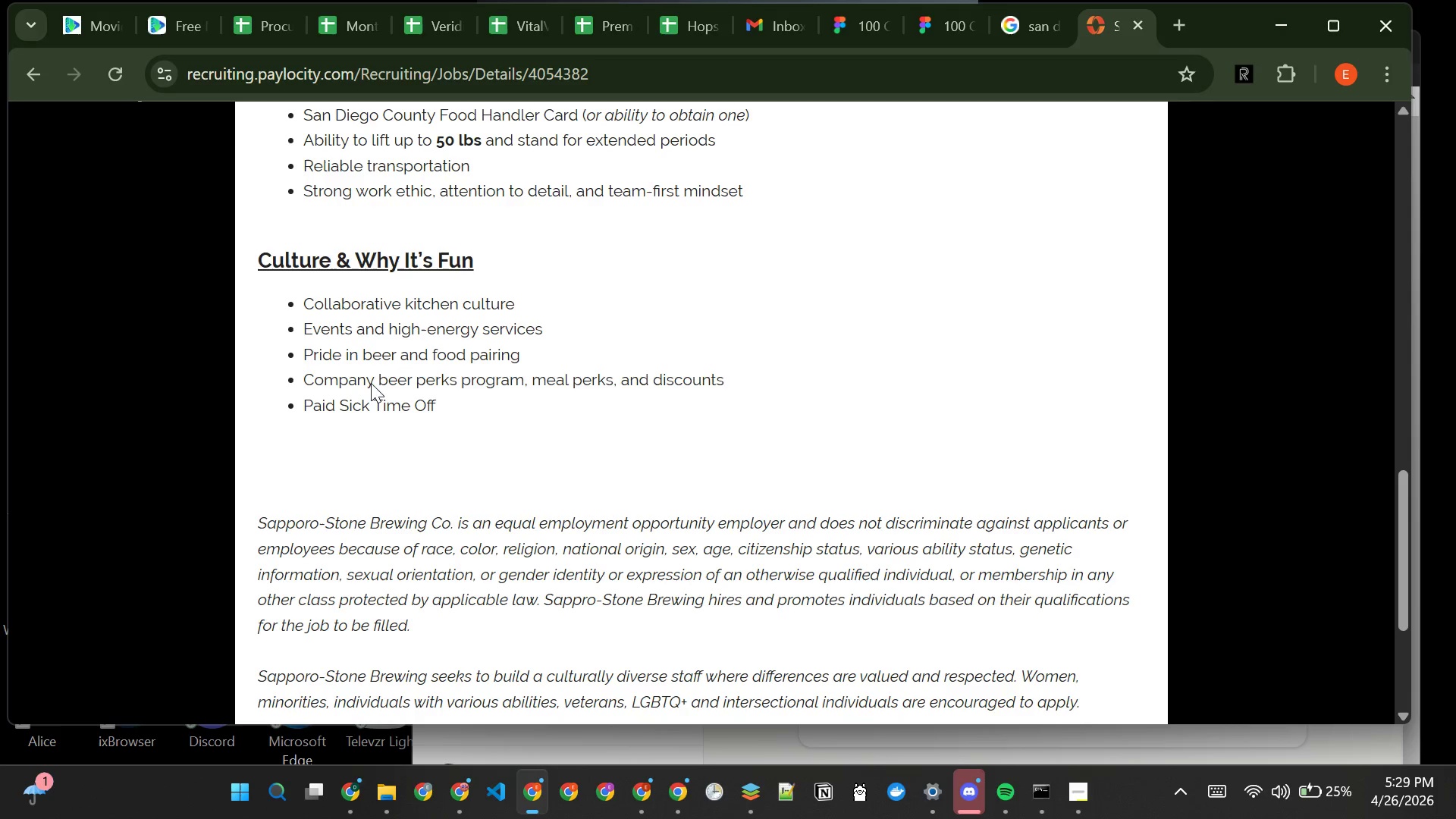 
left_click_drag(start_coordinate=[535, 375], to_coordinate=[626, 372])
 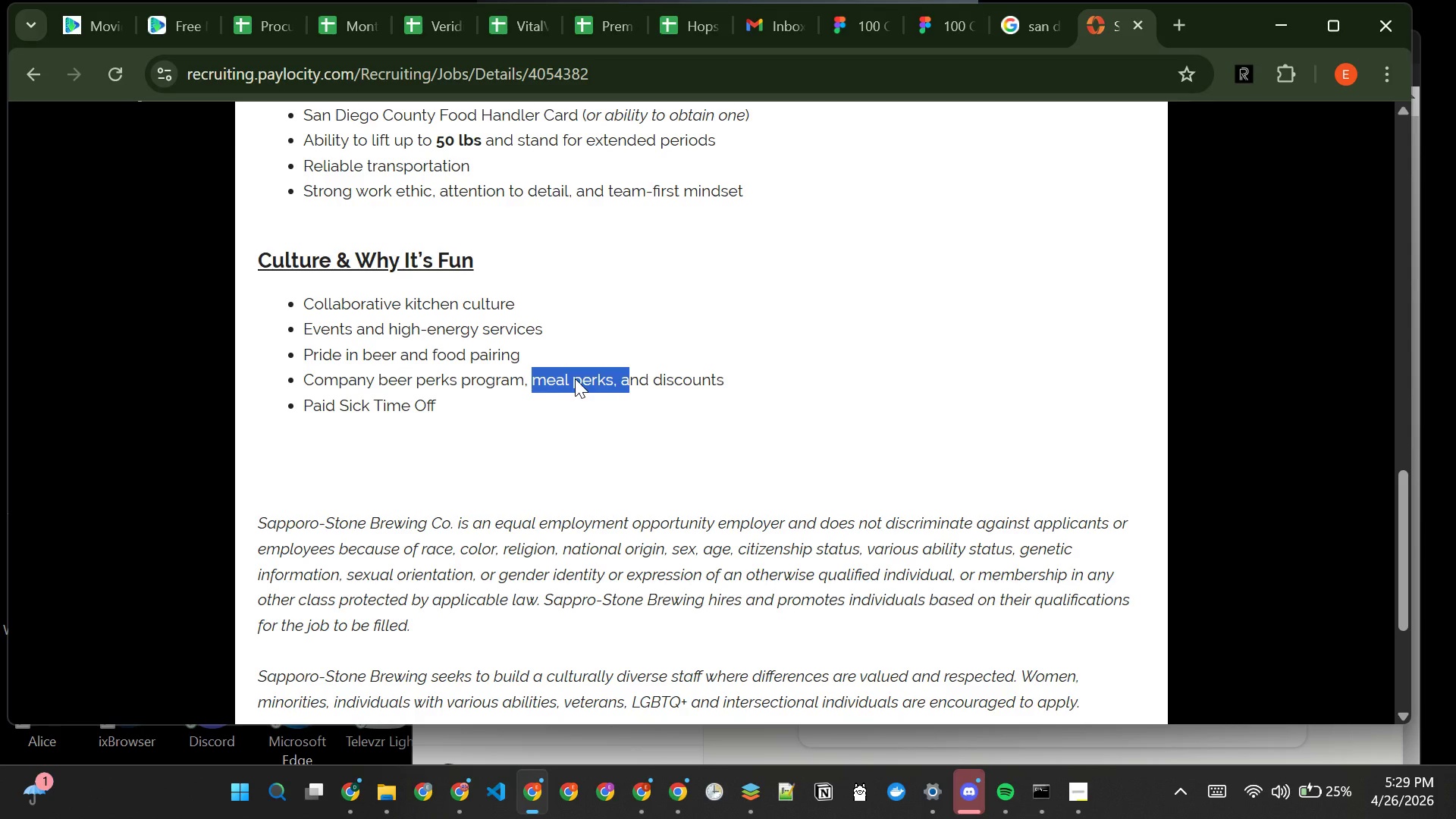 
double_click([575, 378])
 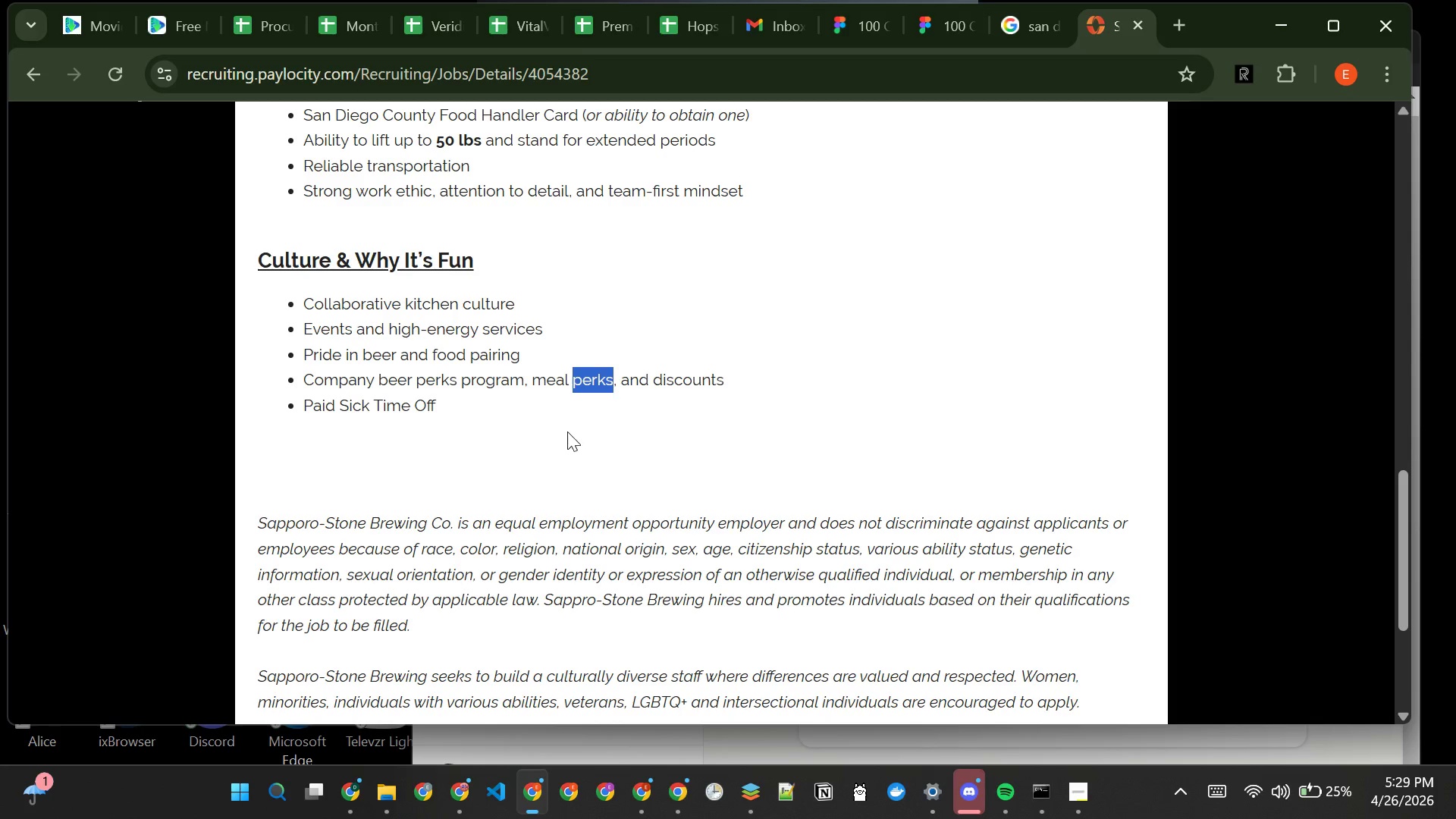 
left_click([567, 431])
 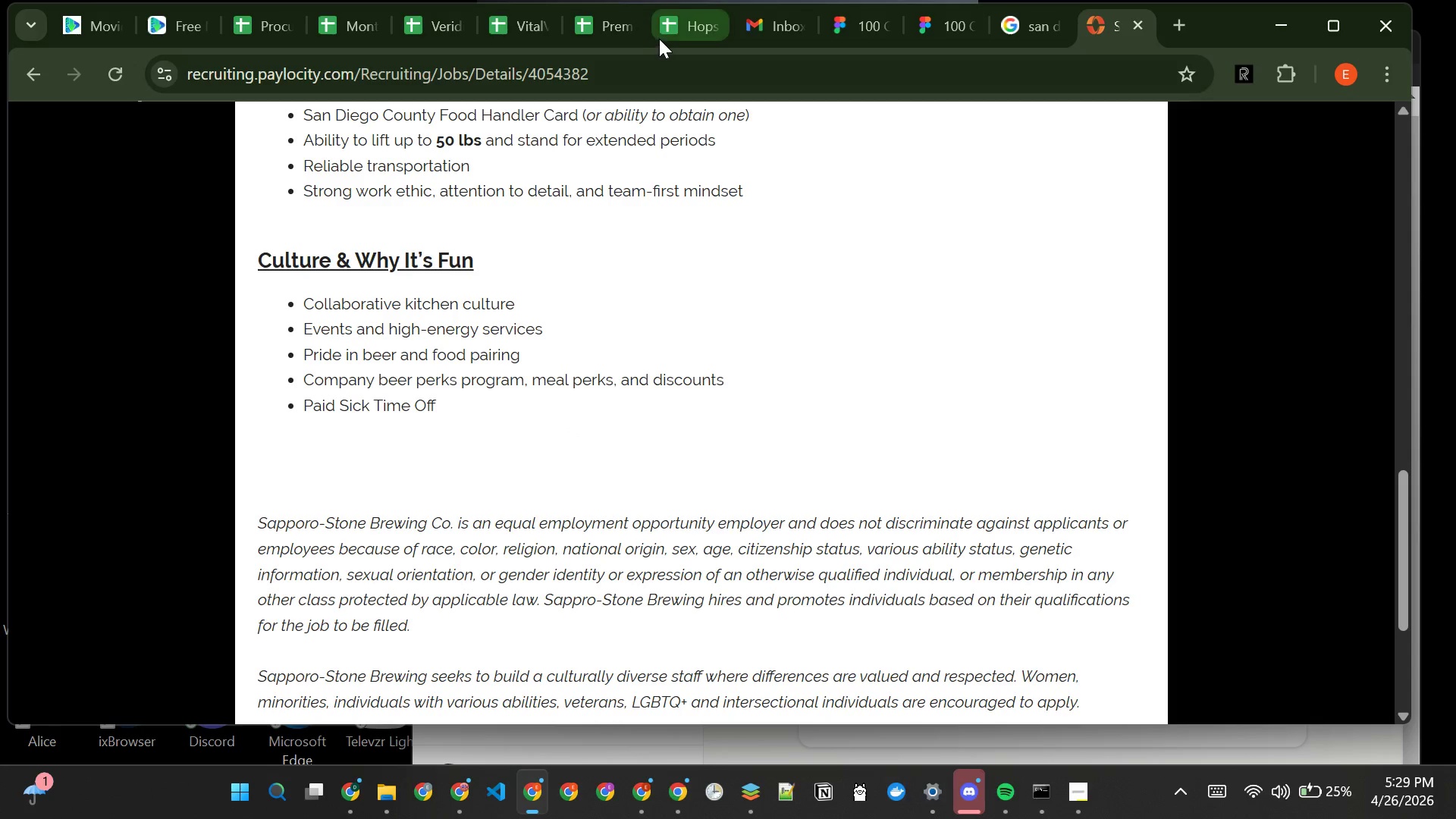 
left_click([670, 26])
 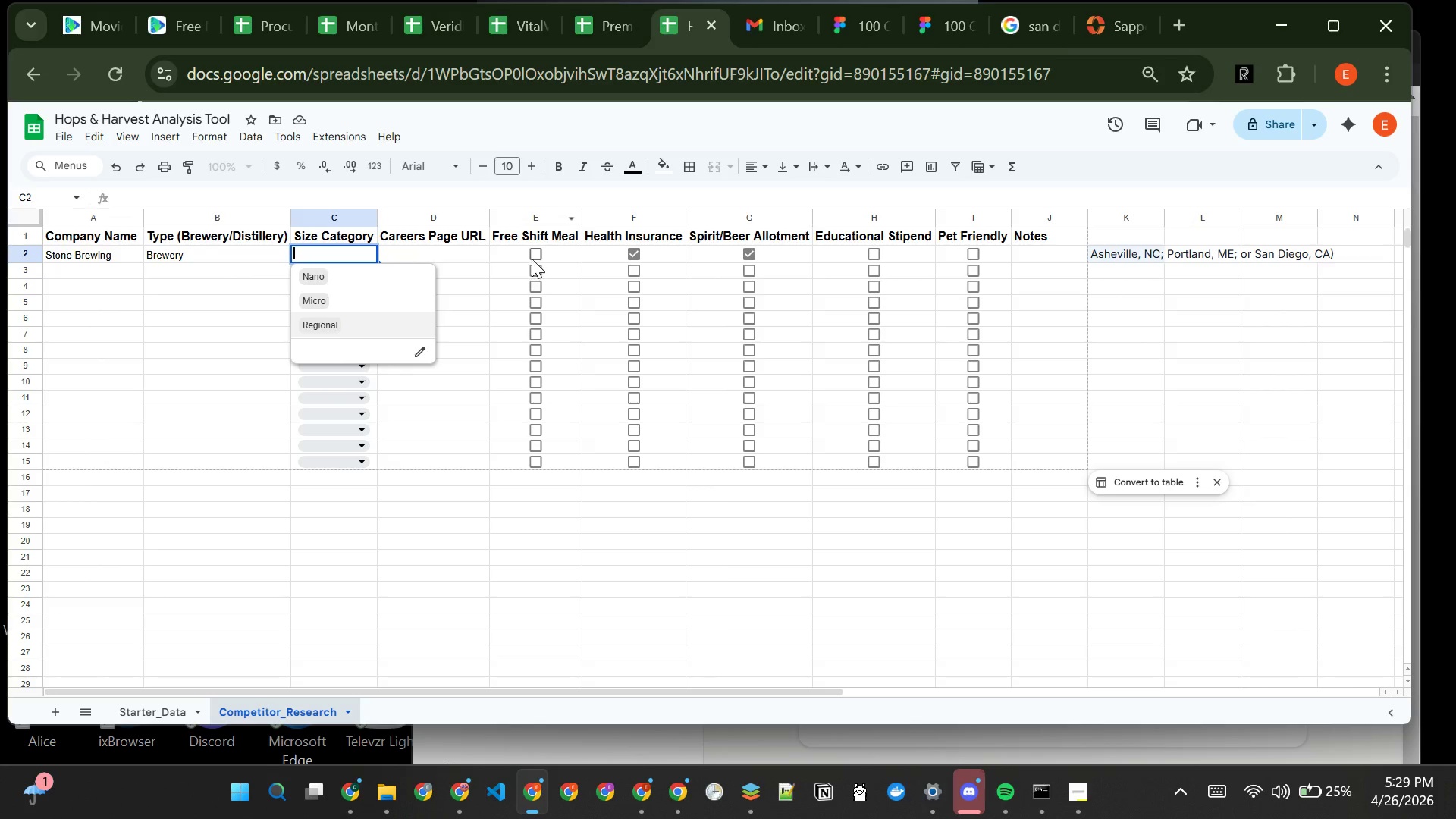 
left_click([535, 257])
 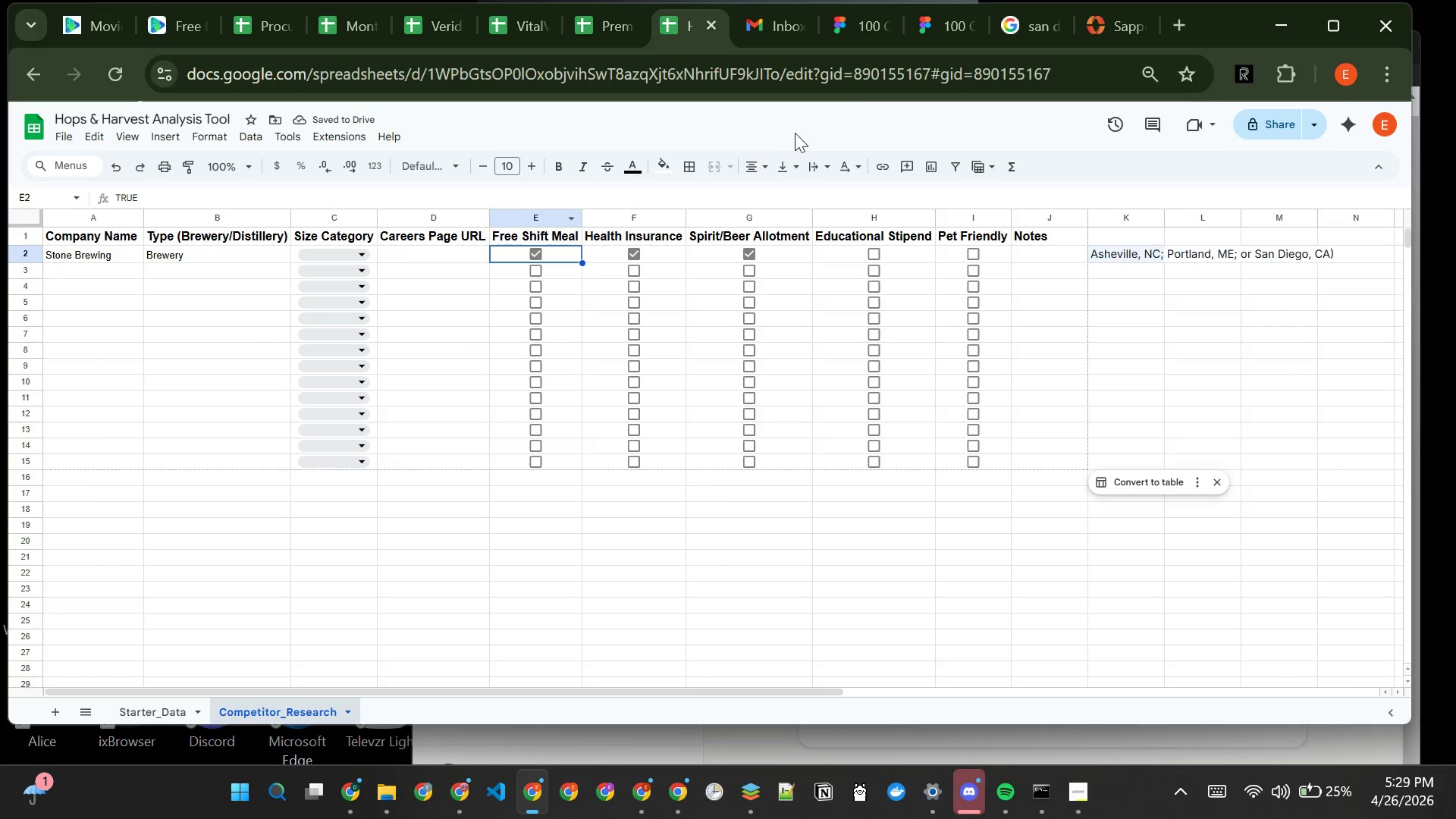 
mouse_move([1104, 42])
 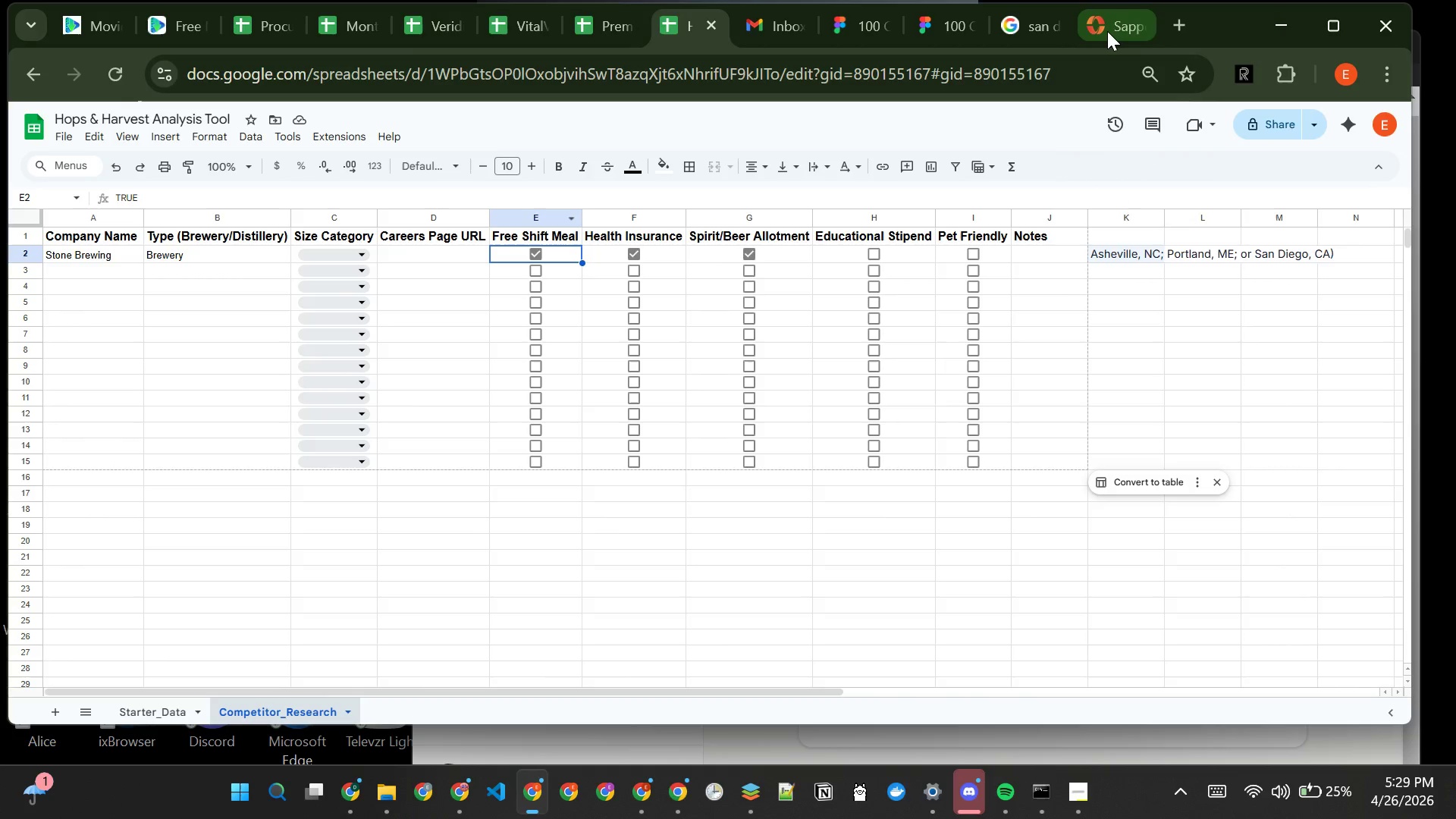 
left_click([1107, 31])
 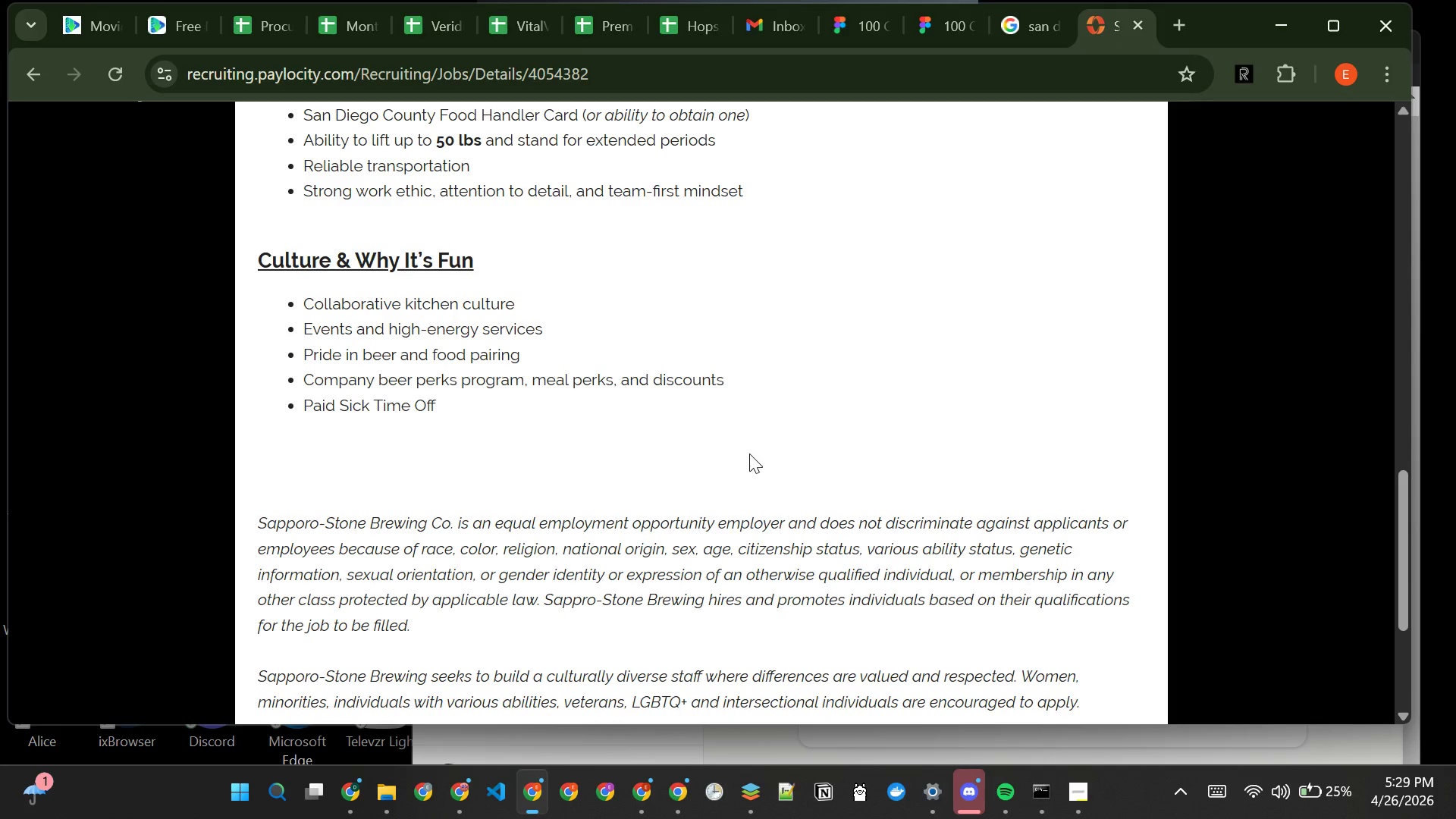 
mouse_move([755, 444])
 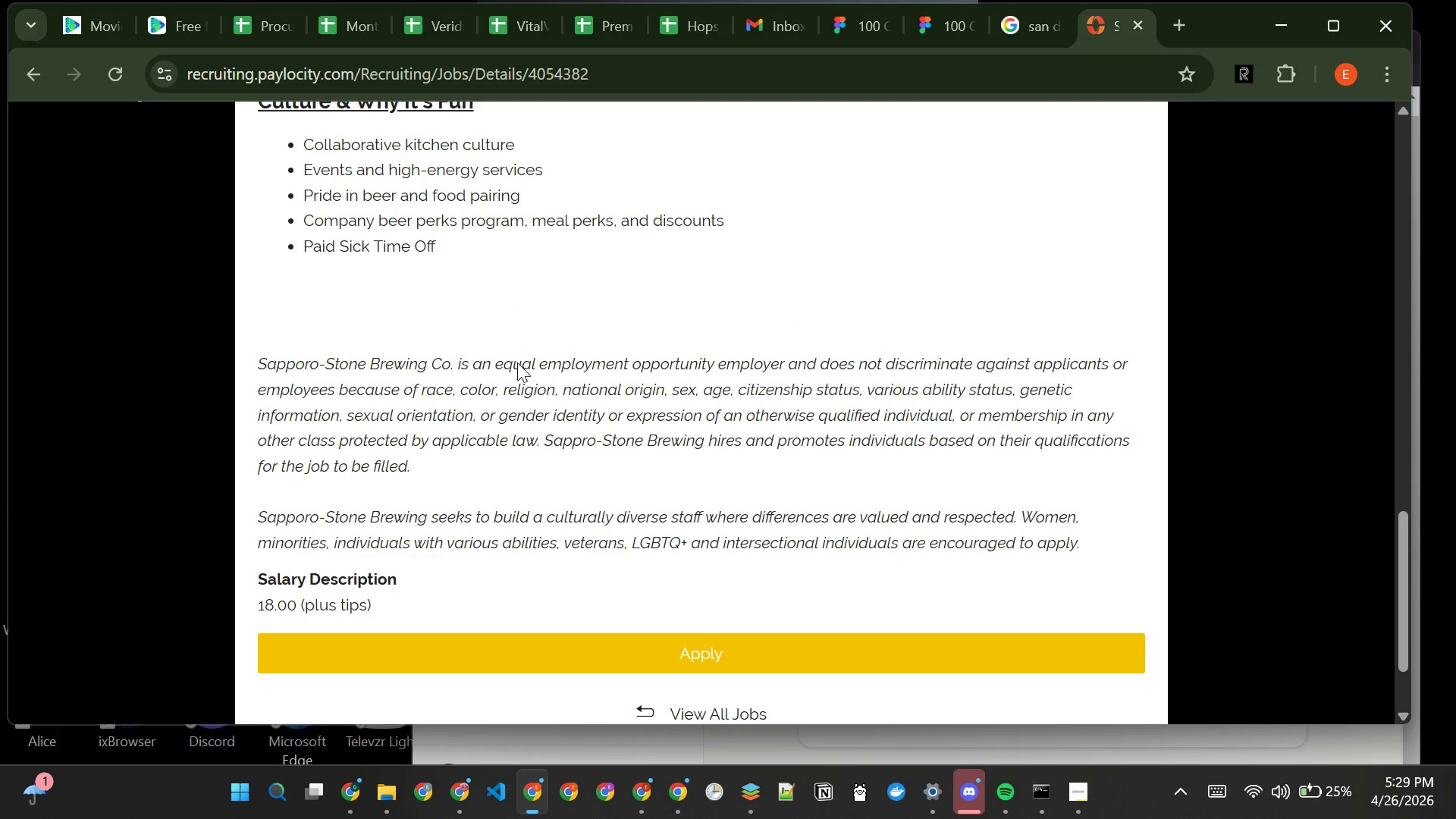 
wait(12.17)
 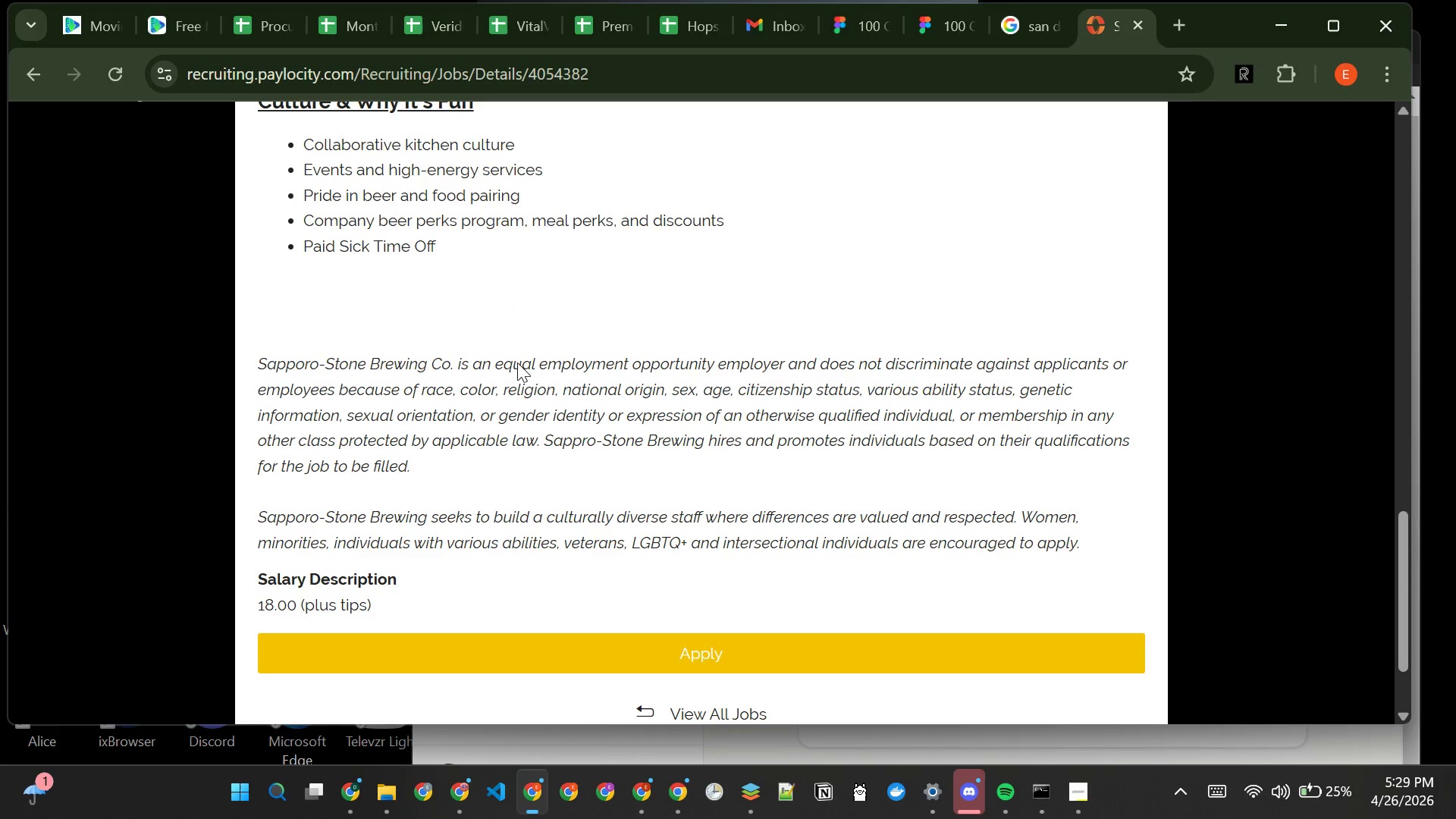 
left_click([30, 67])
 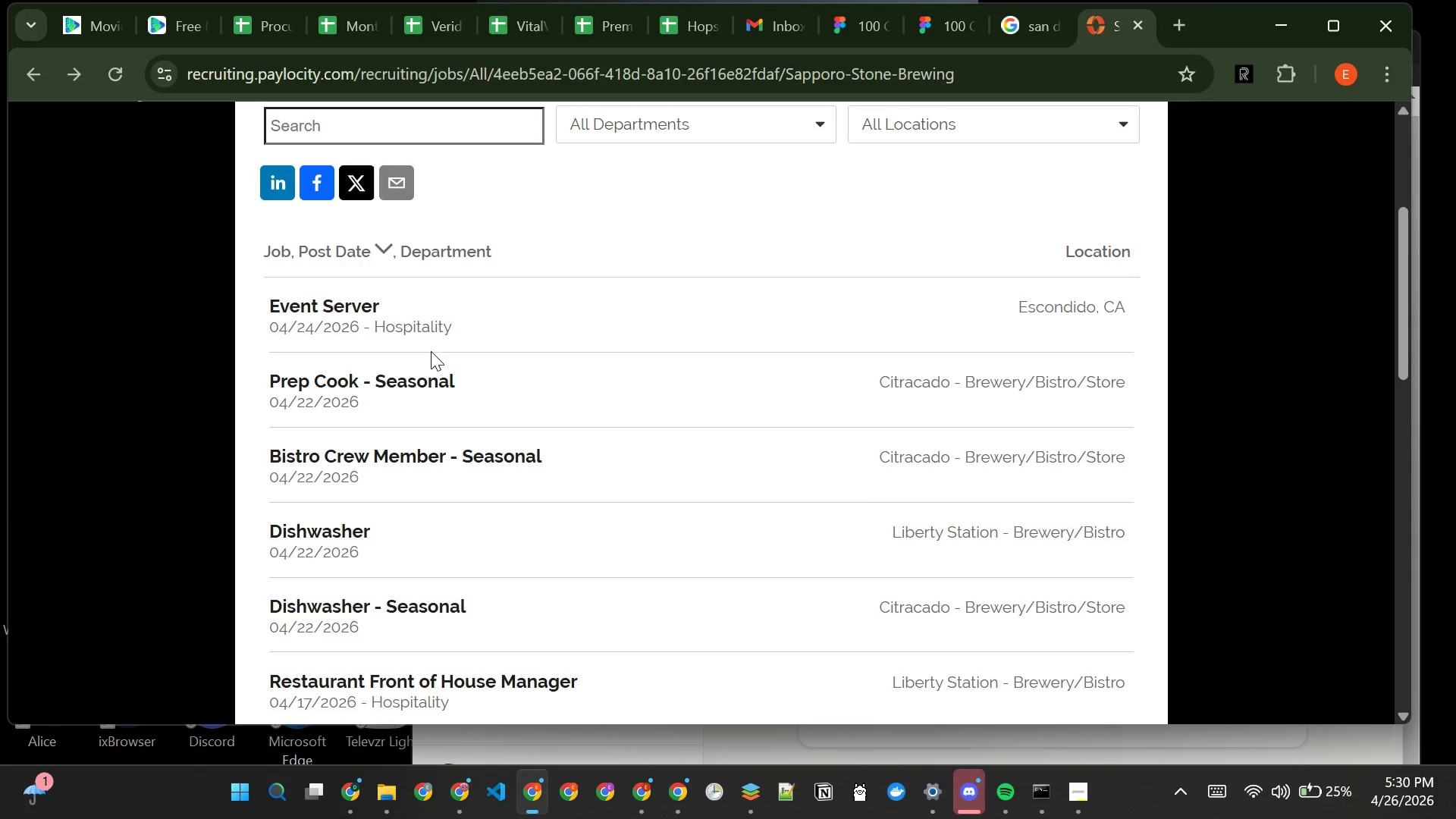 
wait(20.95)
 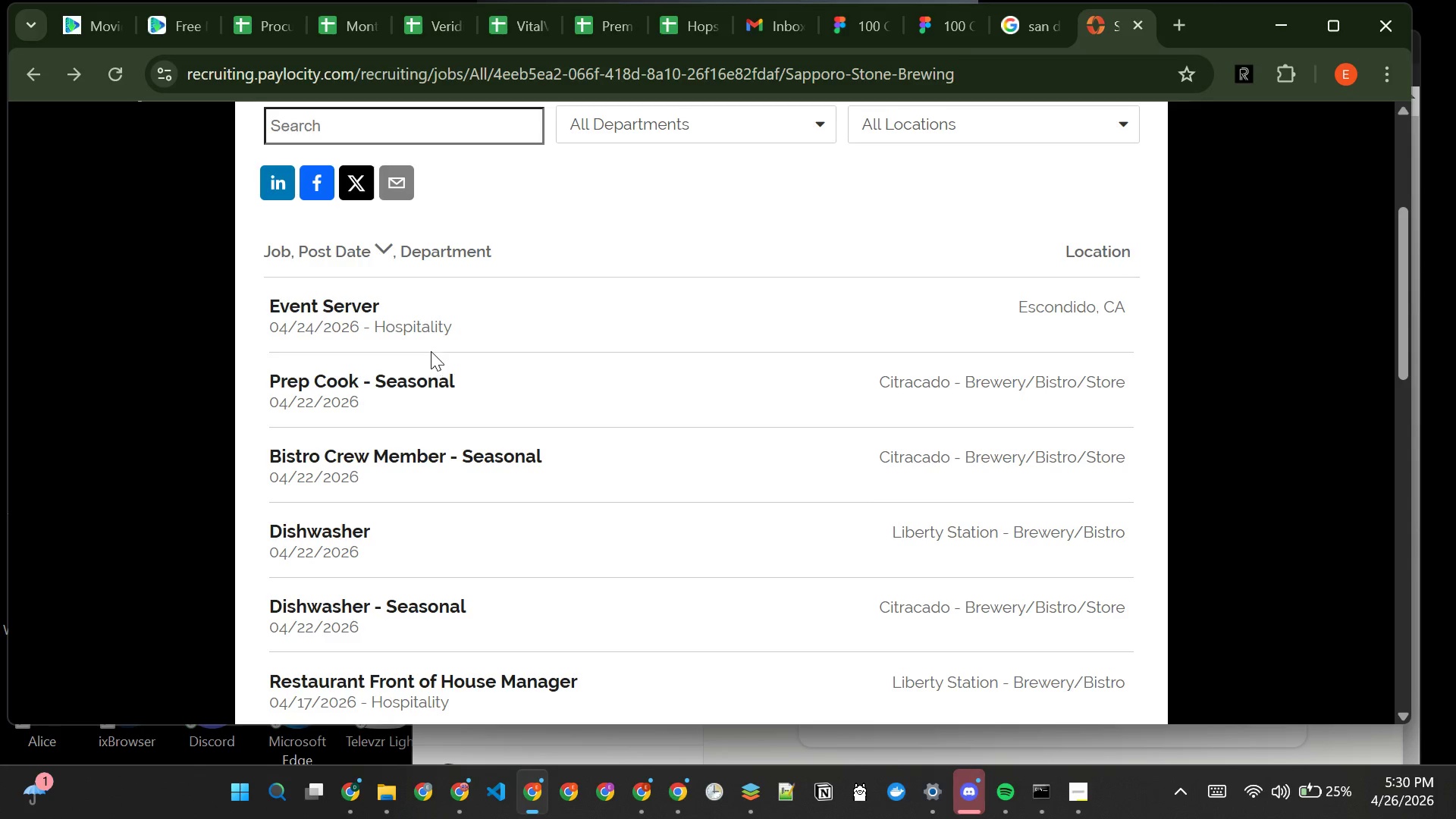 
left_click([317, 200])
 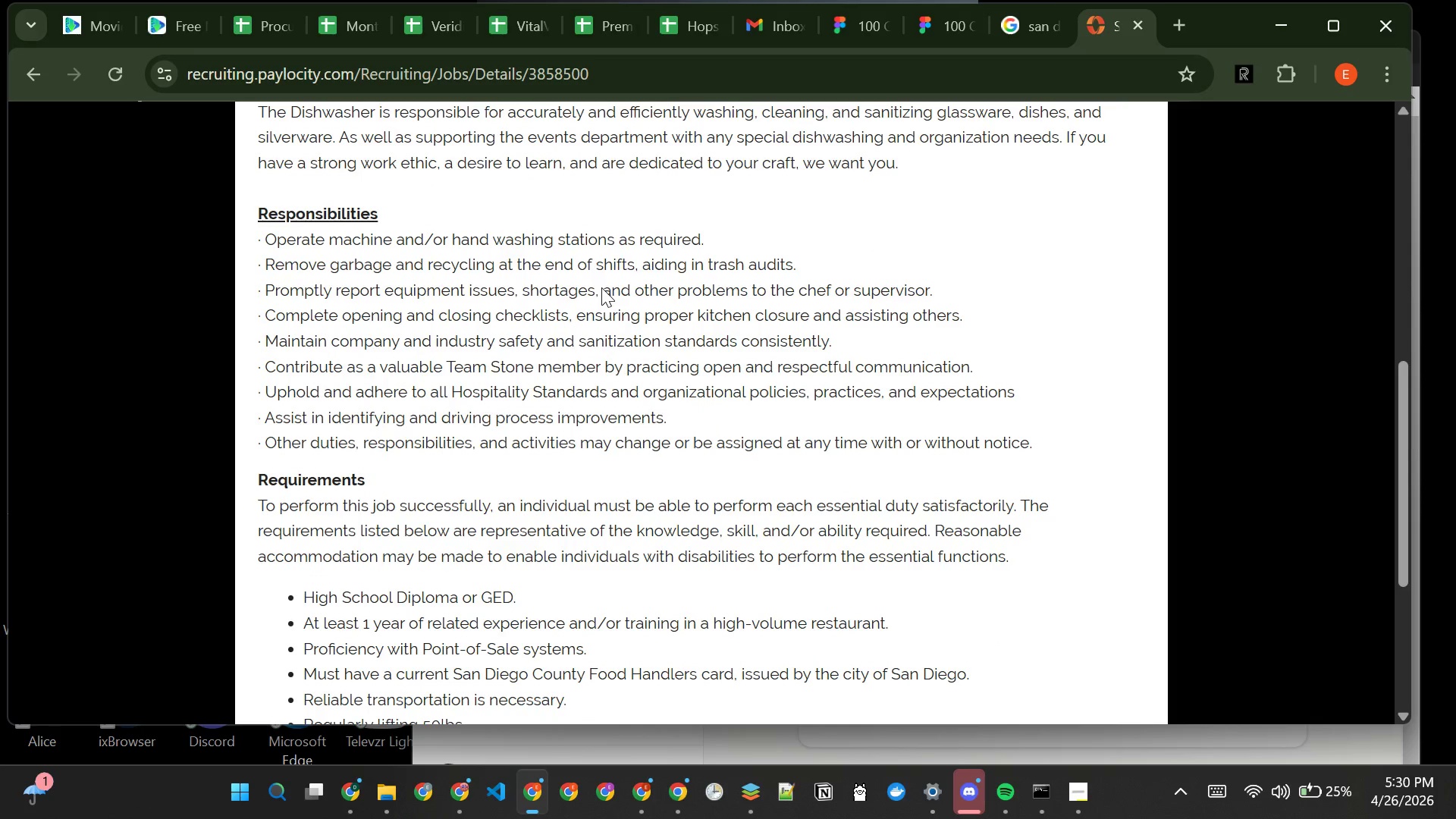 
wait(9.53)
 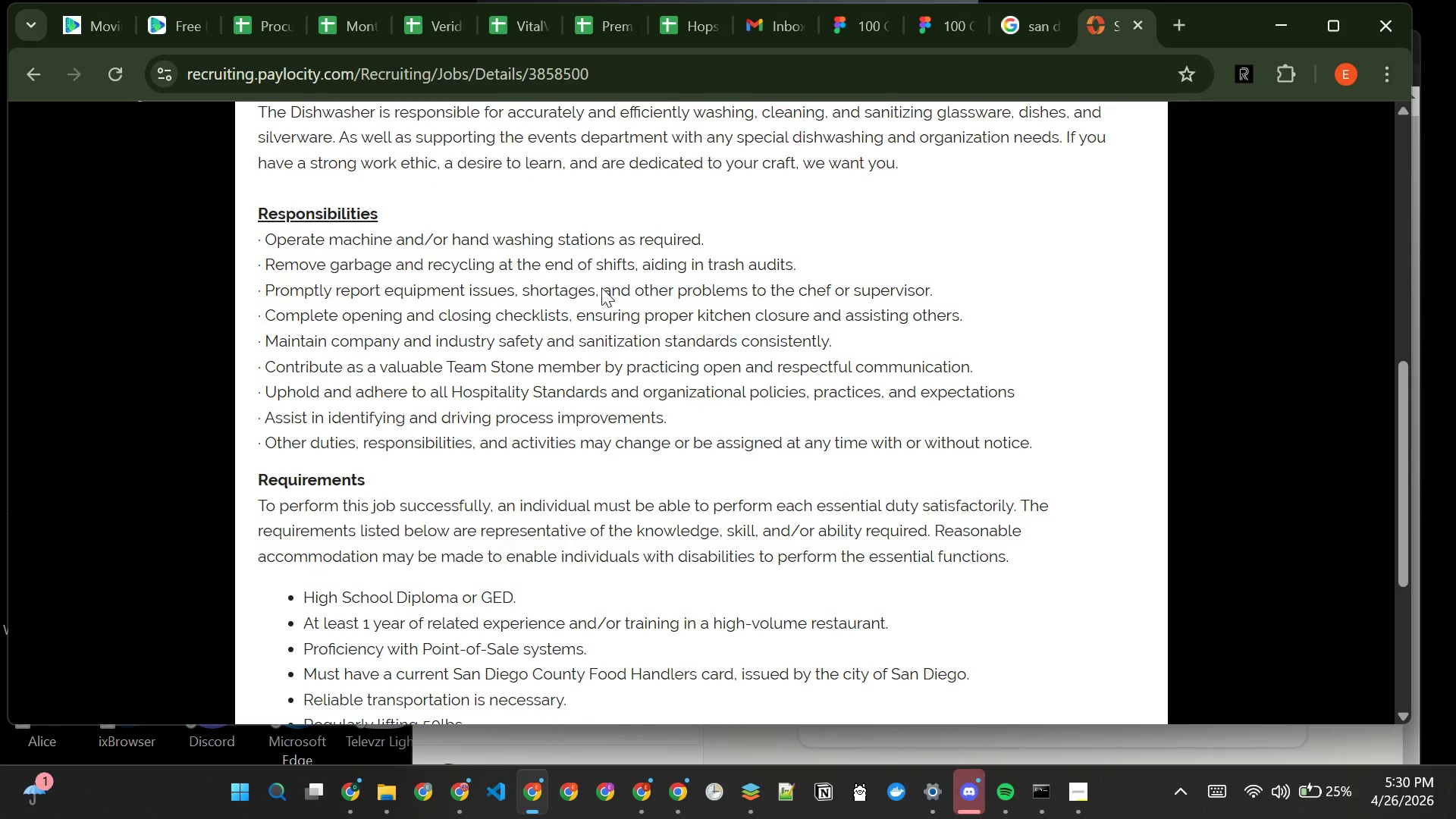 
left_click([33, 63])
 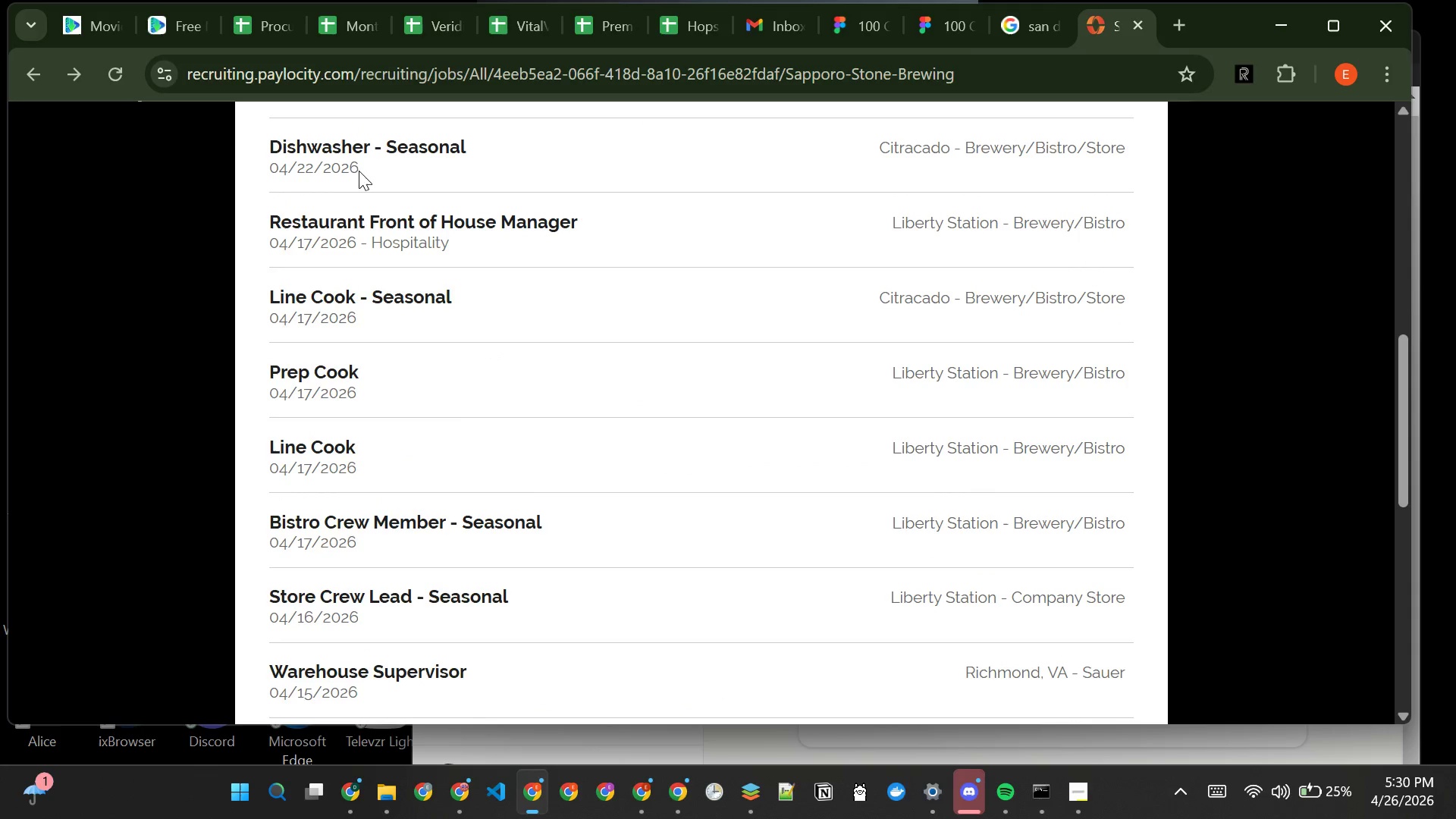 
left_click([364, 218])
 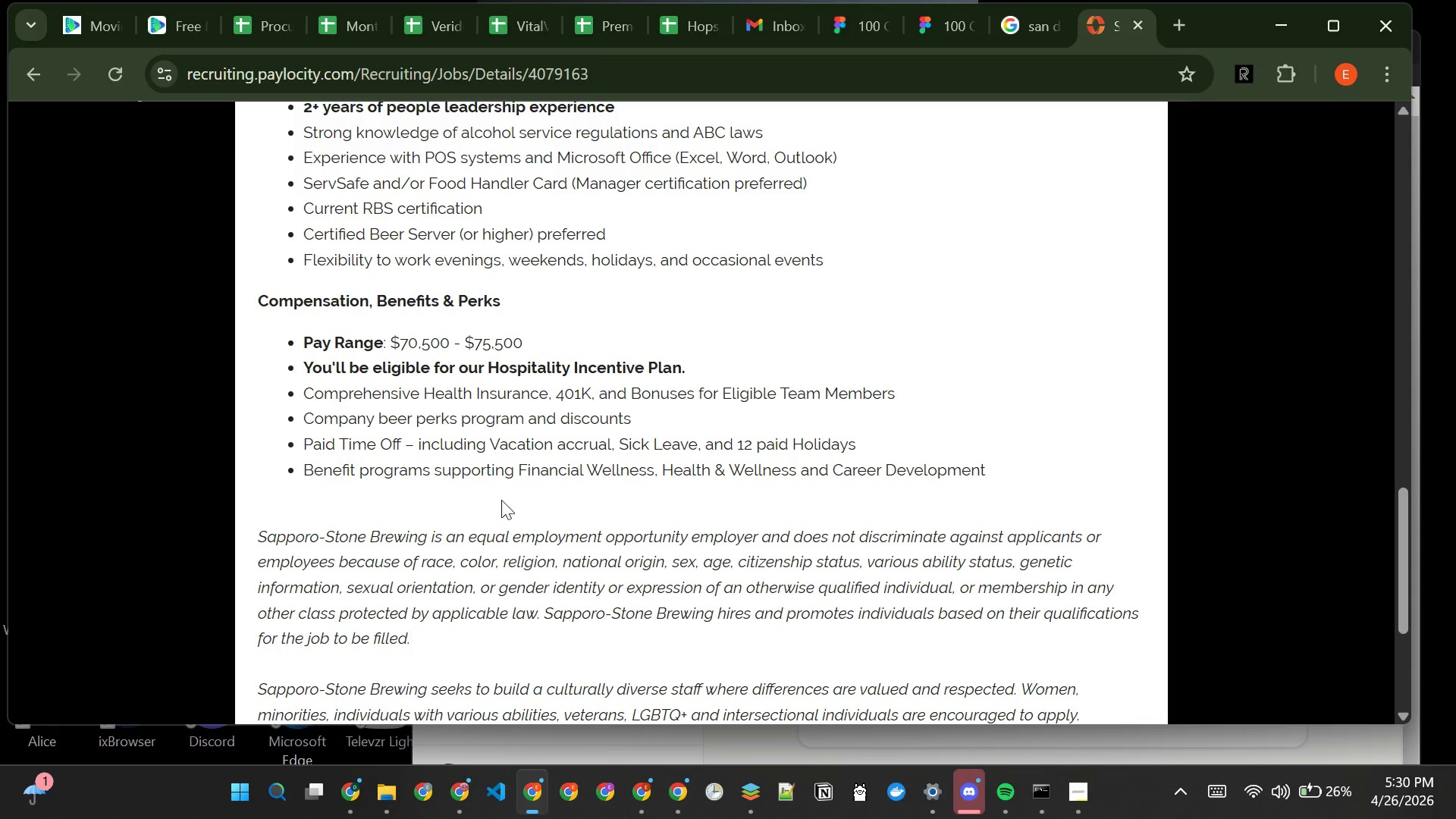 
wait(22.67)
 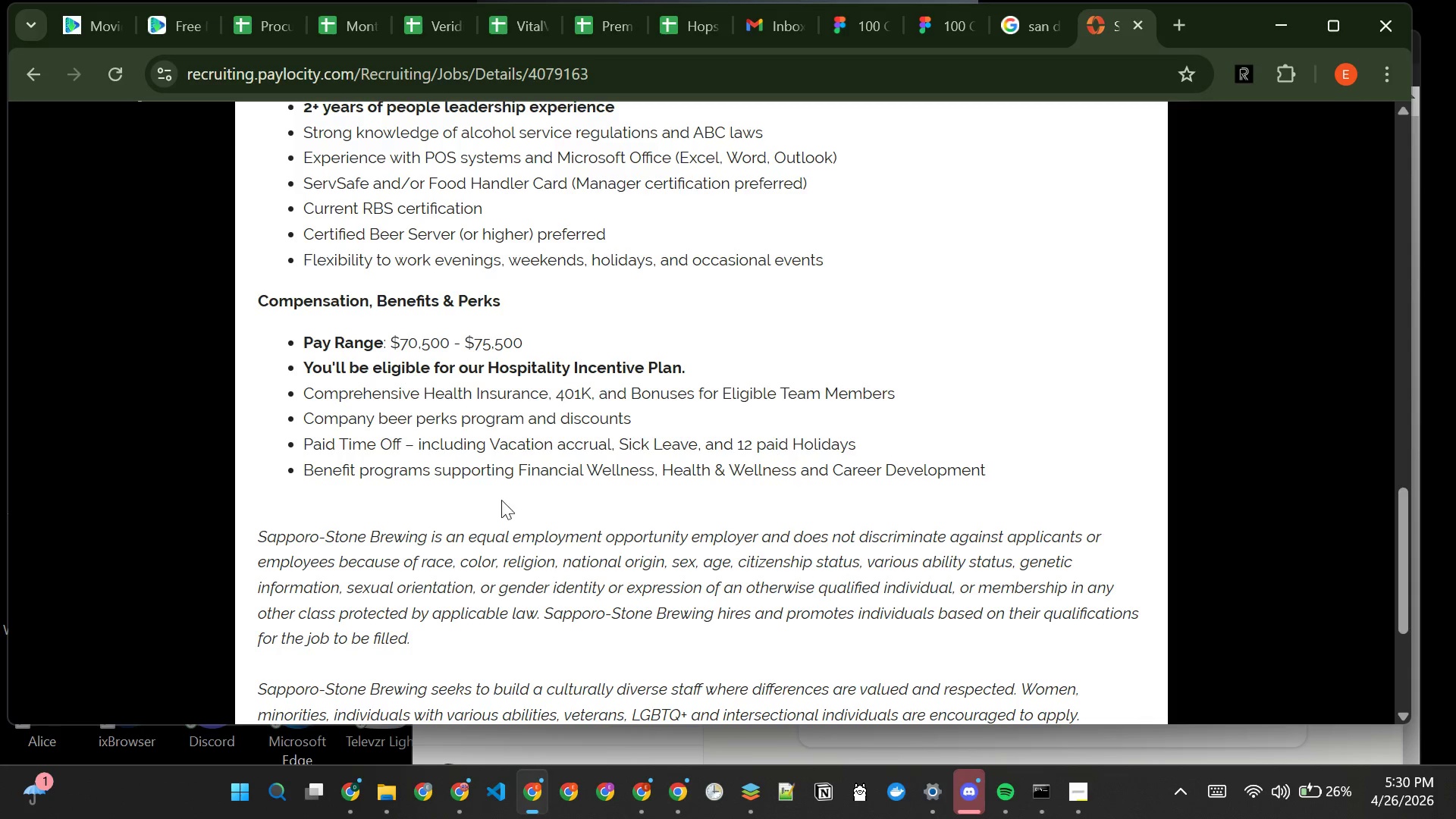 
left_click([30, 74])
 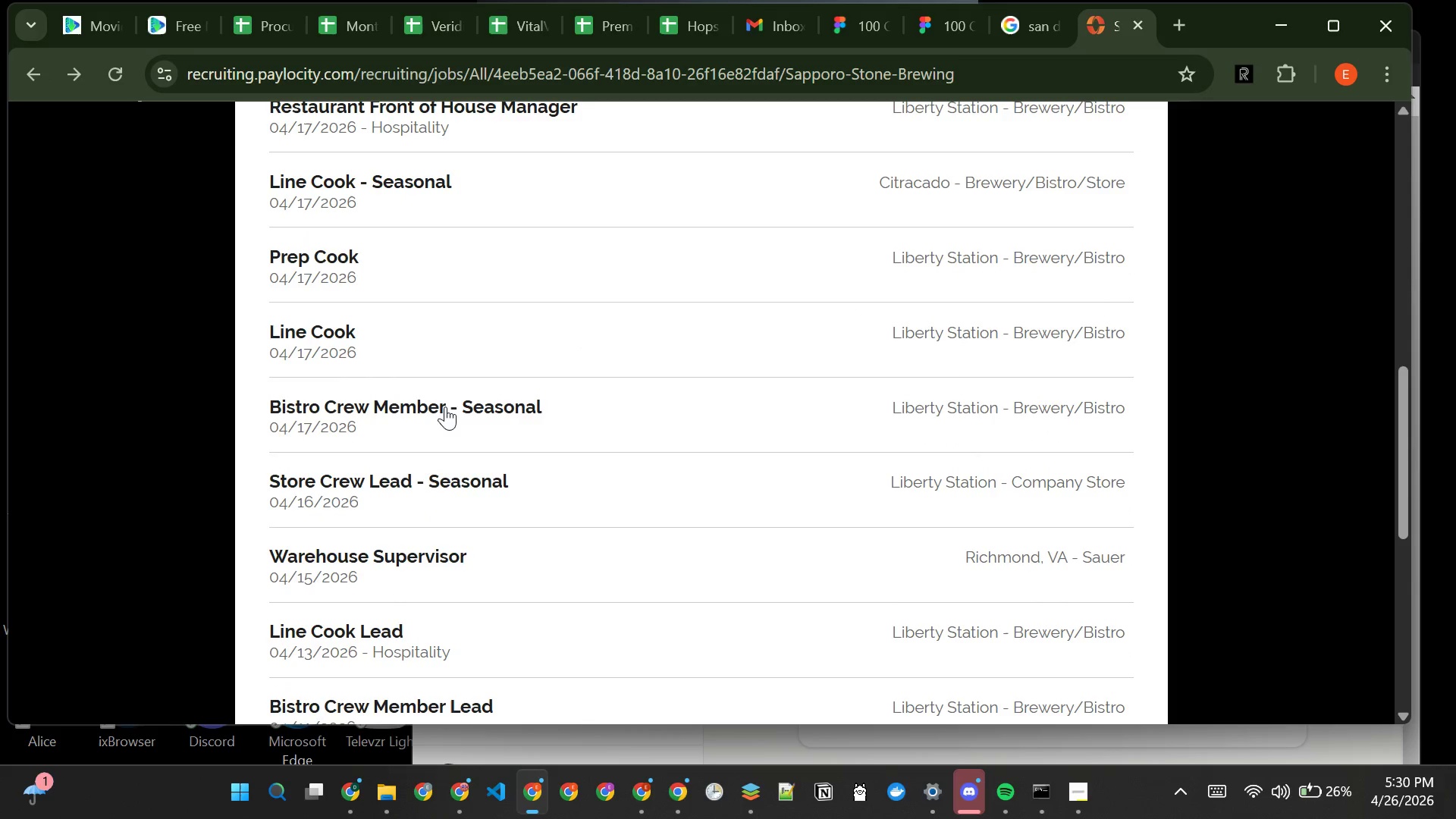 
wait(6.27)
 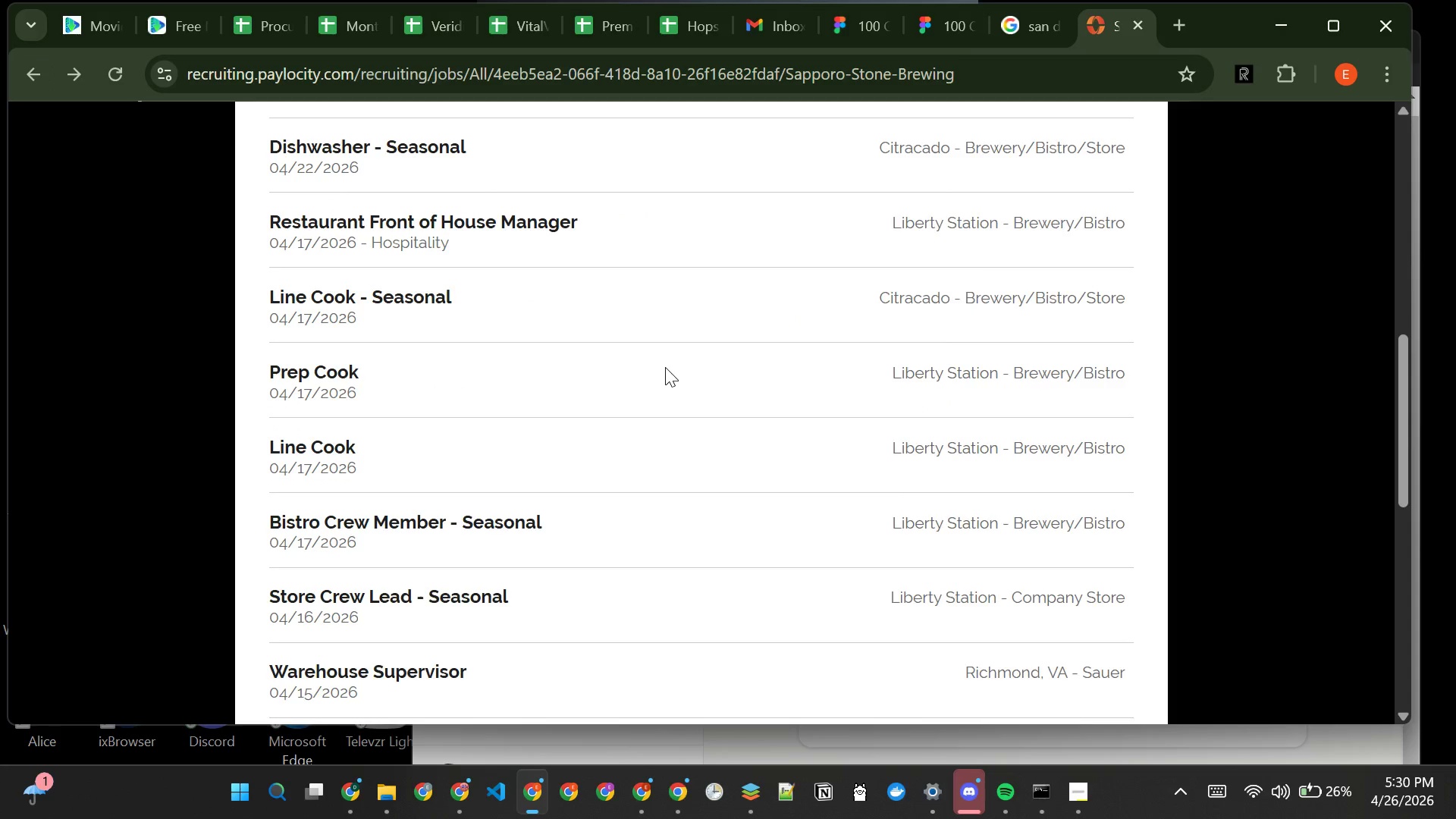 
left_click([374, 313])
 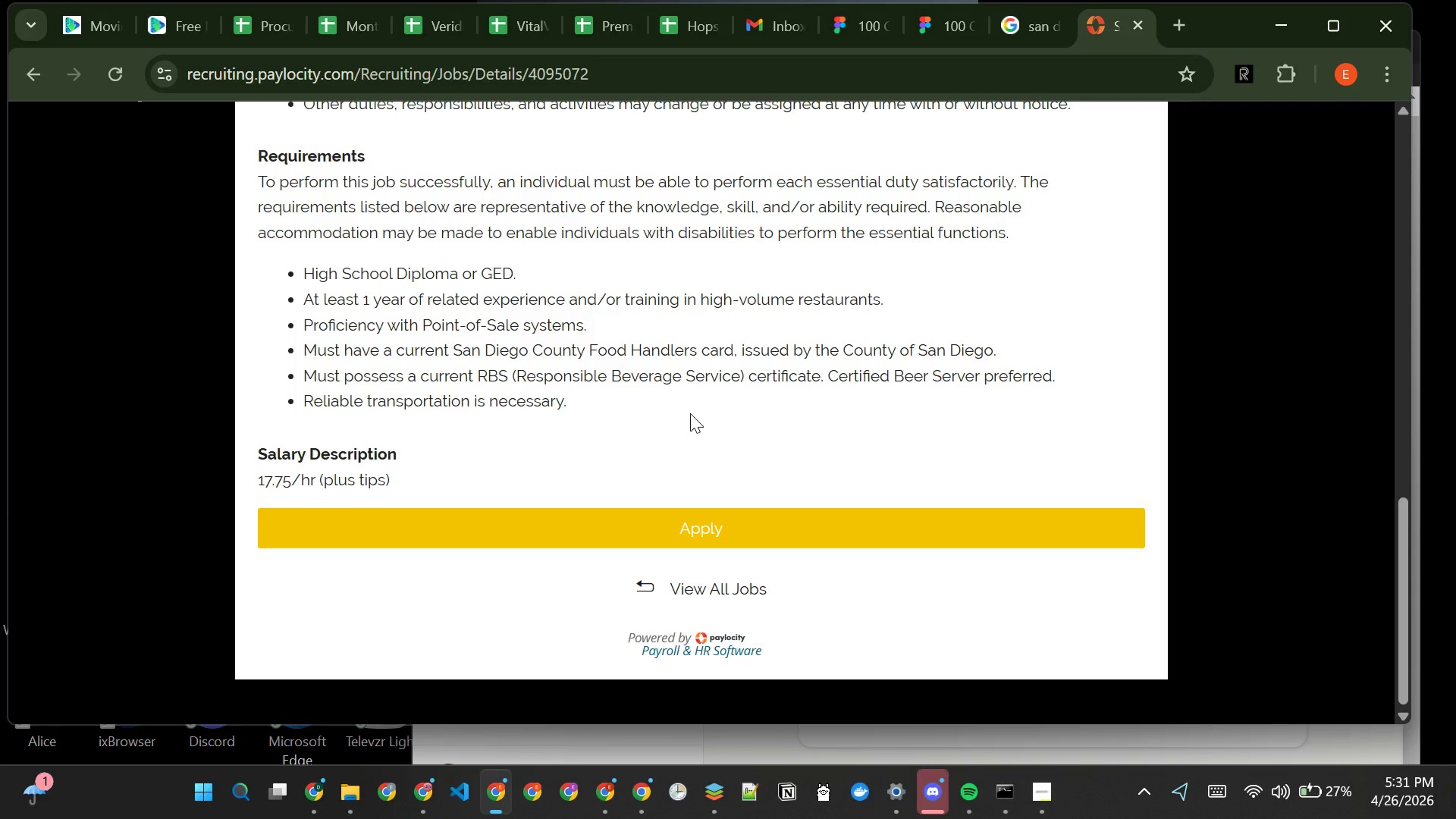 
wait(20.8)
 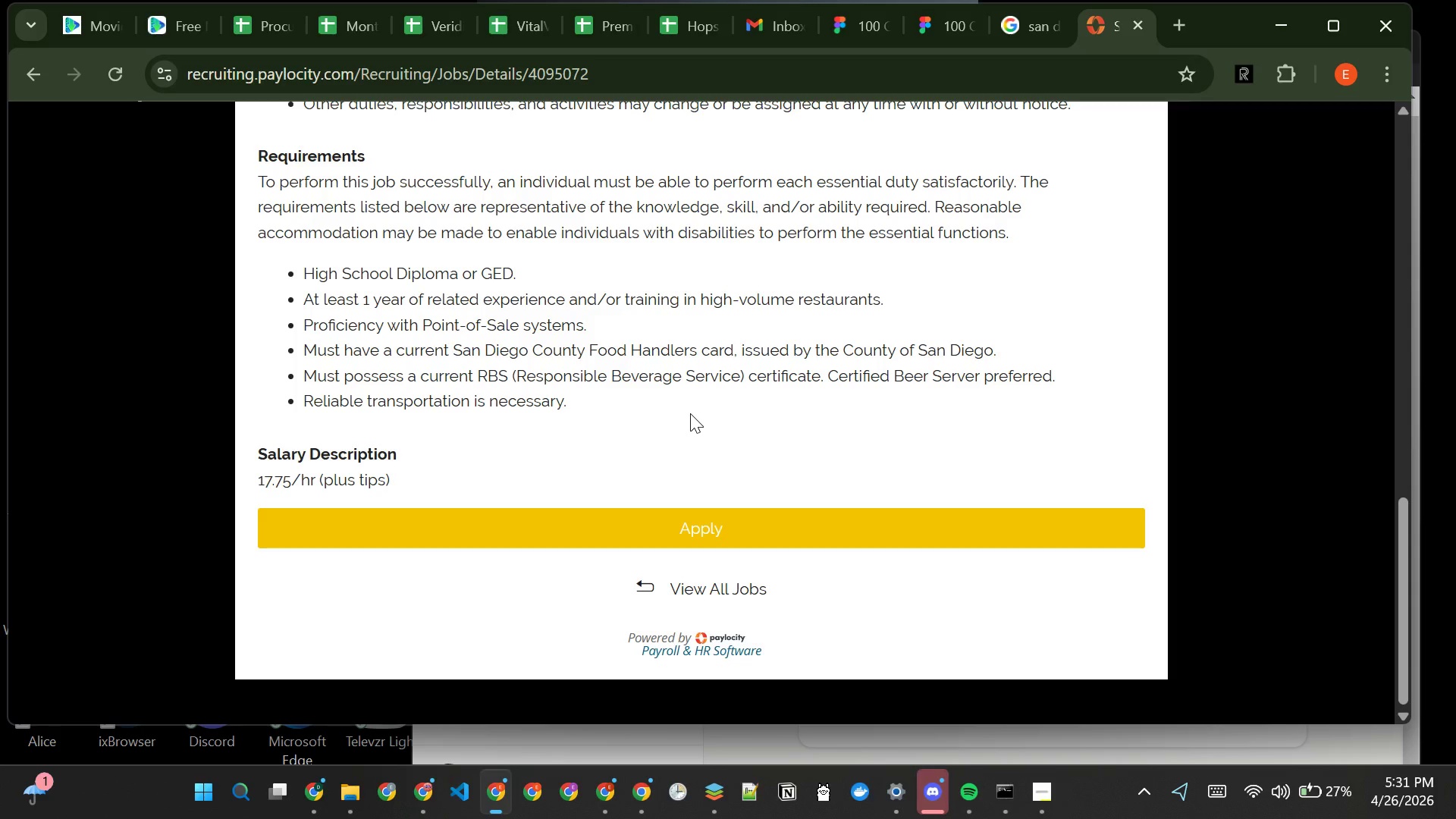 
left_click([27, 79])
 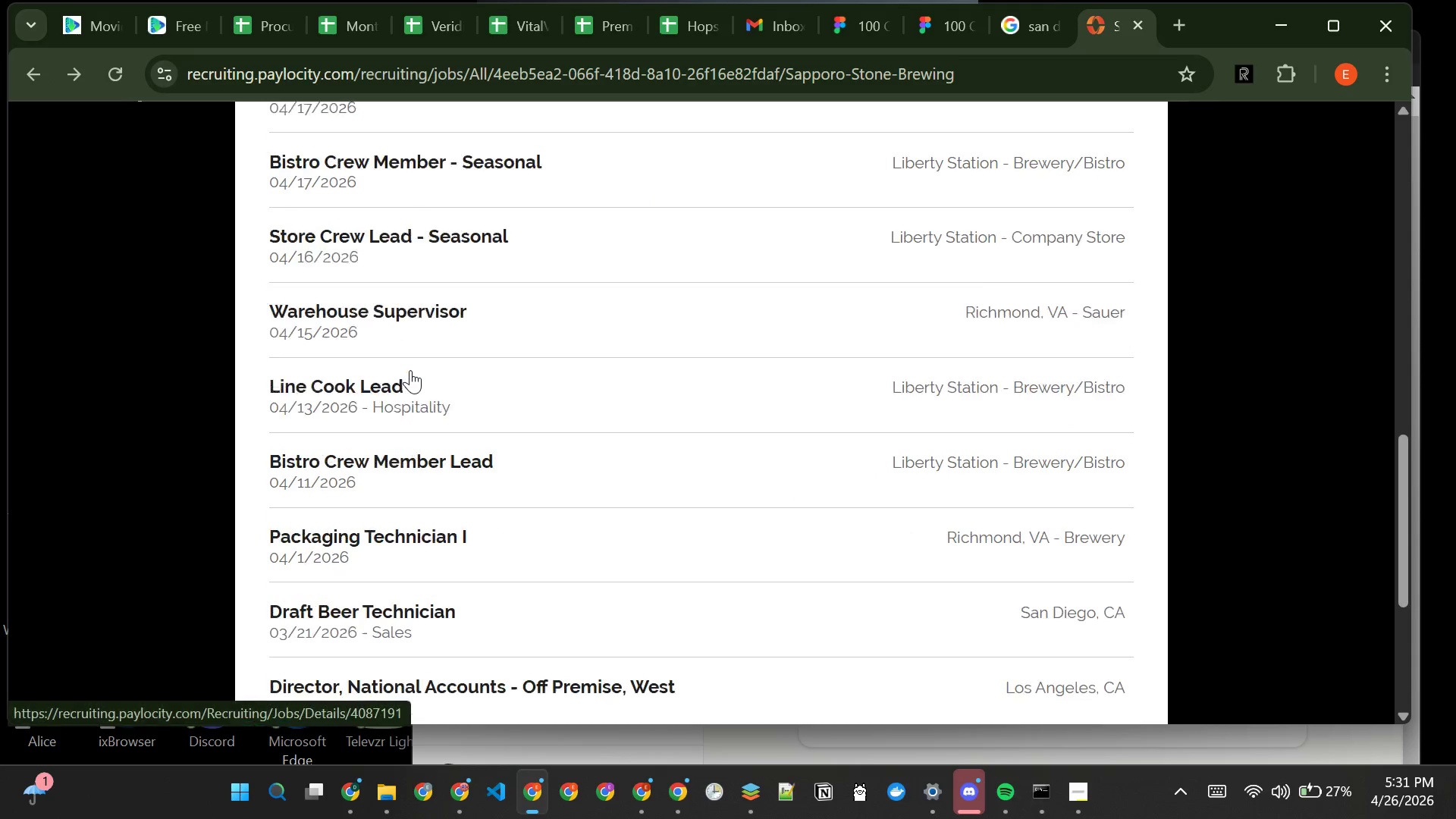 
left_click([355, 360])
 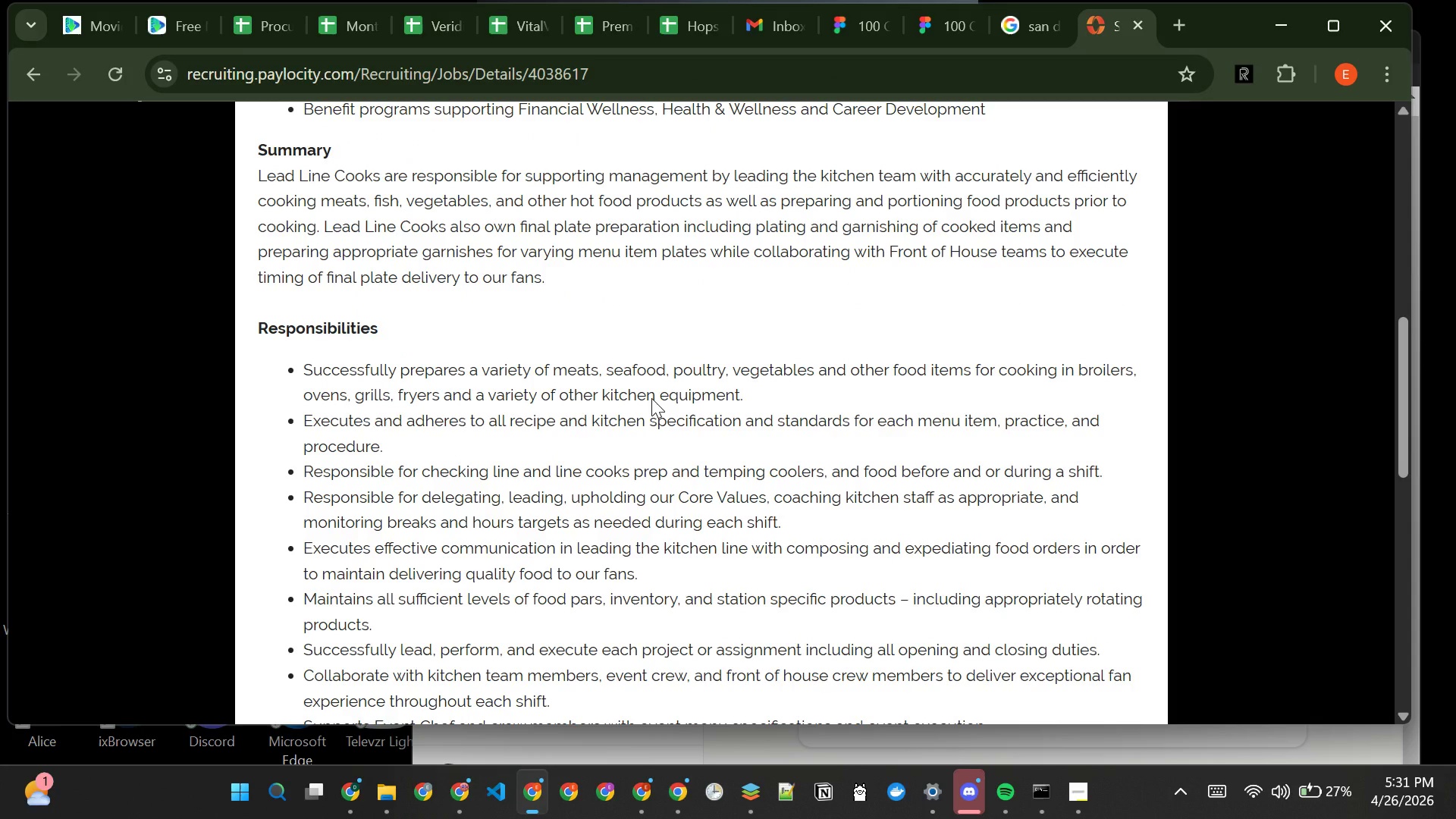 
wait(14.73)
 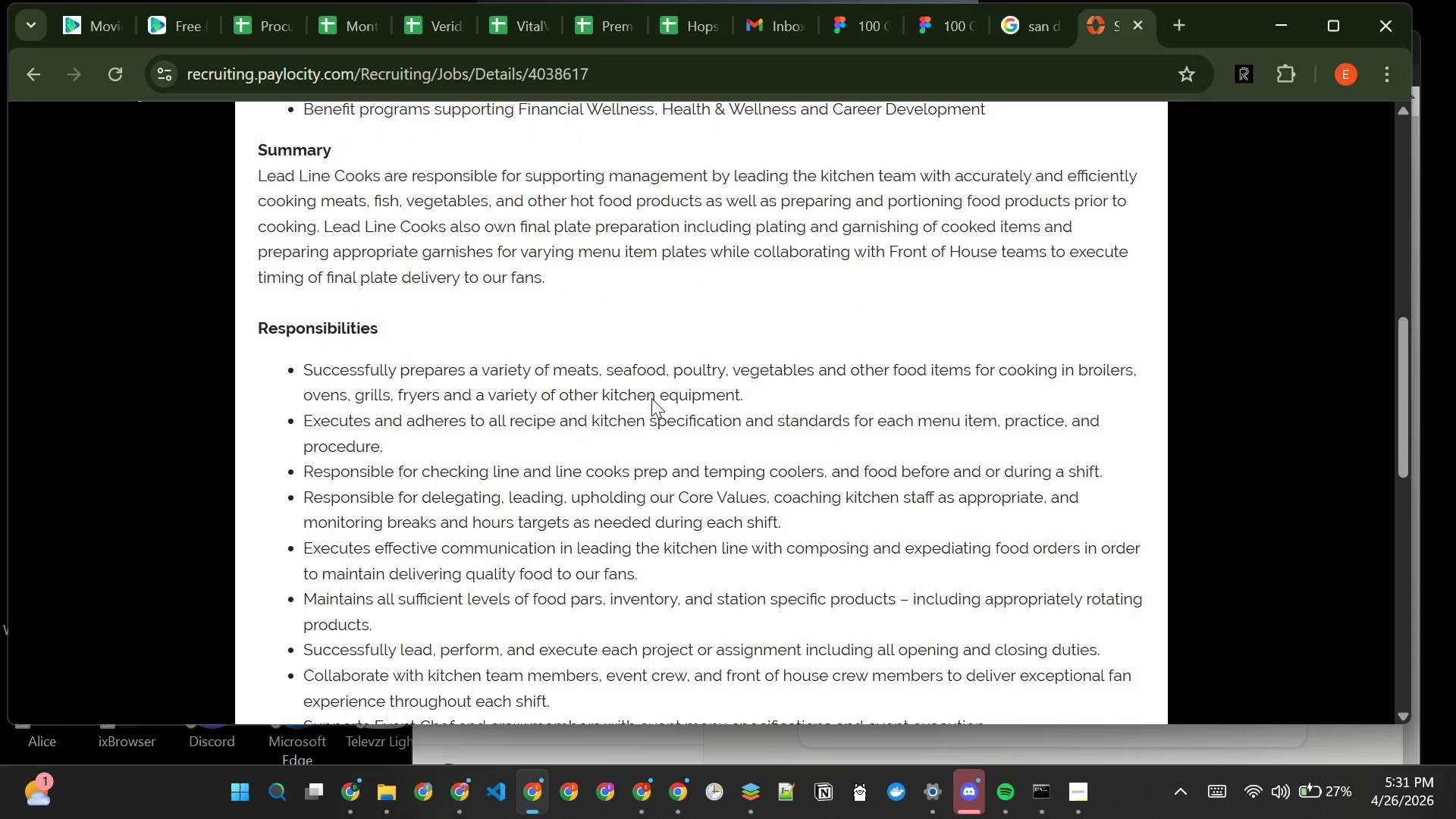 
left_click([41, 74])
 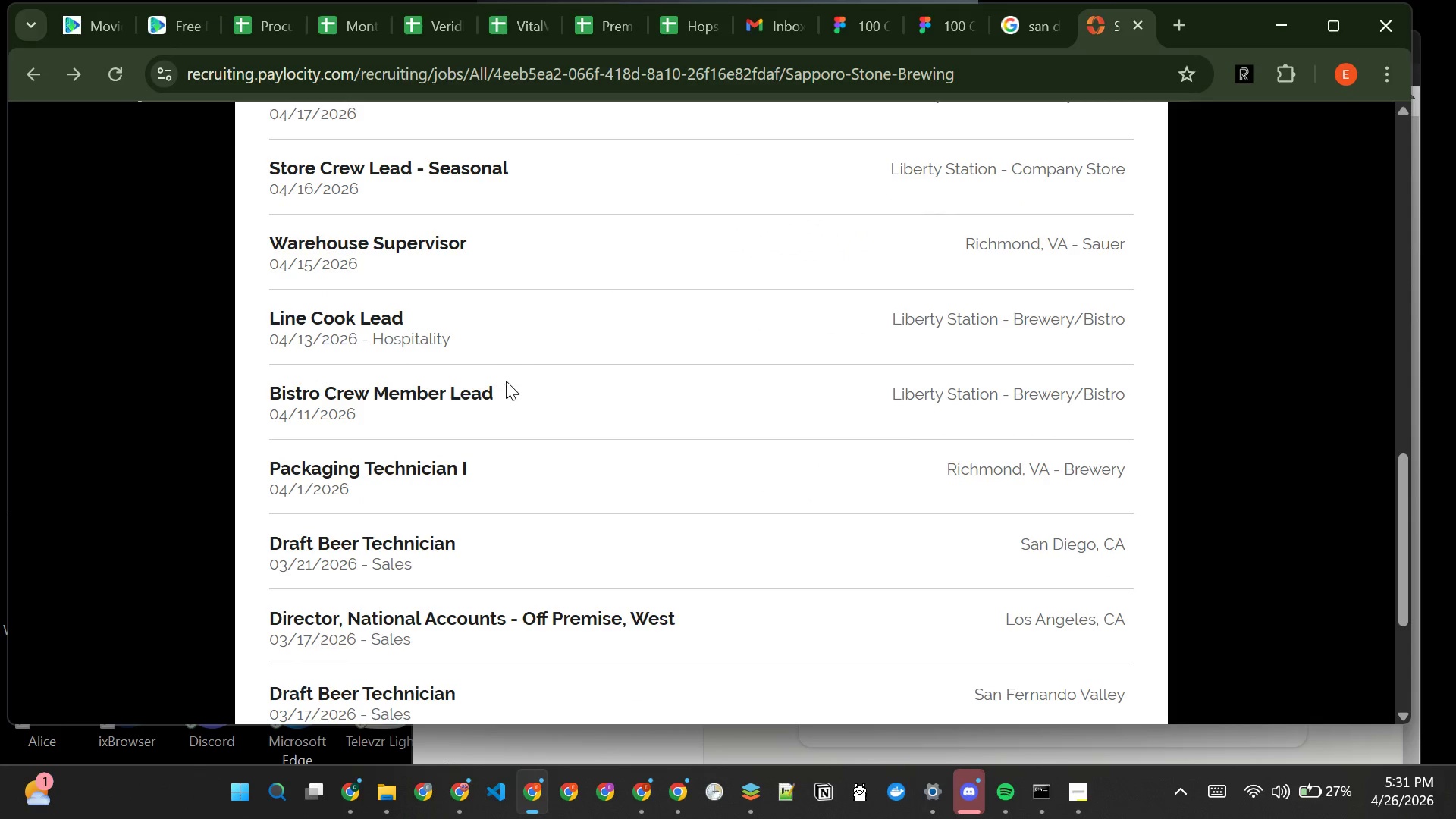 
left_click([422, 394])
 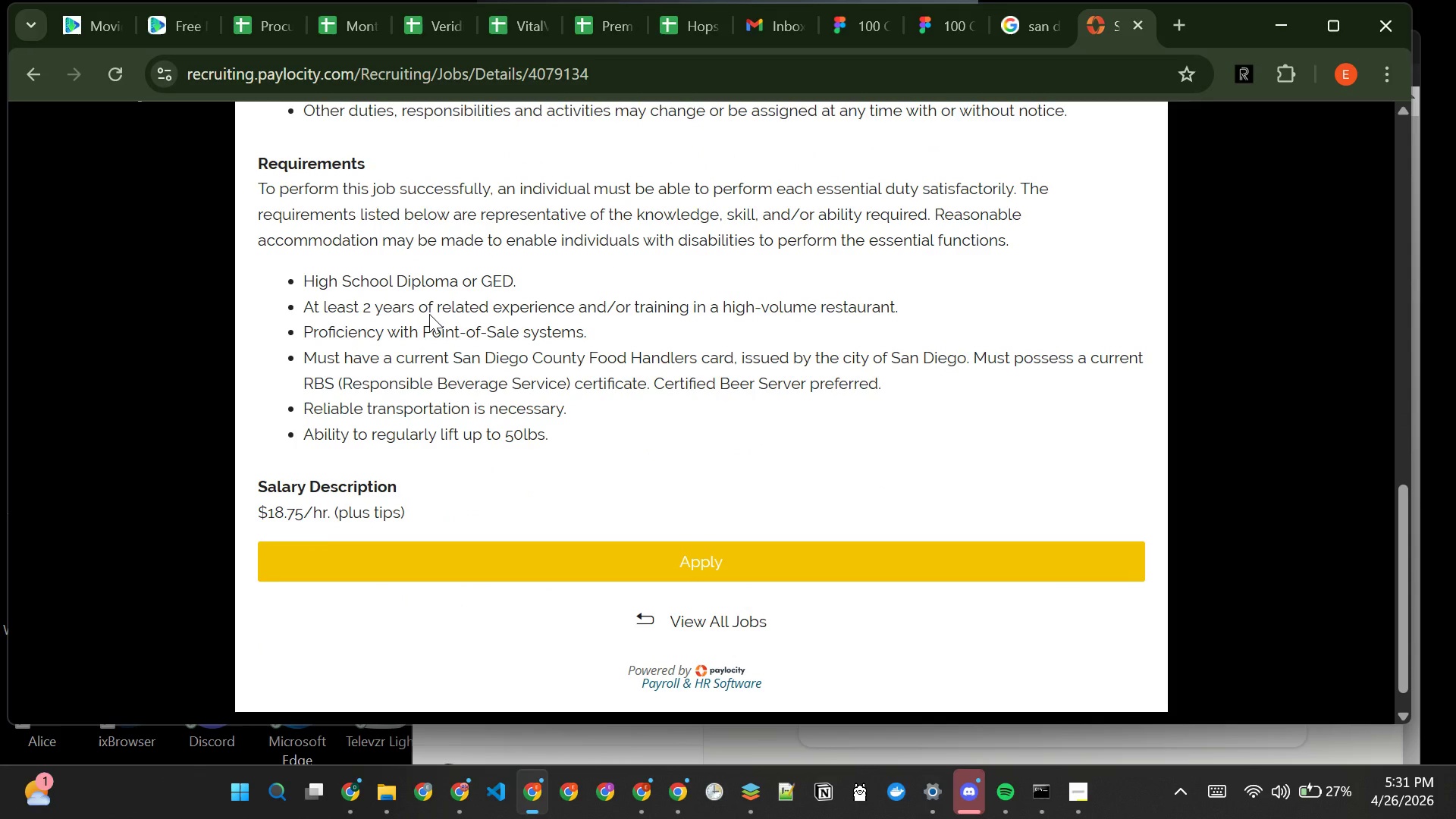 
wait(7.98)
 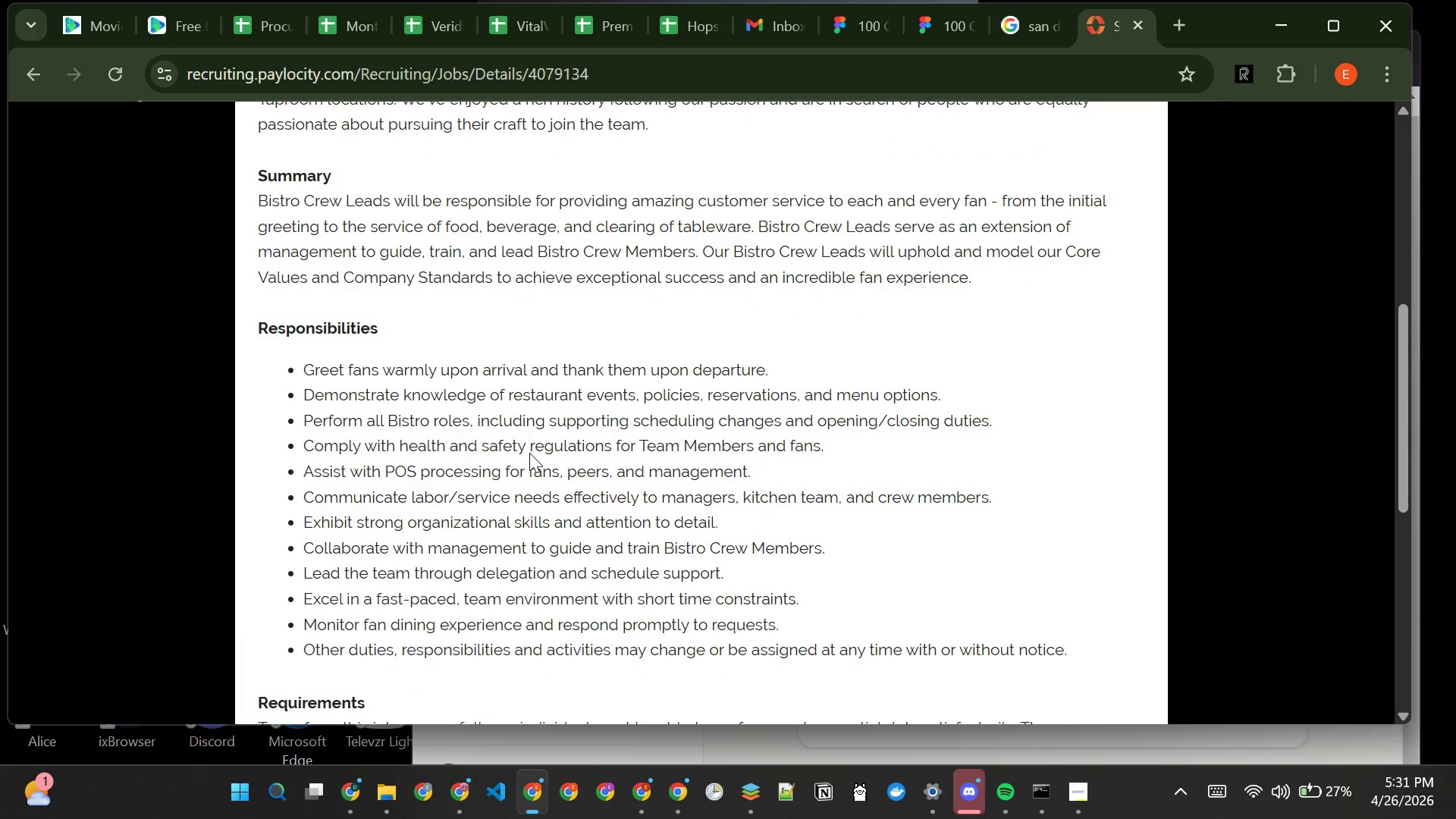 
left_click([33, 68])
 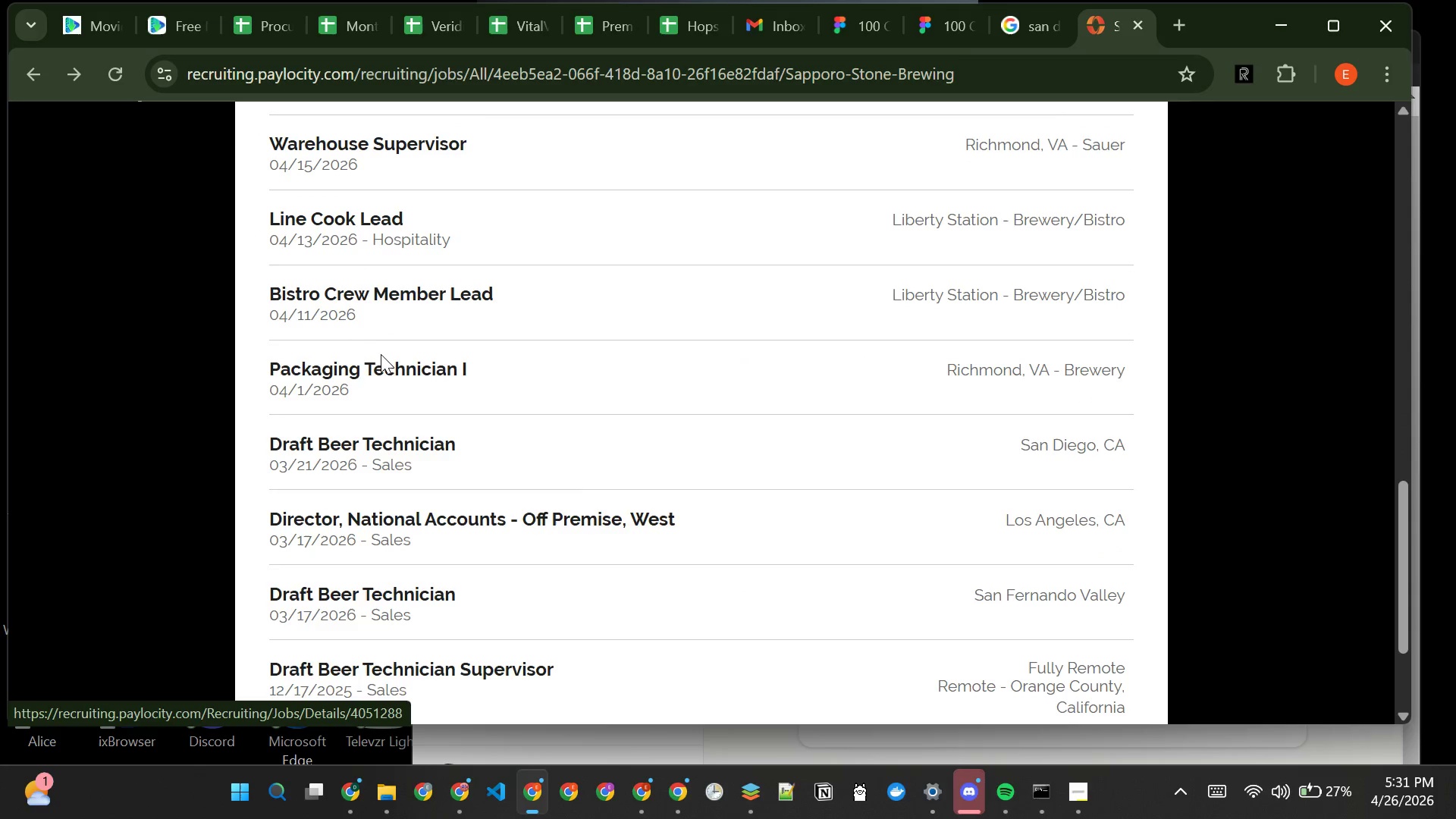 
left_click([343, 375])
 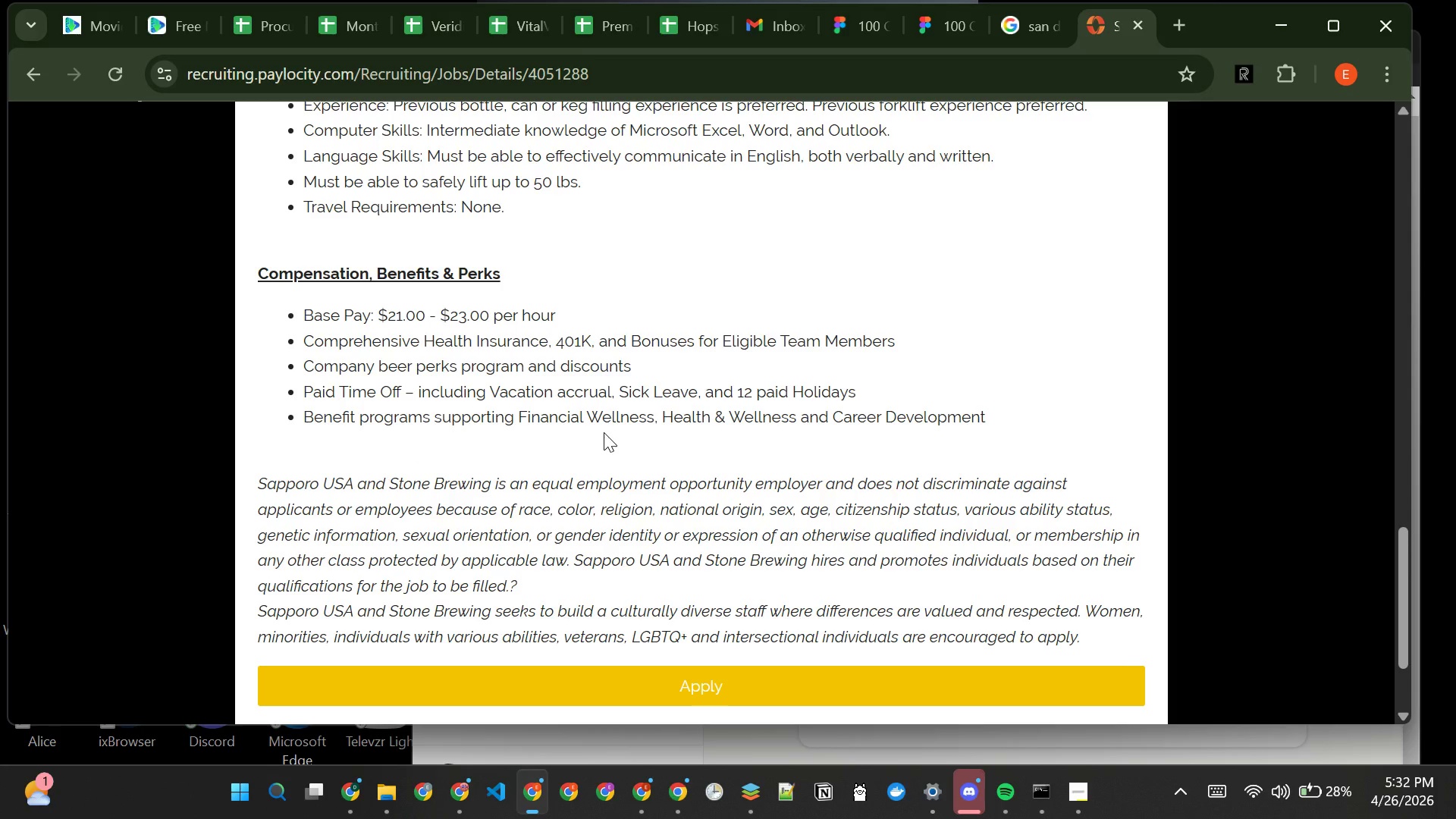 
wait(24.97)
 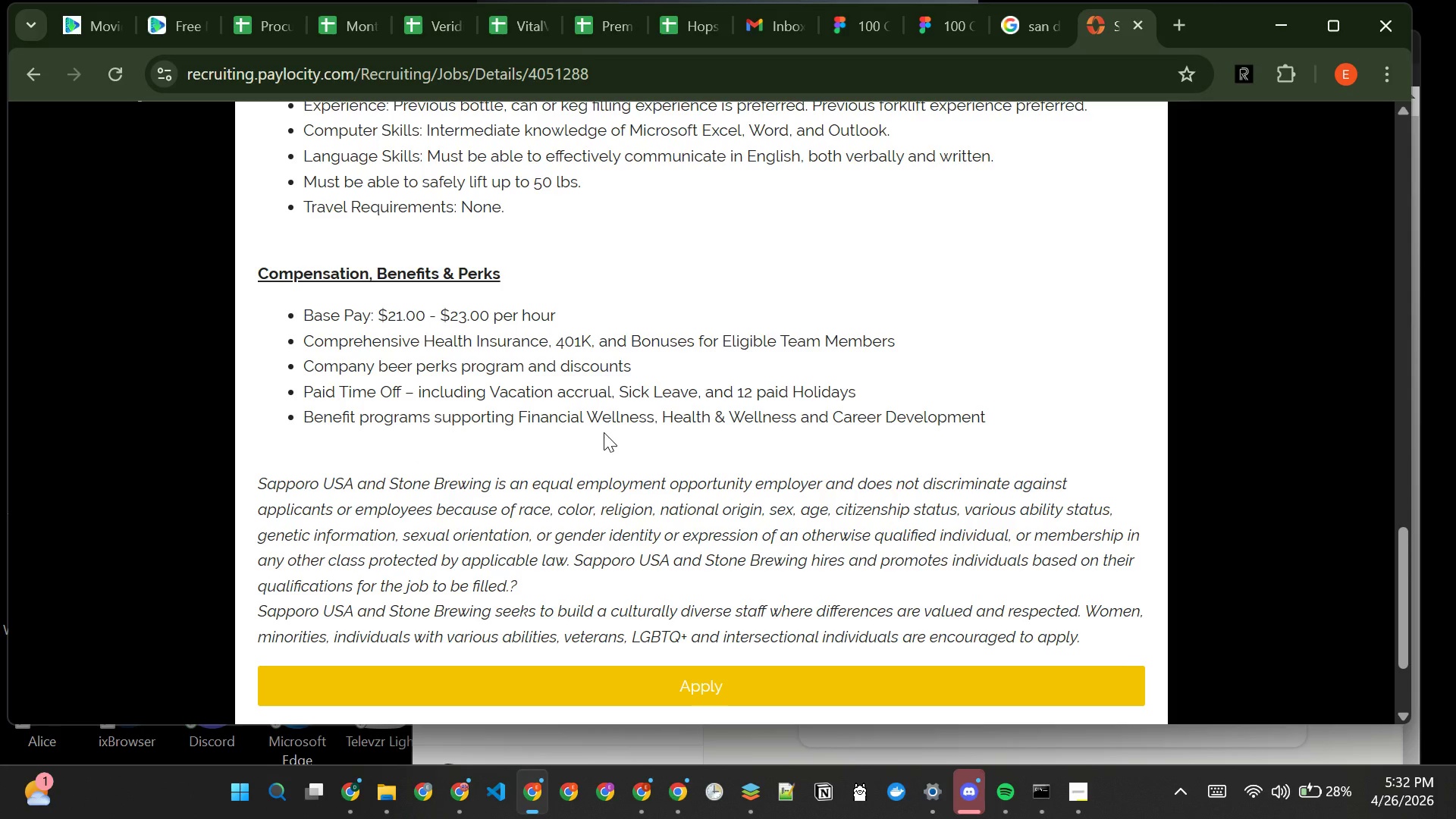 
left_click_drag(start_coordinate=[837, 416], to_coordinate=[987, 399])
 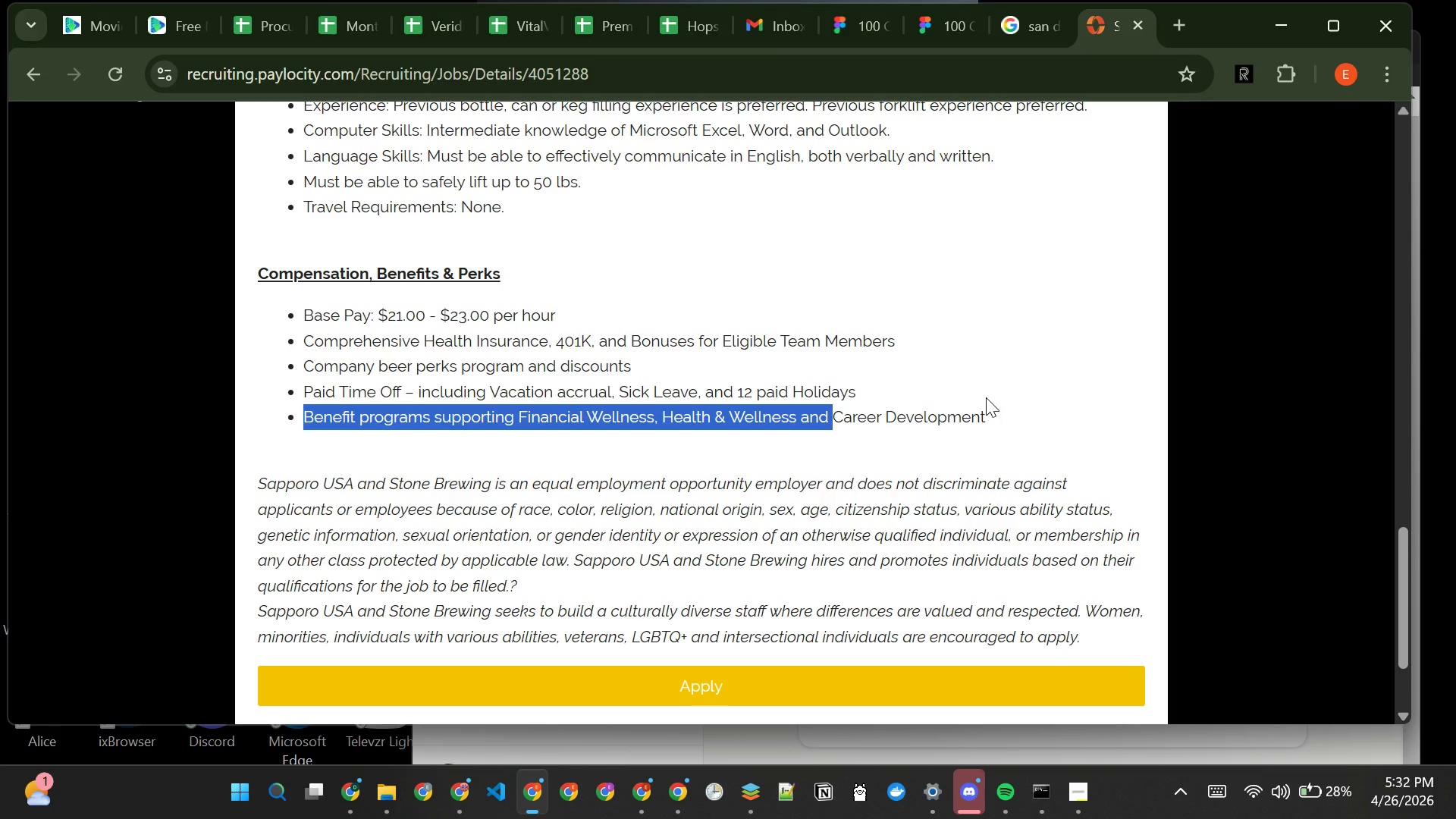 
left_click_drag(start_coordinate=[987, 399], to_coordinate=[976, 418])
 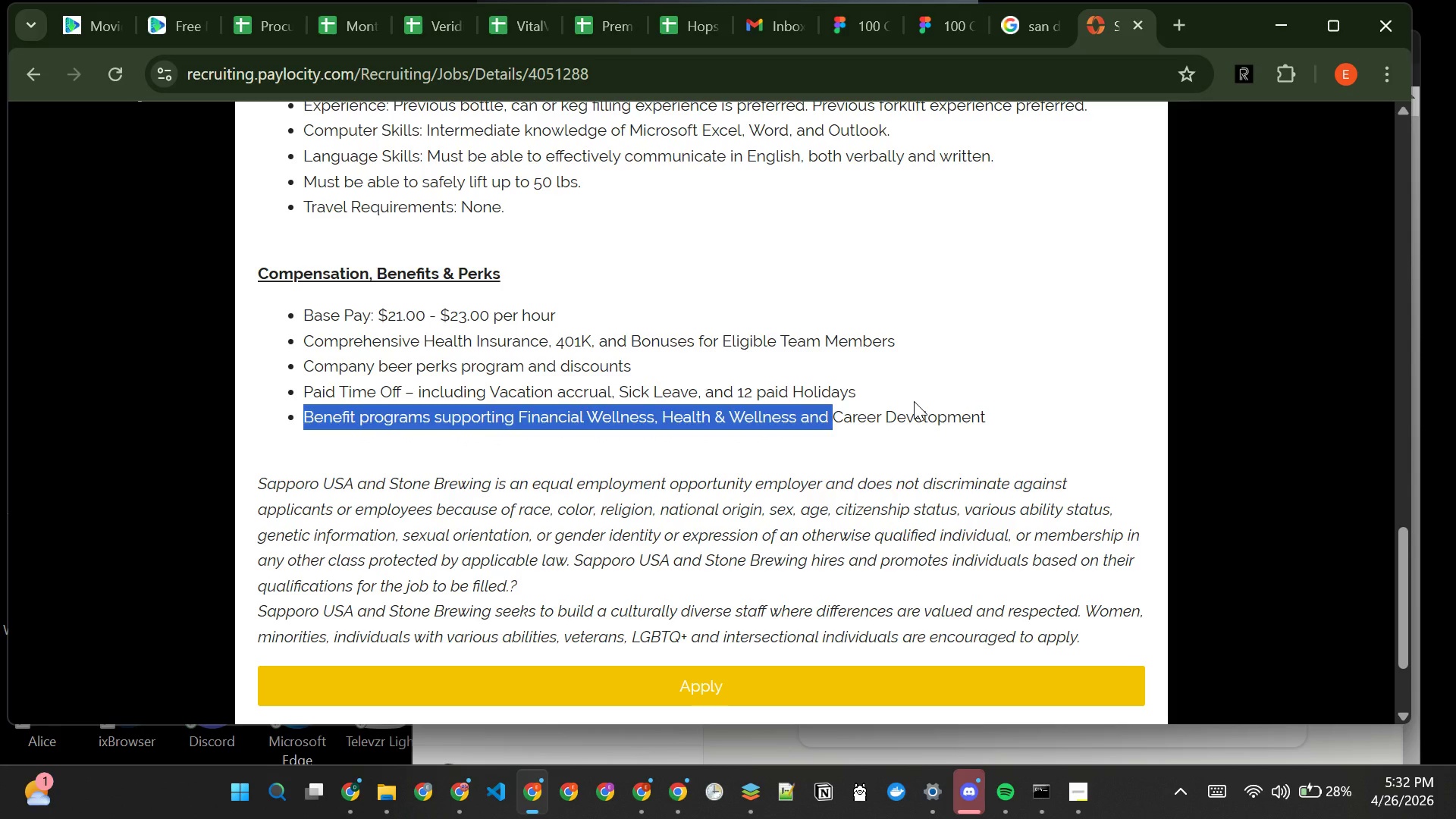 
double_click([914, 401])
 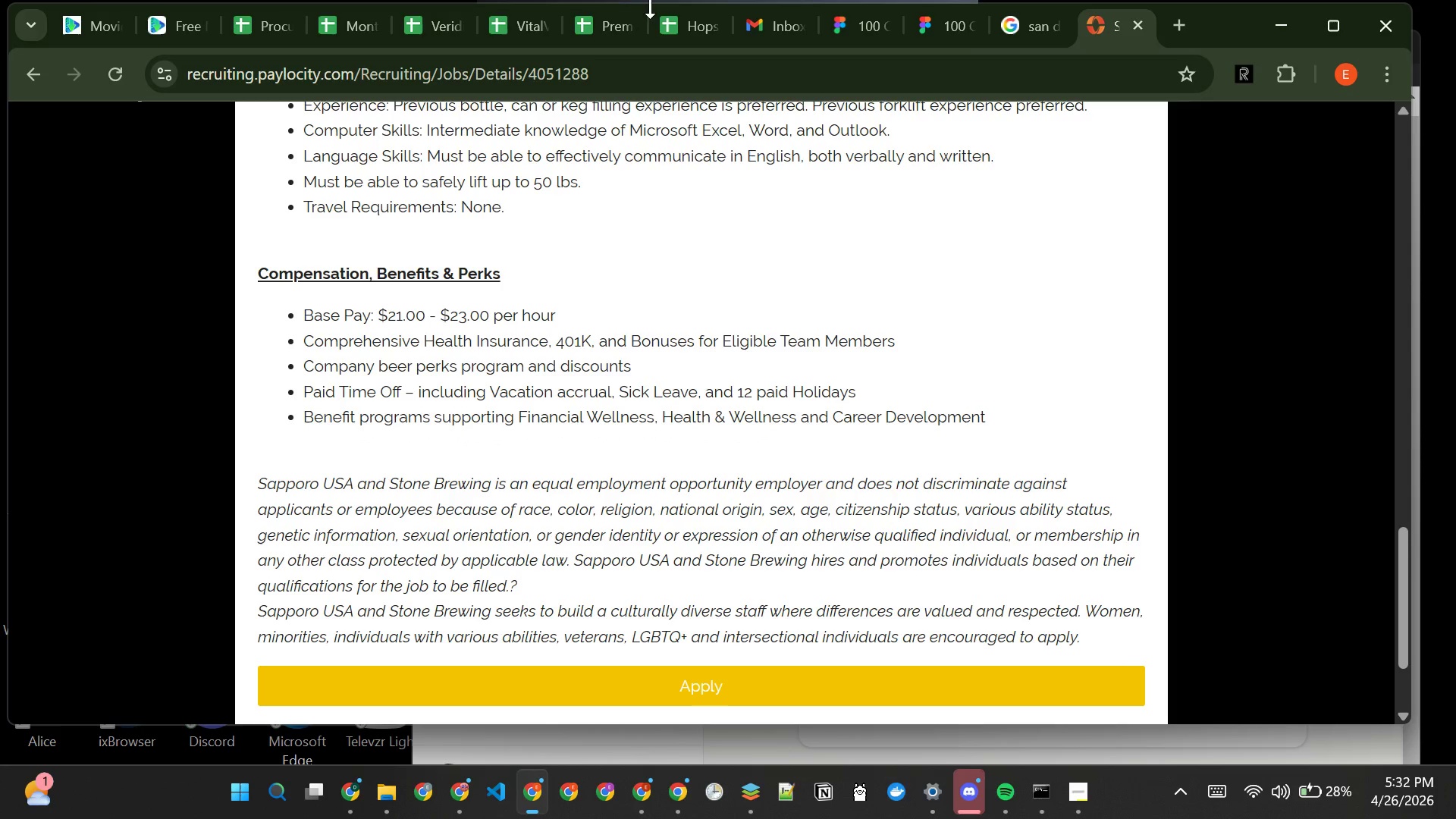 
left_click([675, 20])
 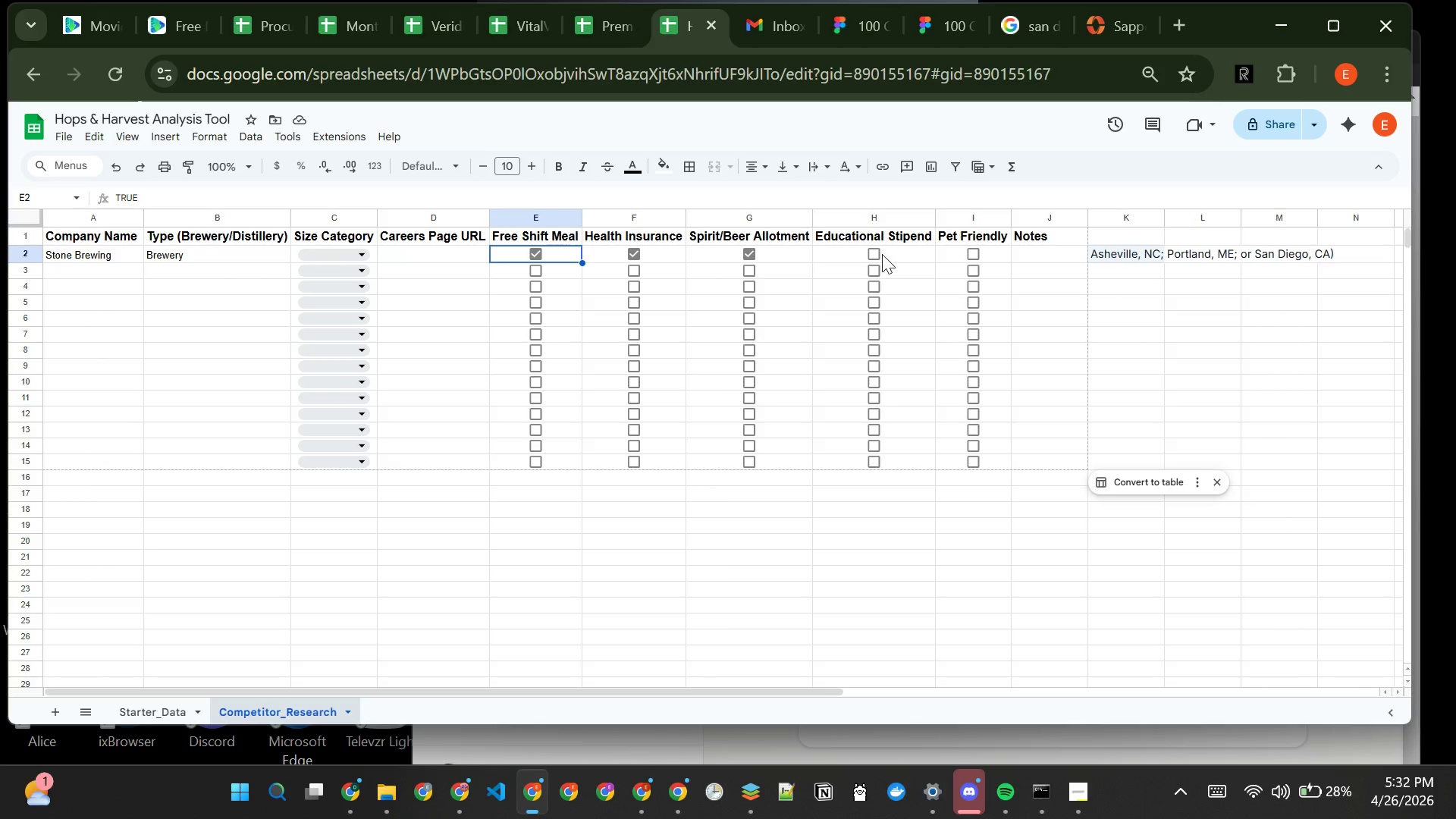 
left_click([880, 255])
 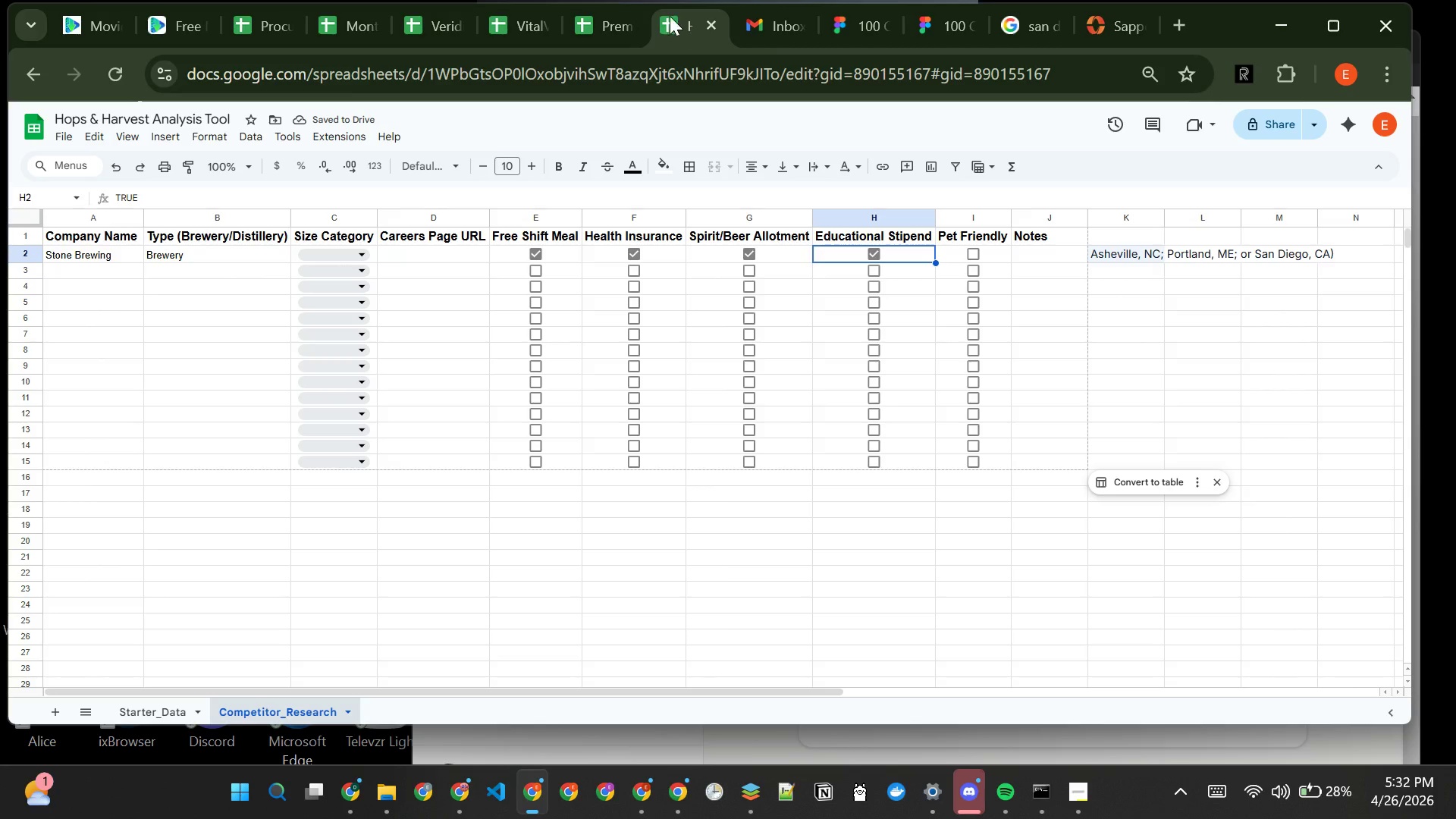 
wait(5.12)
 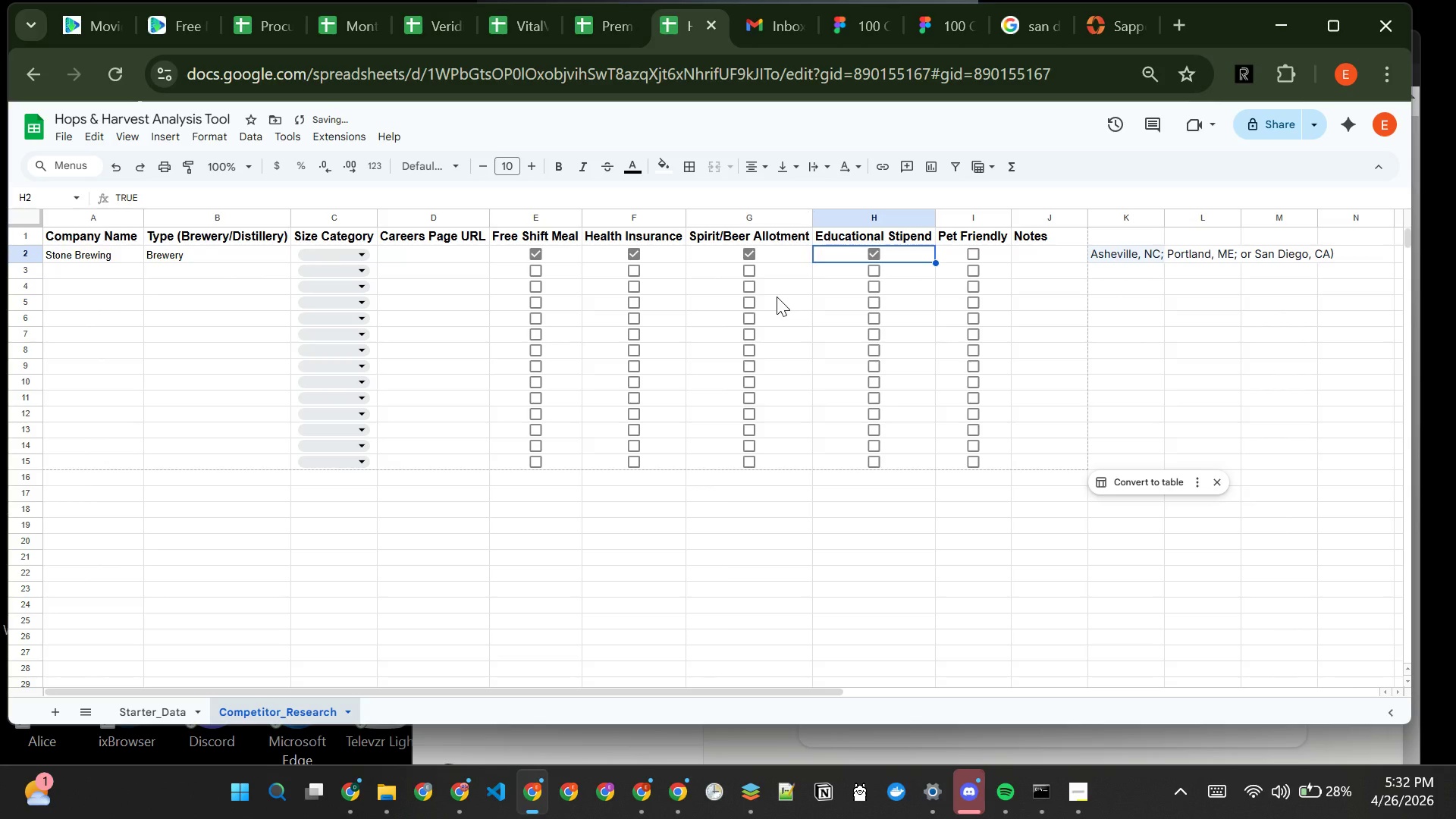 
left_click([1113, 30])
 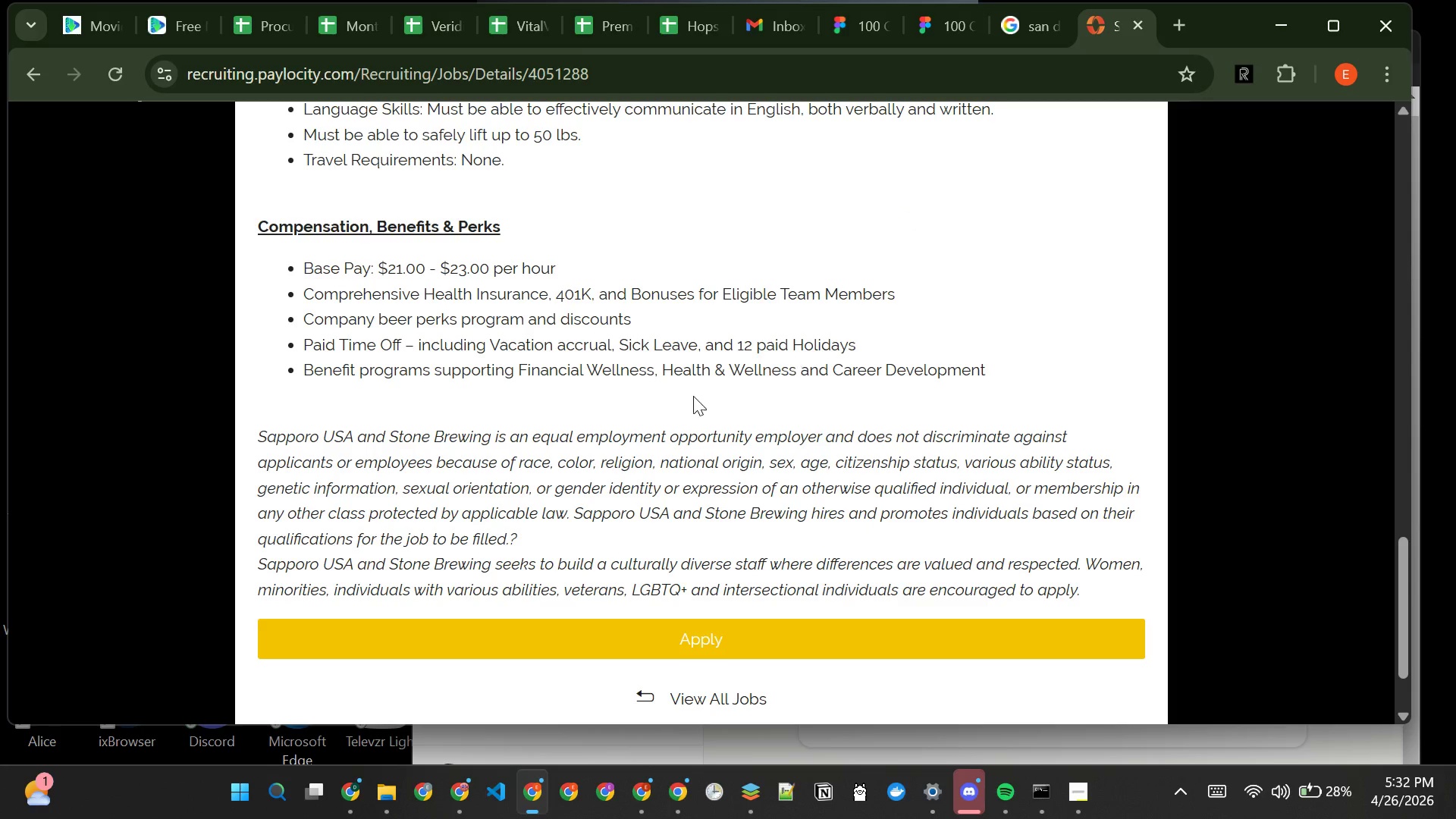 
wait(20.8)
 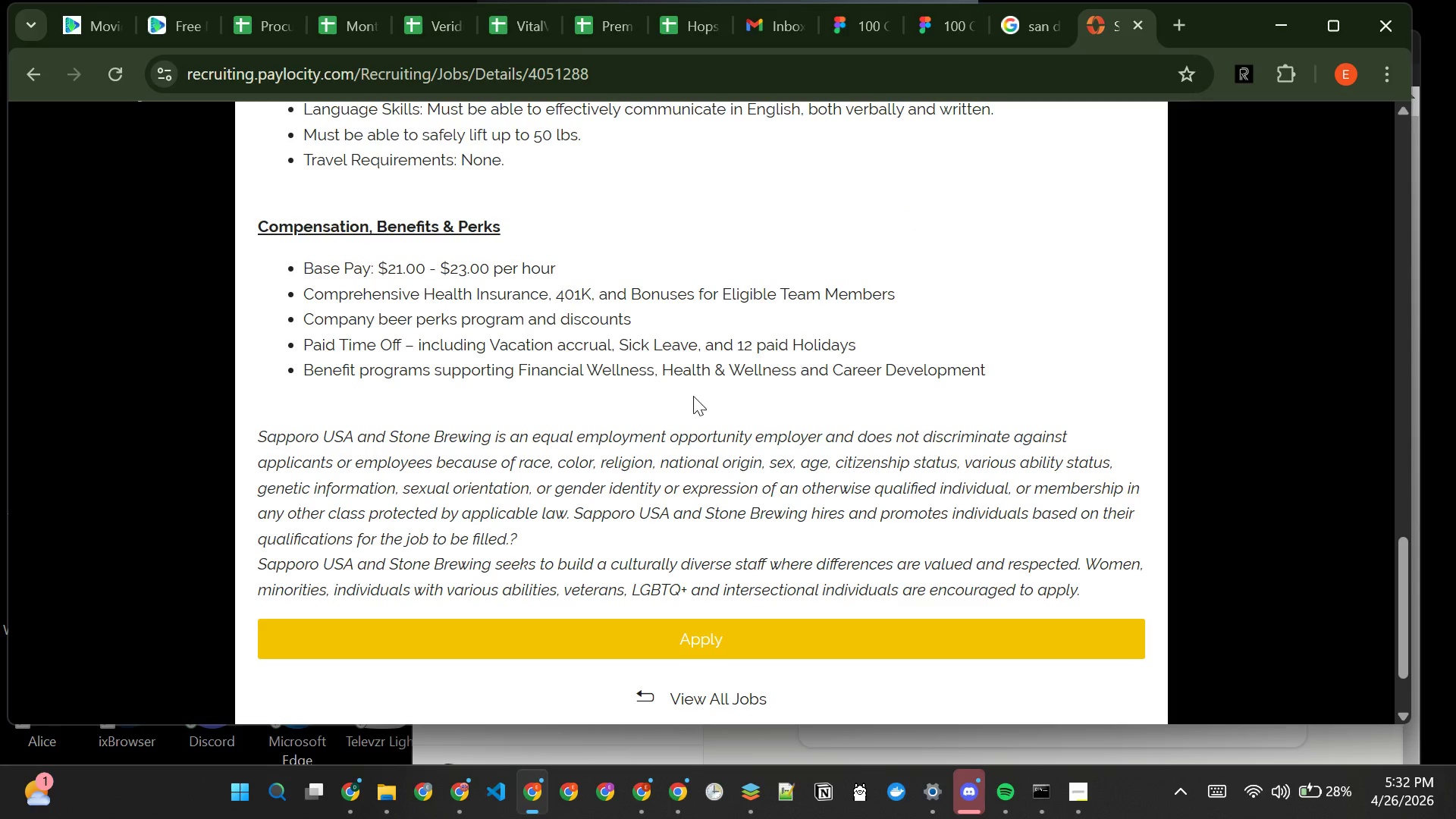 
left_click([668, 18])
 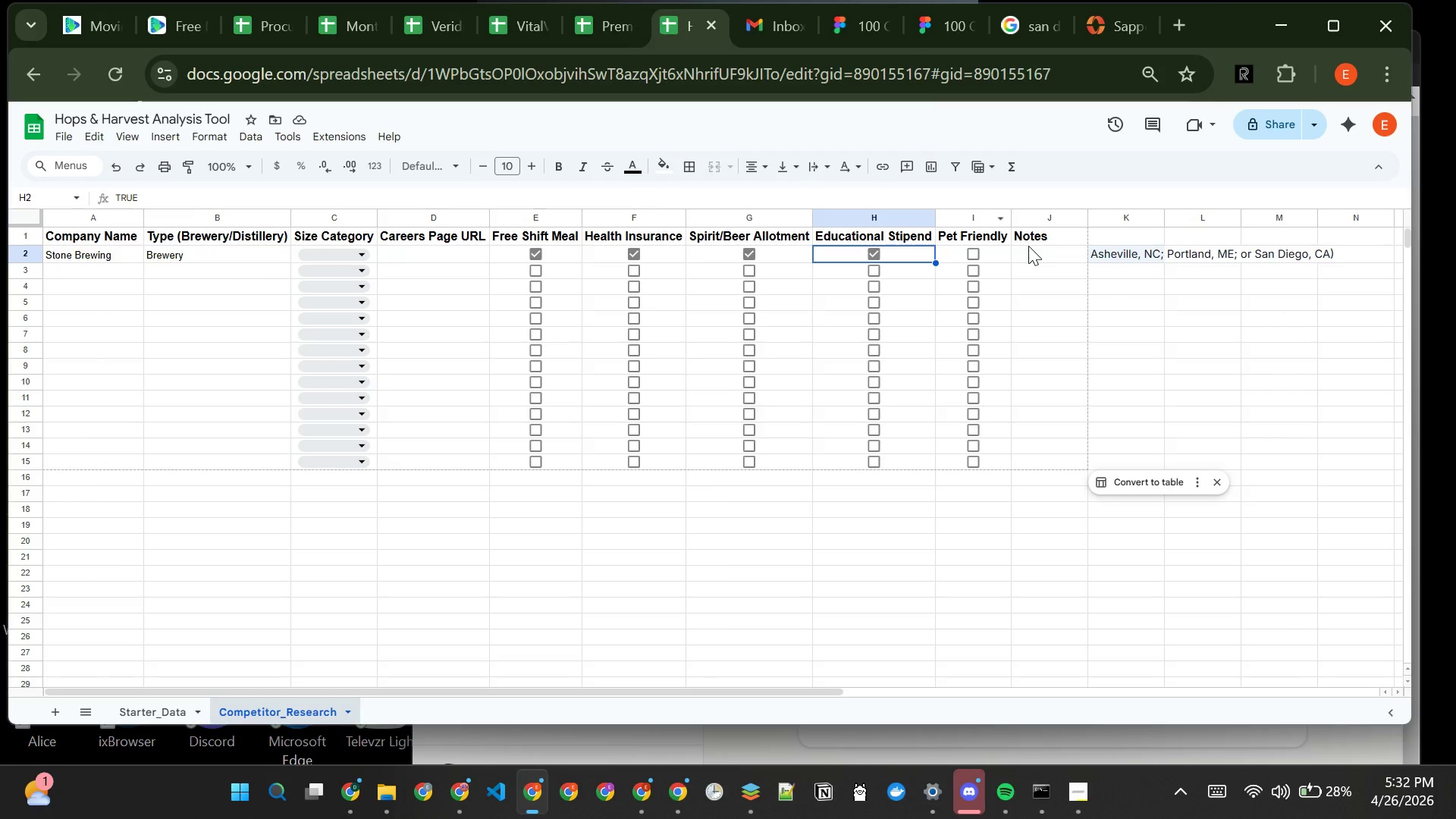 
double_click([1028, 246])
 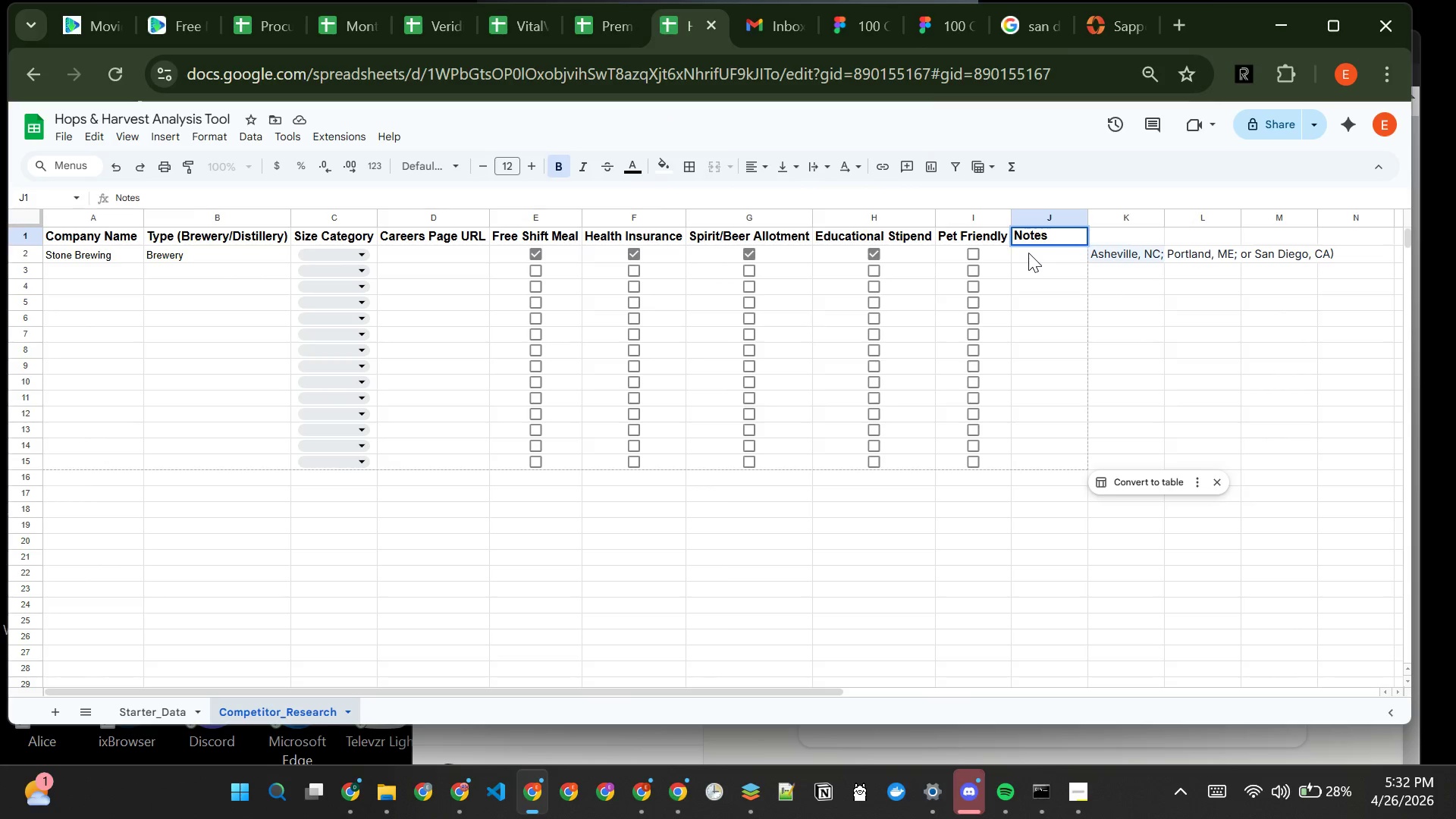 
double_click([1028, 253])
 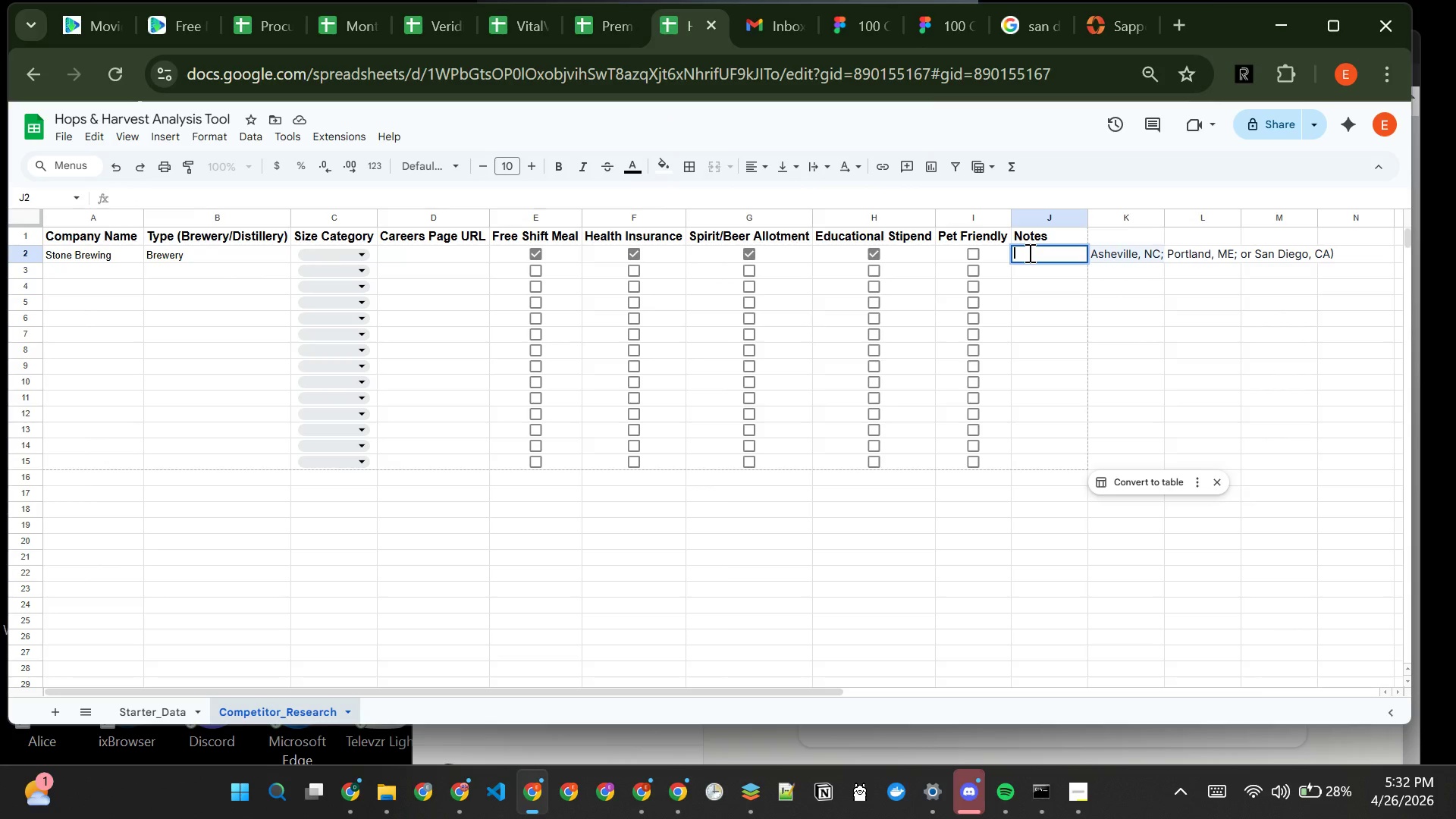 
type(Offers )
 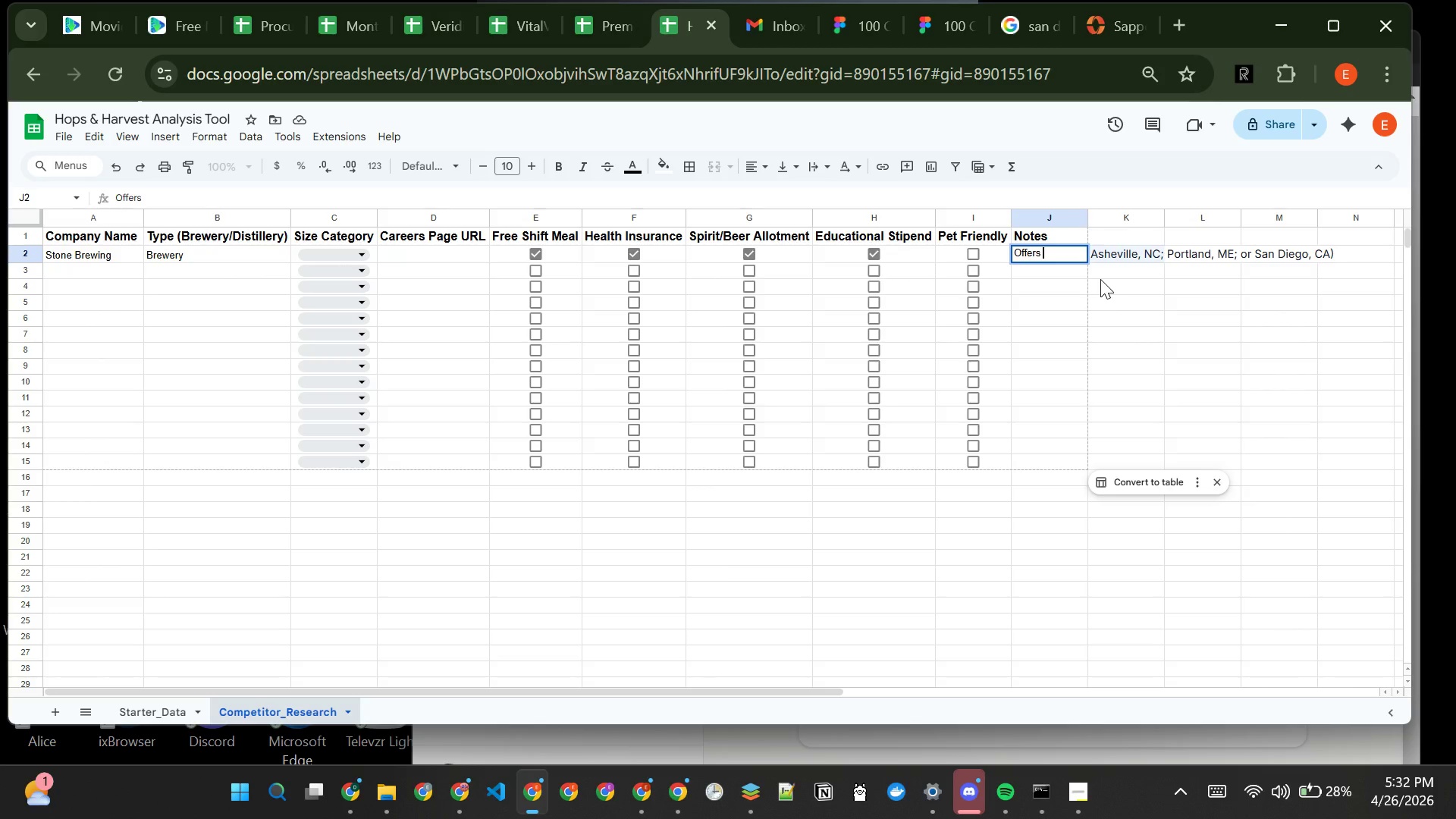 
type(Paid TIme off)
key(Backspace)
key(Backspace)
key(Backspace)
type(off)
 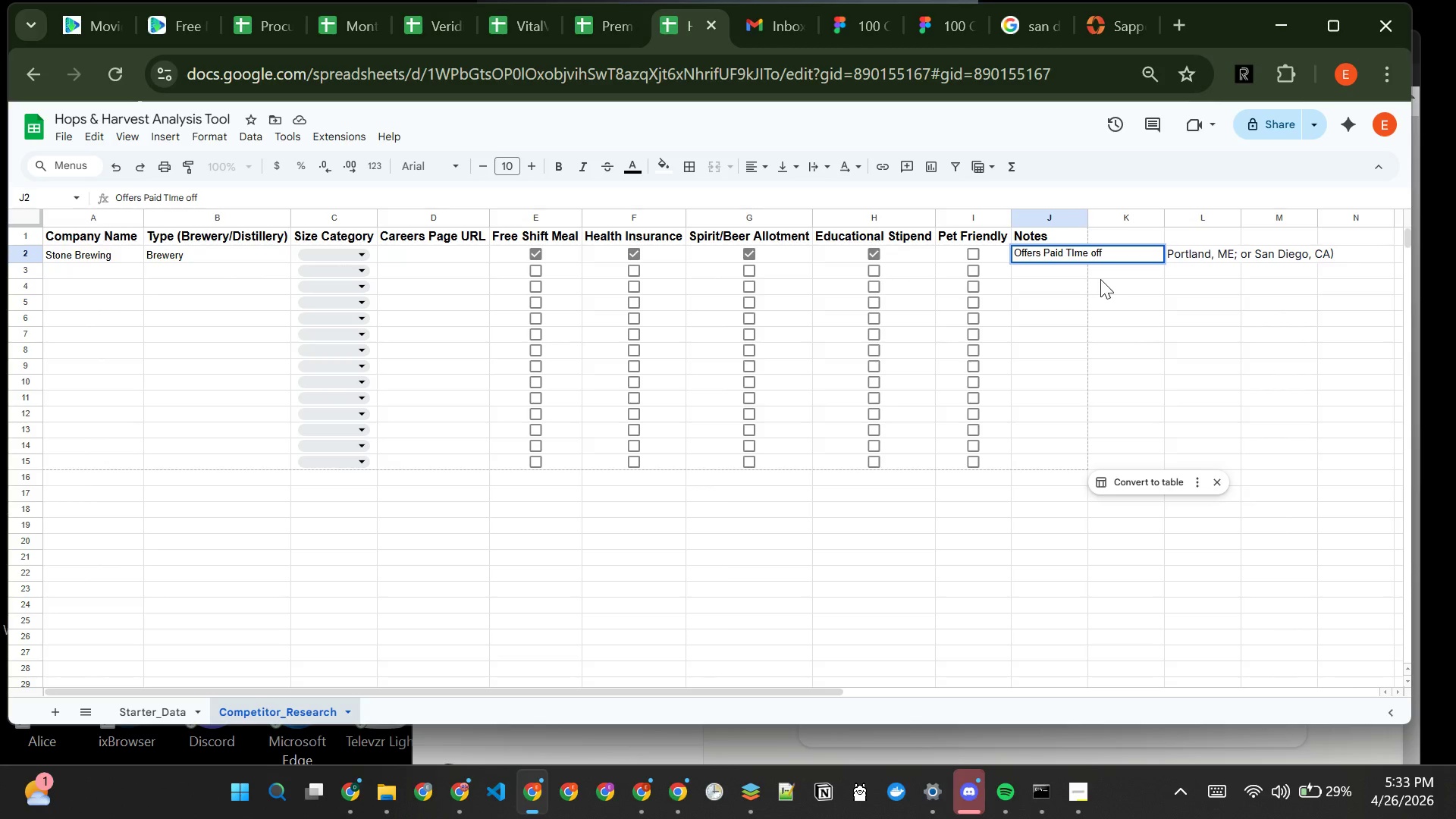 
wait(21.44)
 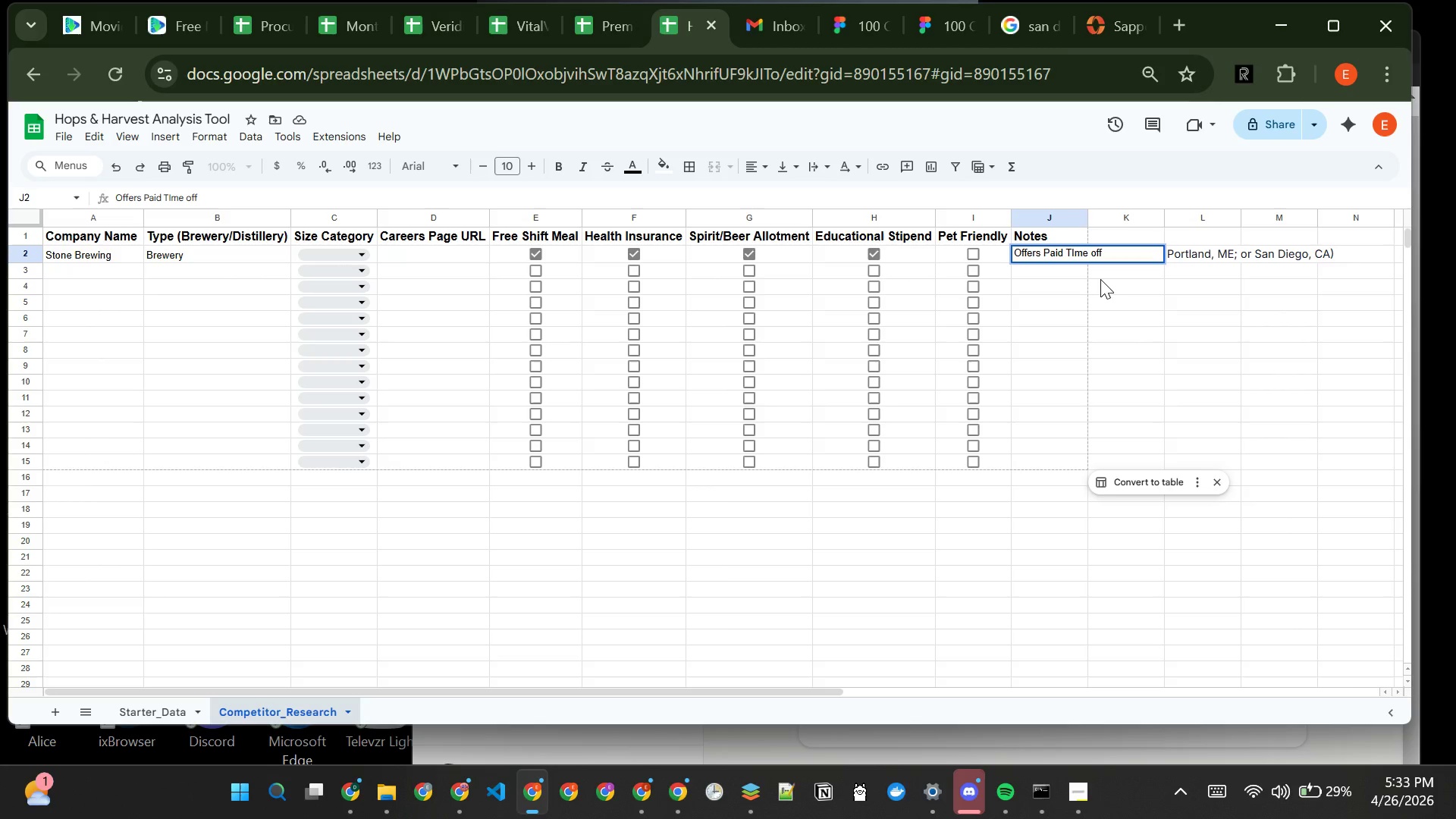 
left_click([1106, 24])
 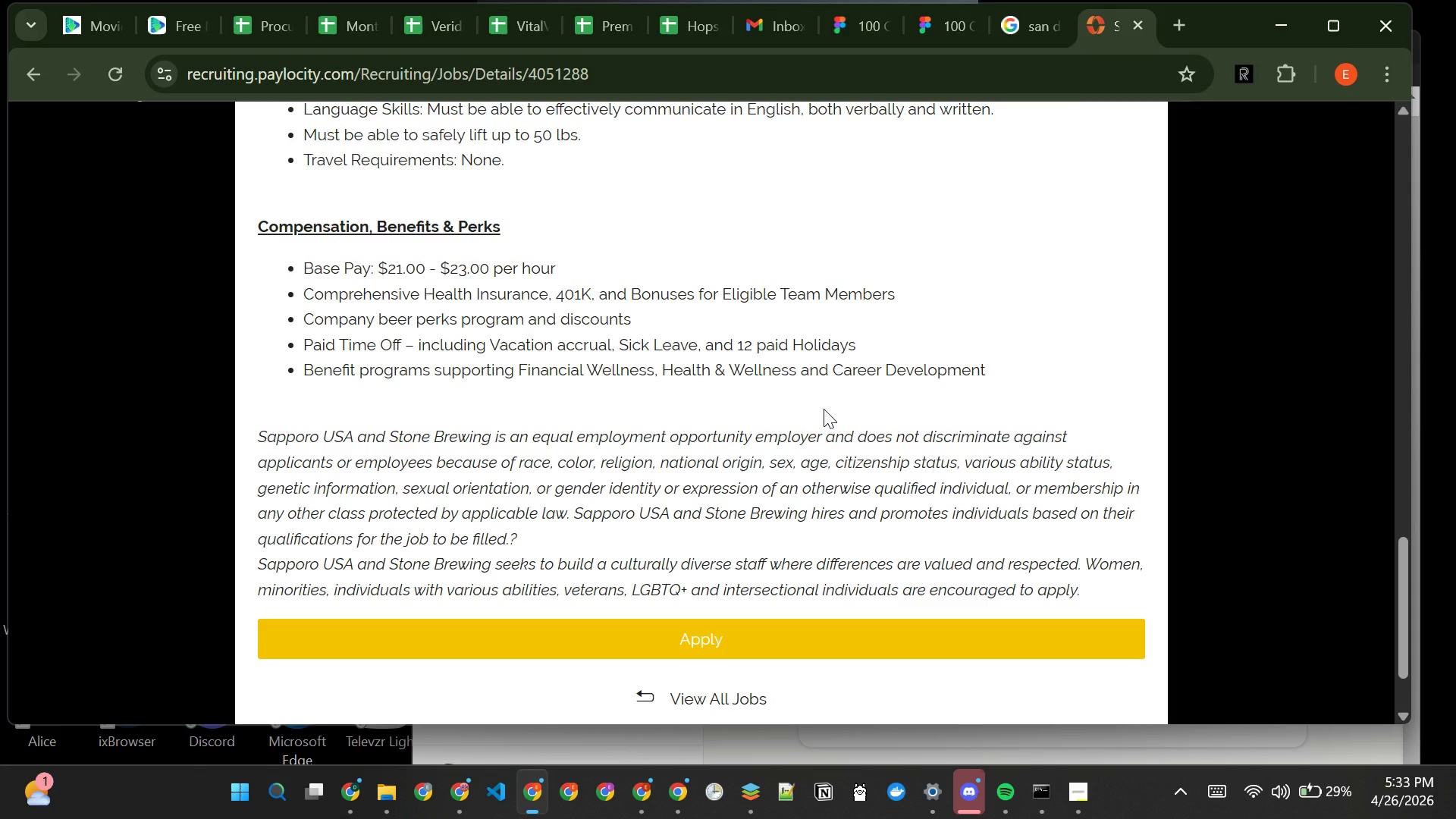 
wait(12.62)
 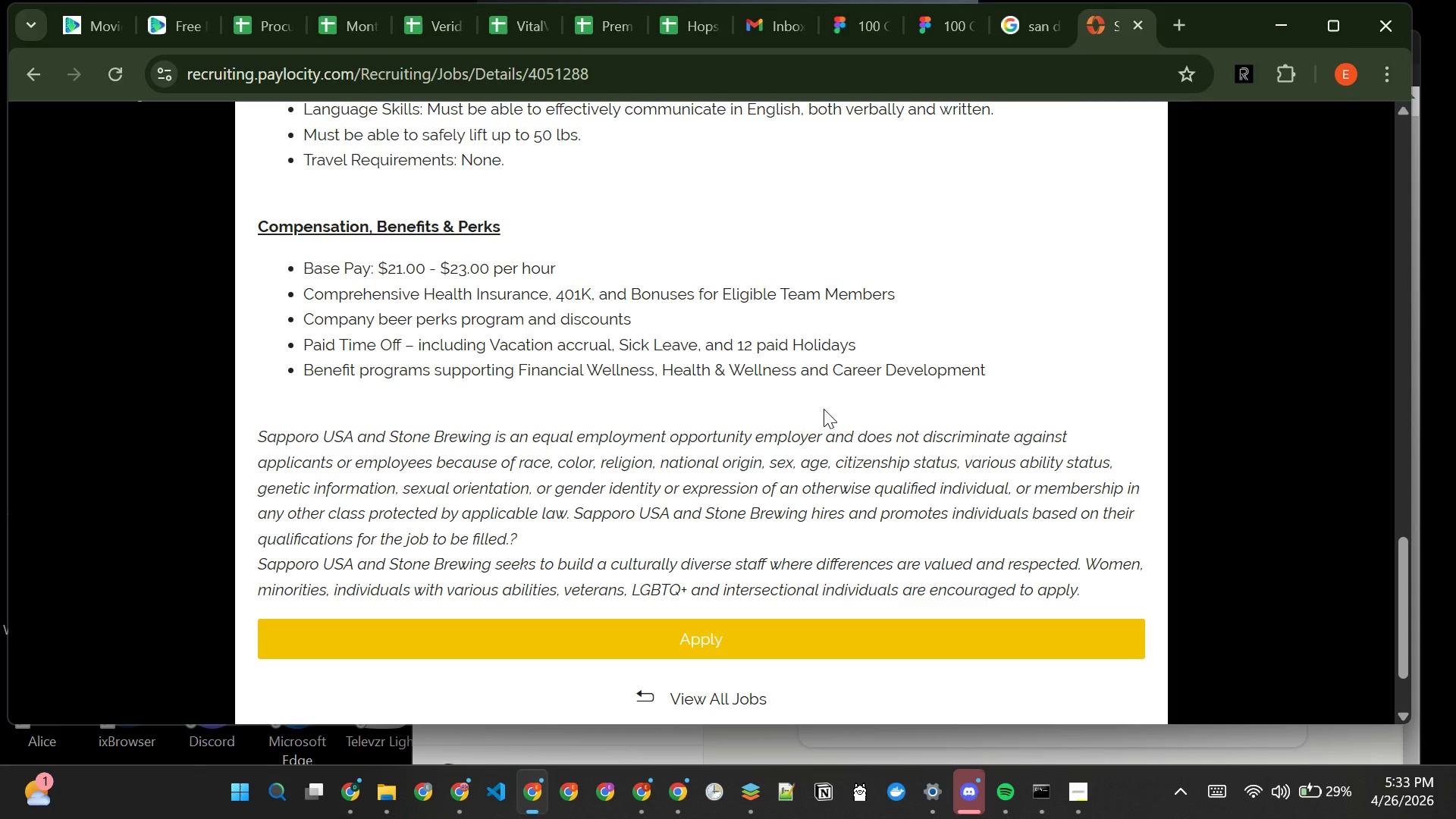 
left_click([665, 11])
 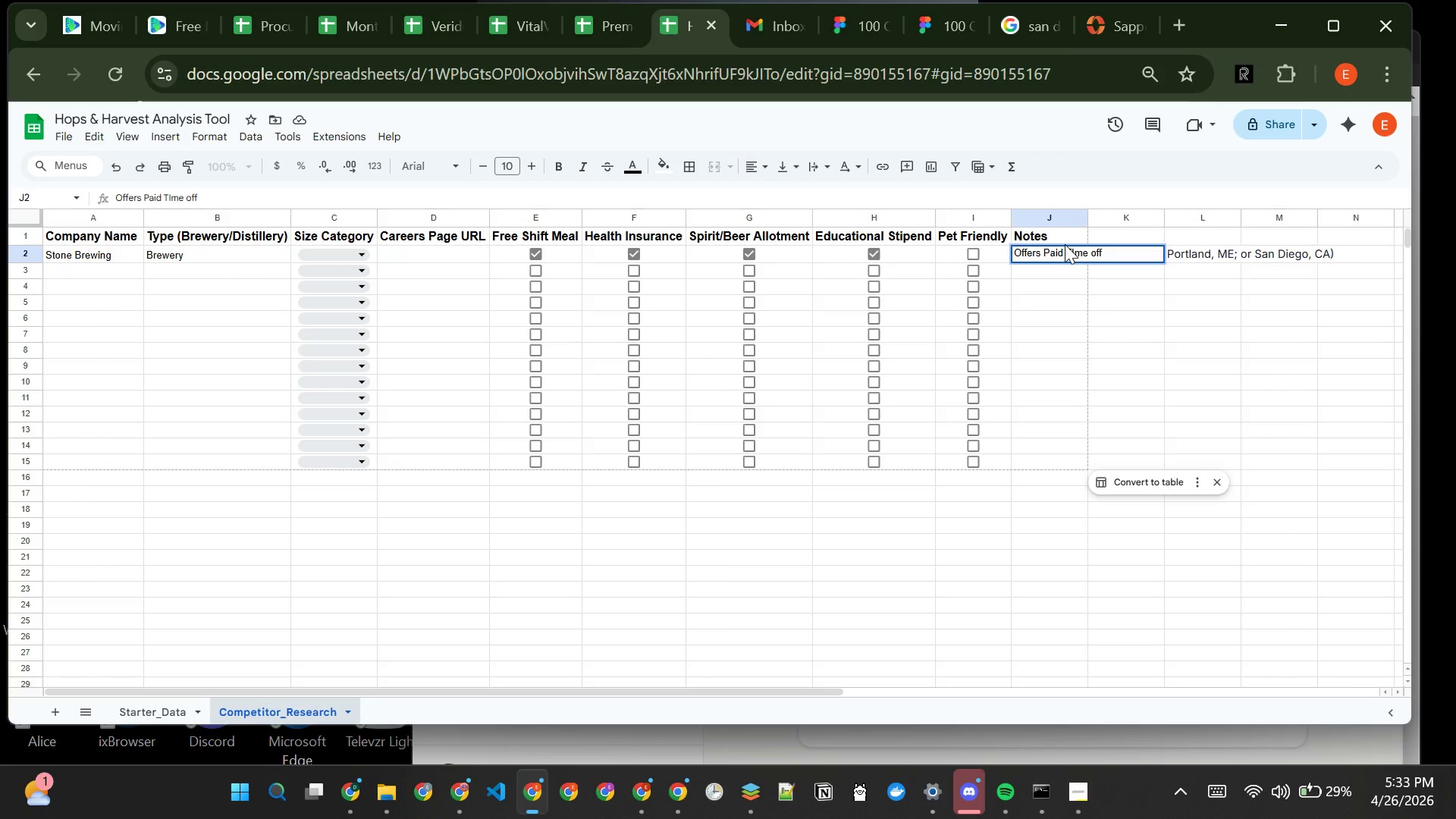 
type(, Bonuses and BEer )
key(Backspace)
key(Backspace)
key(Backspace)
key(Backspace)
type(e)
key(Backspace)
key(Backspace)
type( Company Beer perks and discouns)
 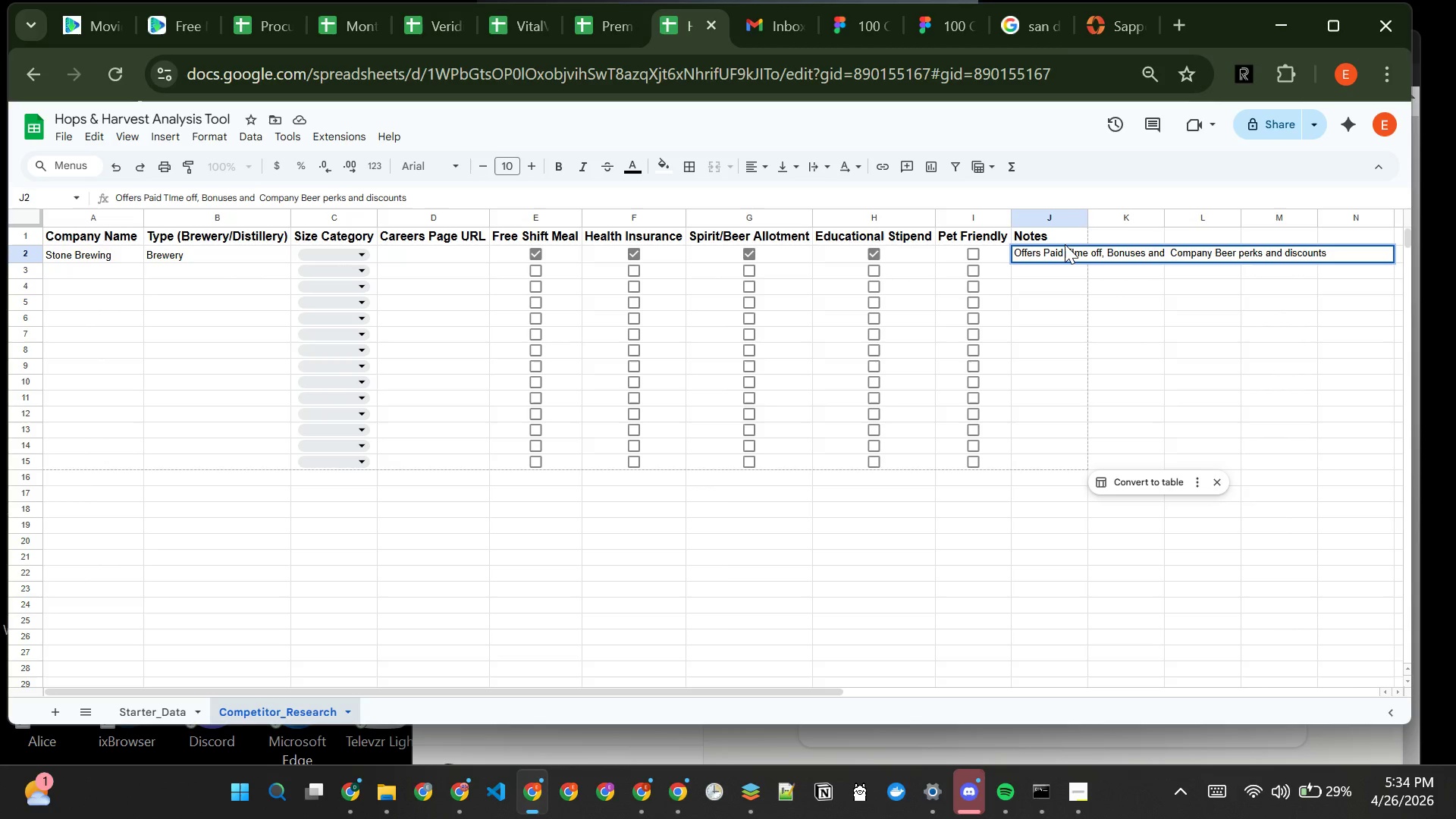 
 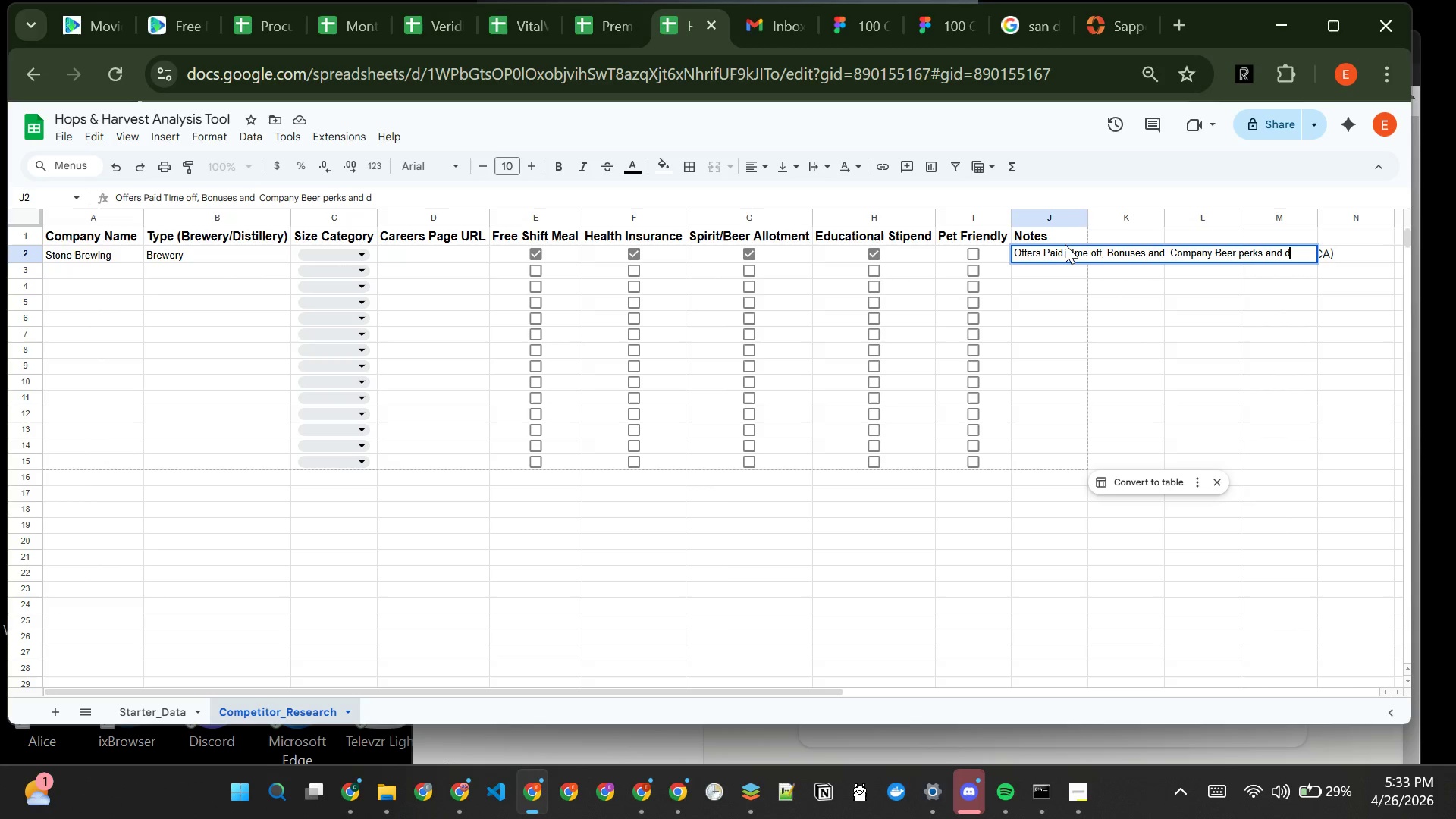 
hold_key(key=T, duration=0.33)
 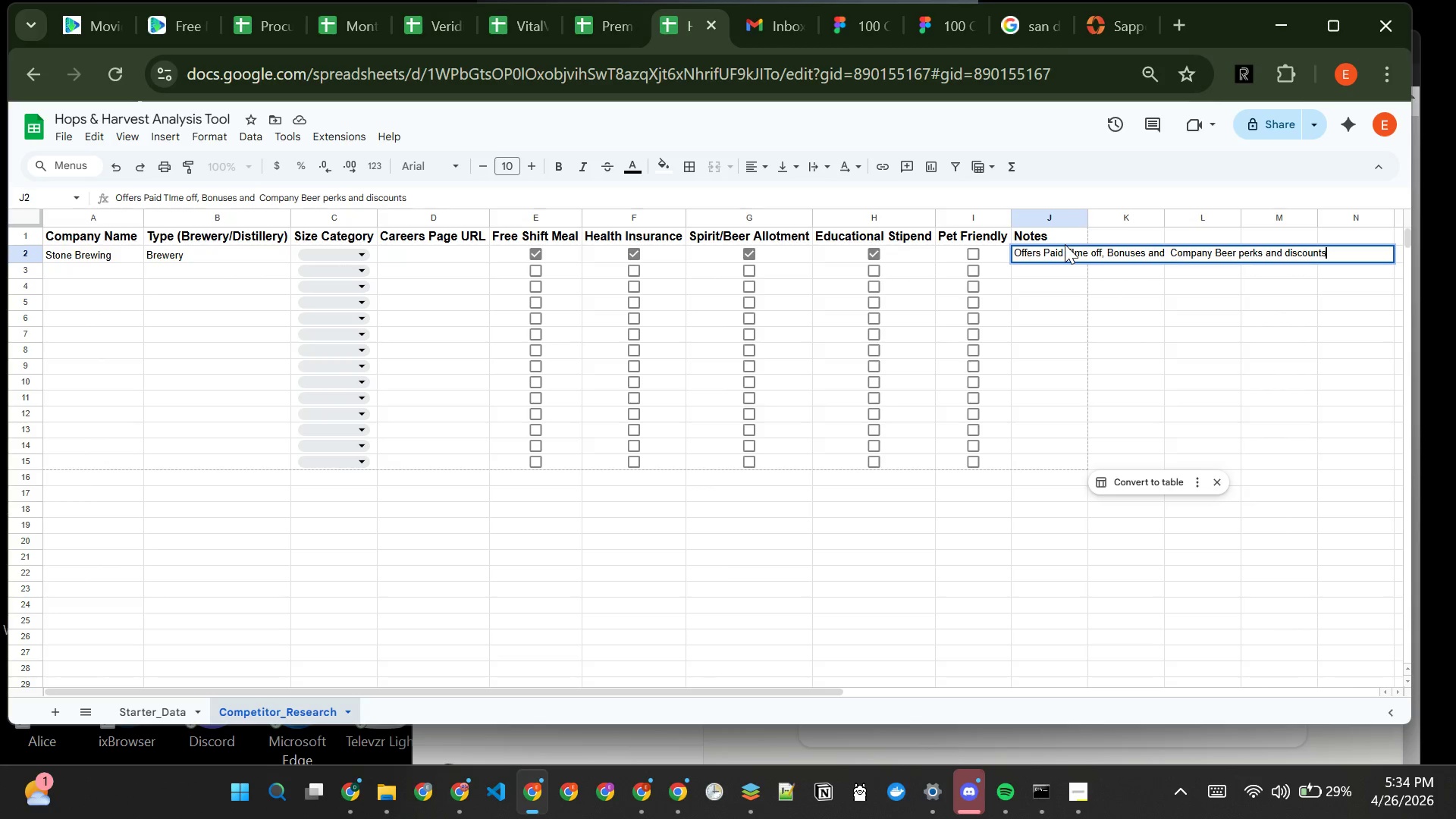 
key(Enter)
 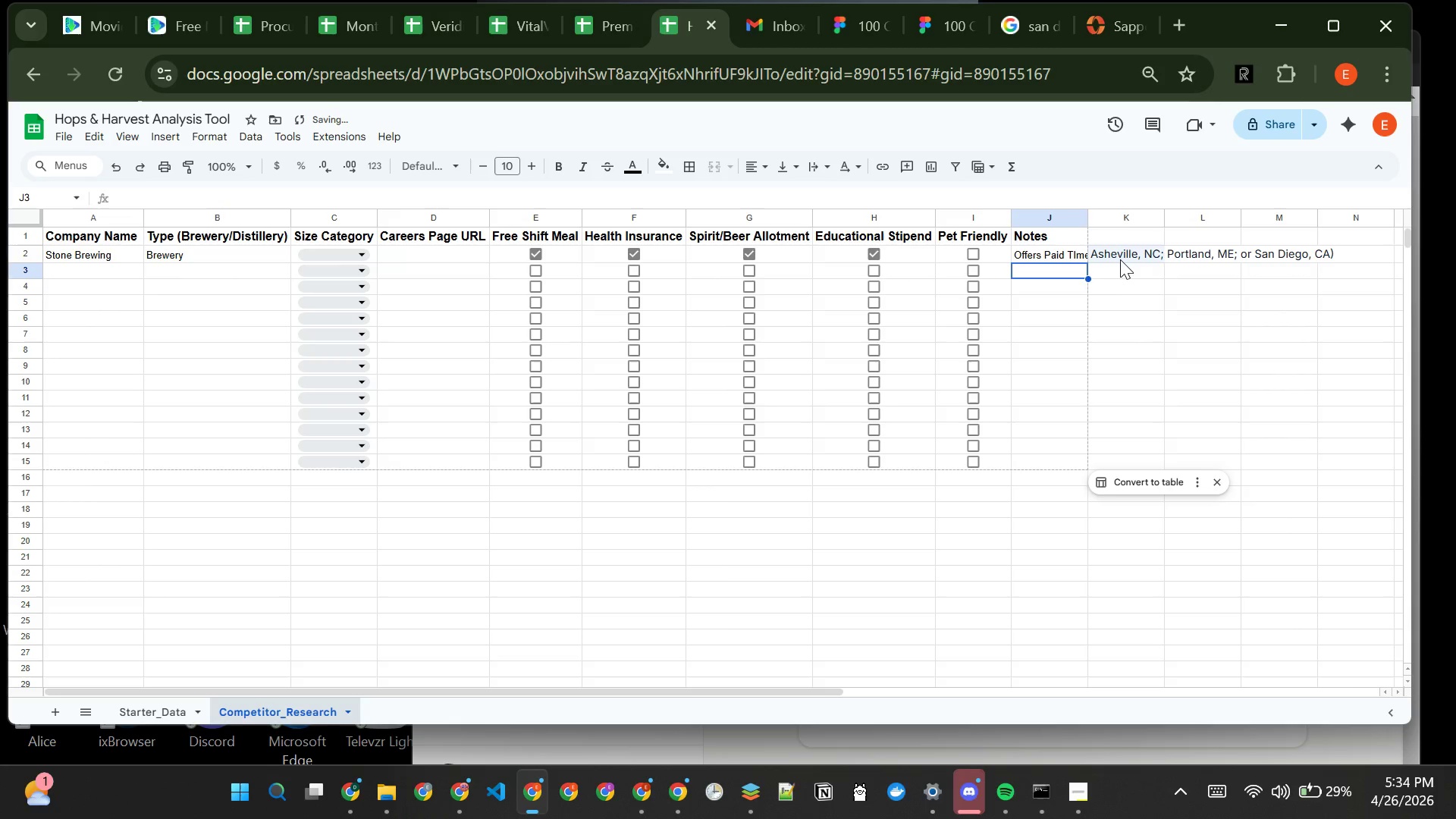 
left_click([1121, 253])
 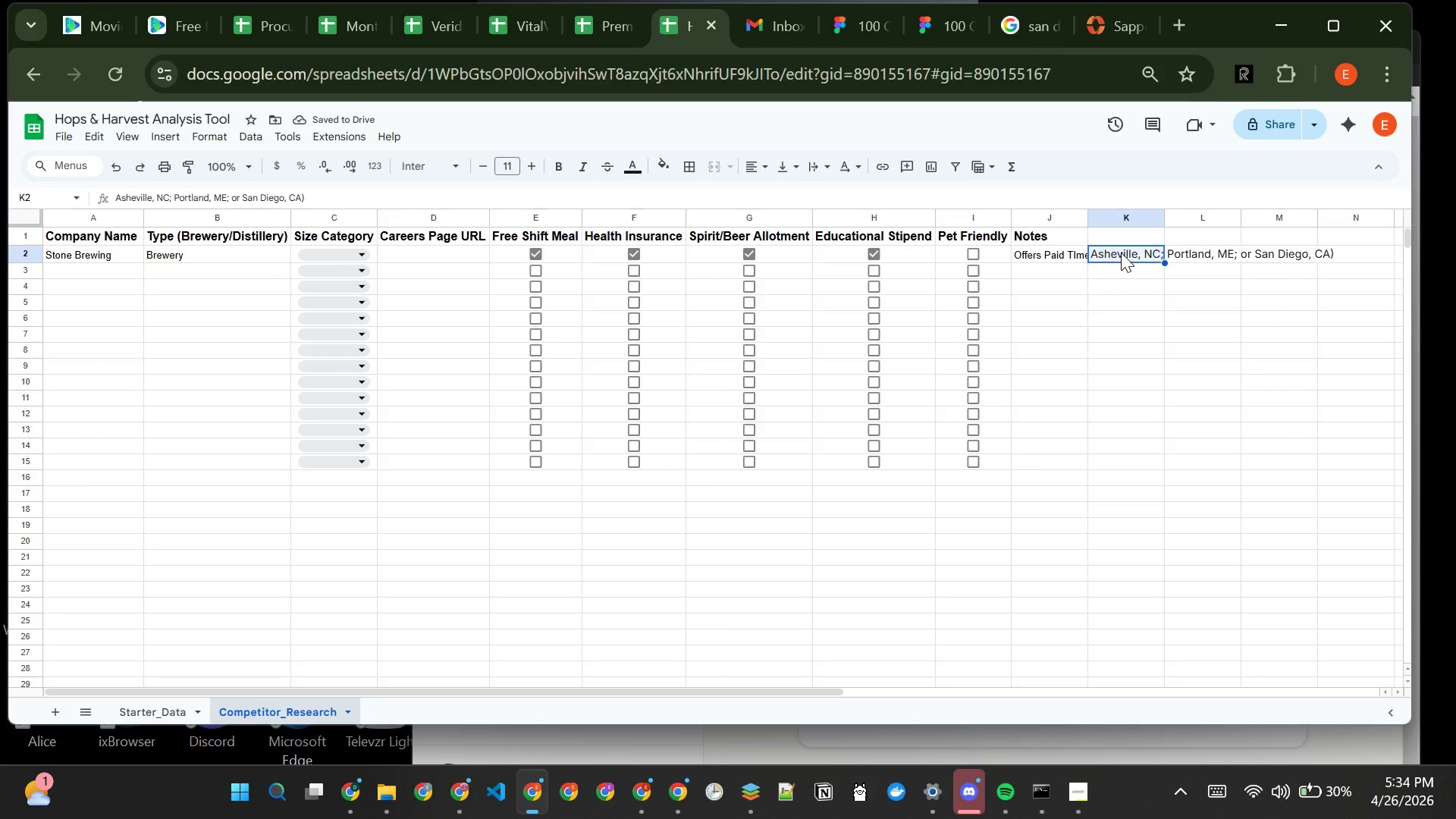 
key(Control+X)
 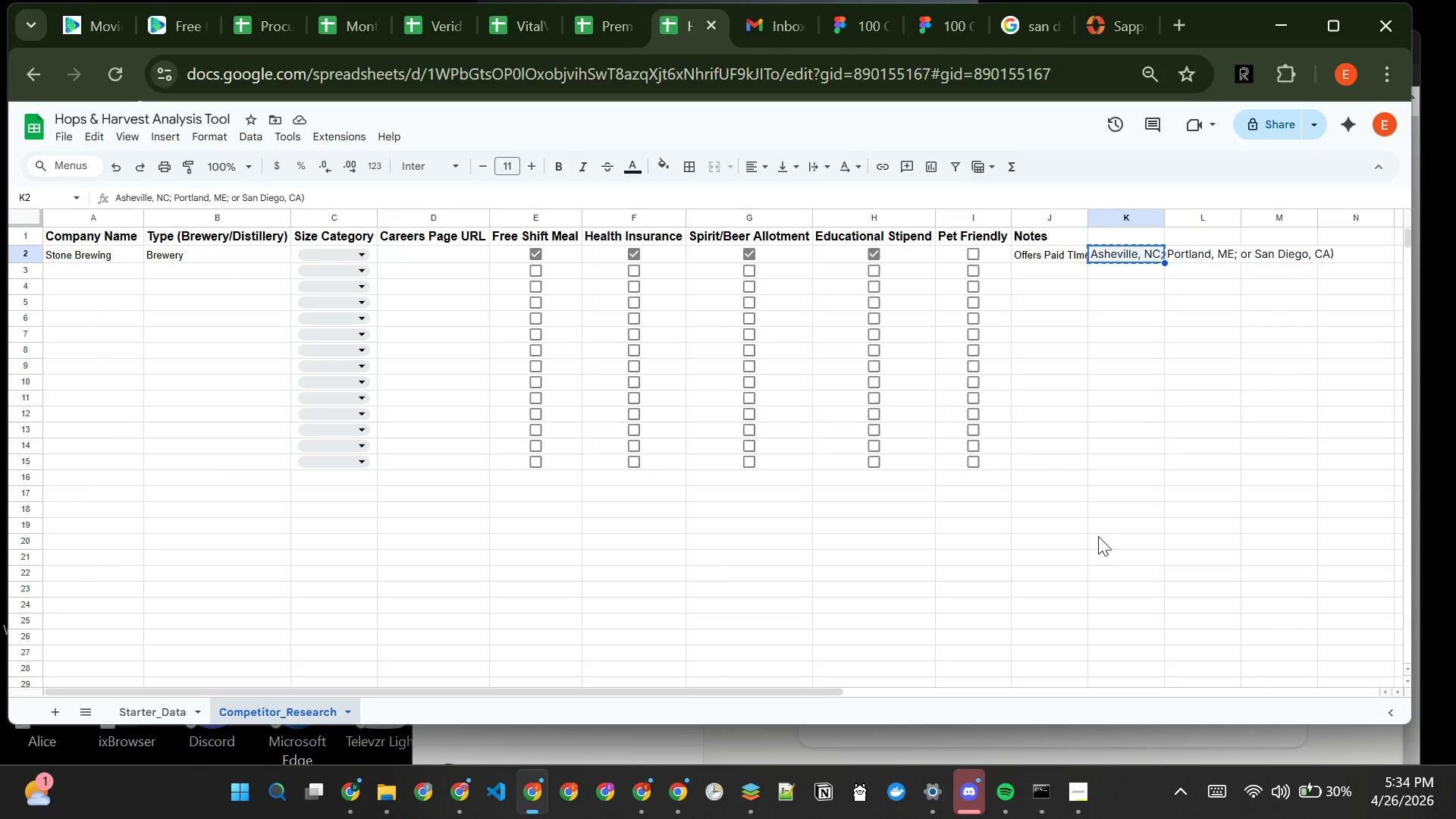 
left_click([1109, 563])
 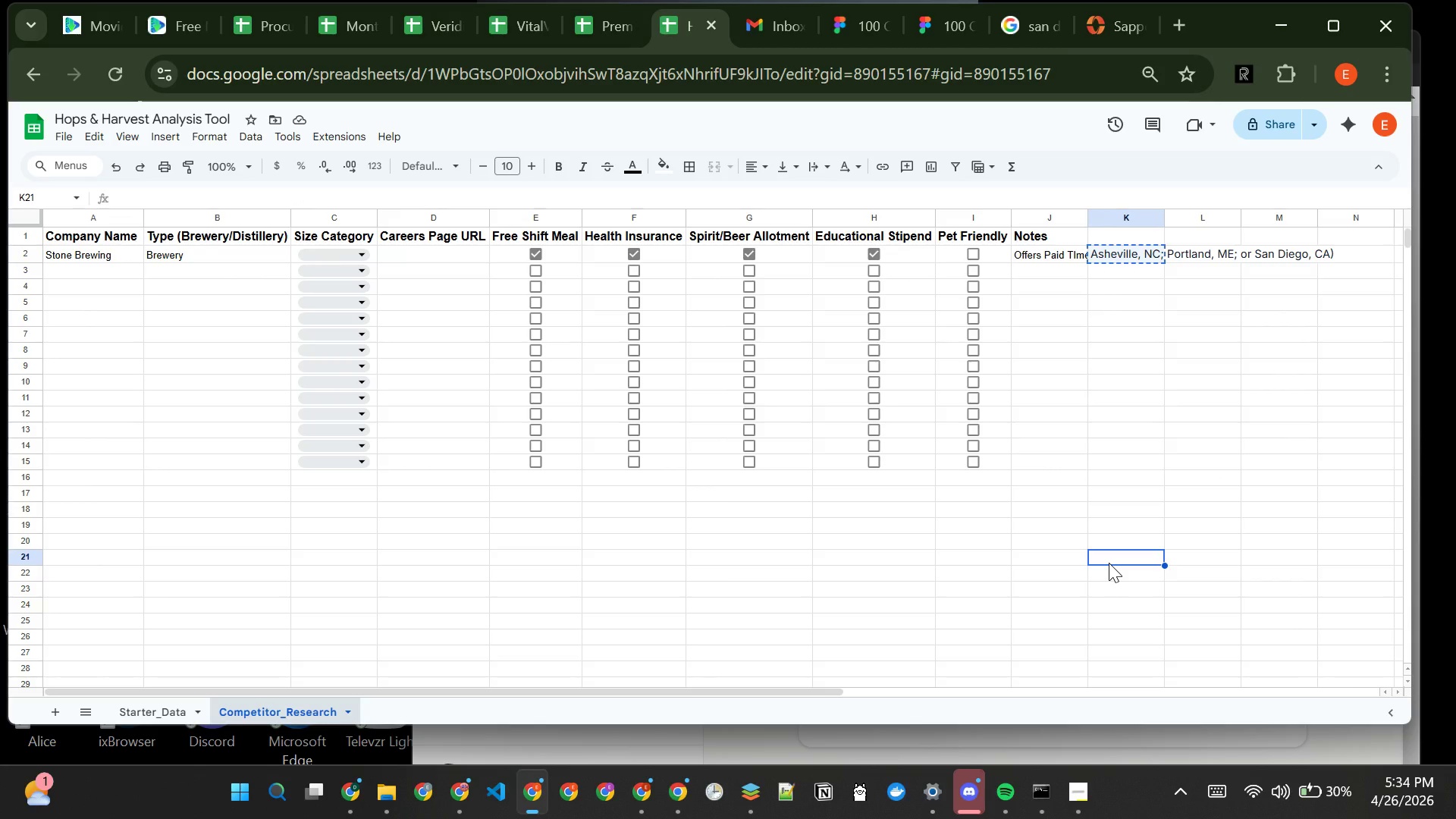 
key(Control+ControlLeft)
 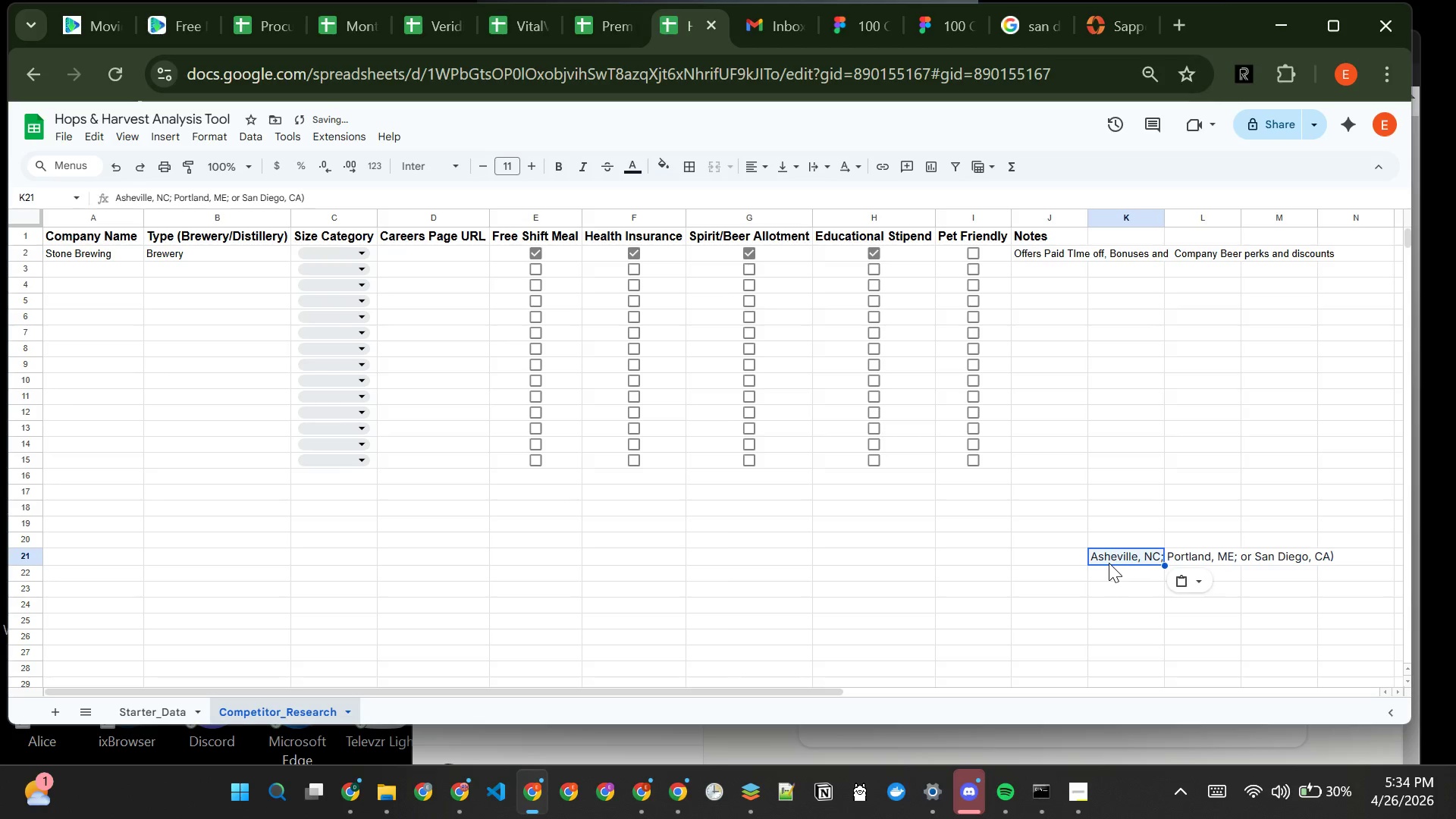 
key(Control+V)
 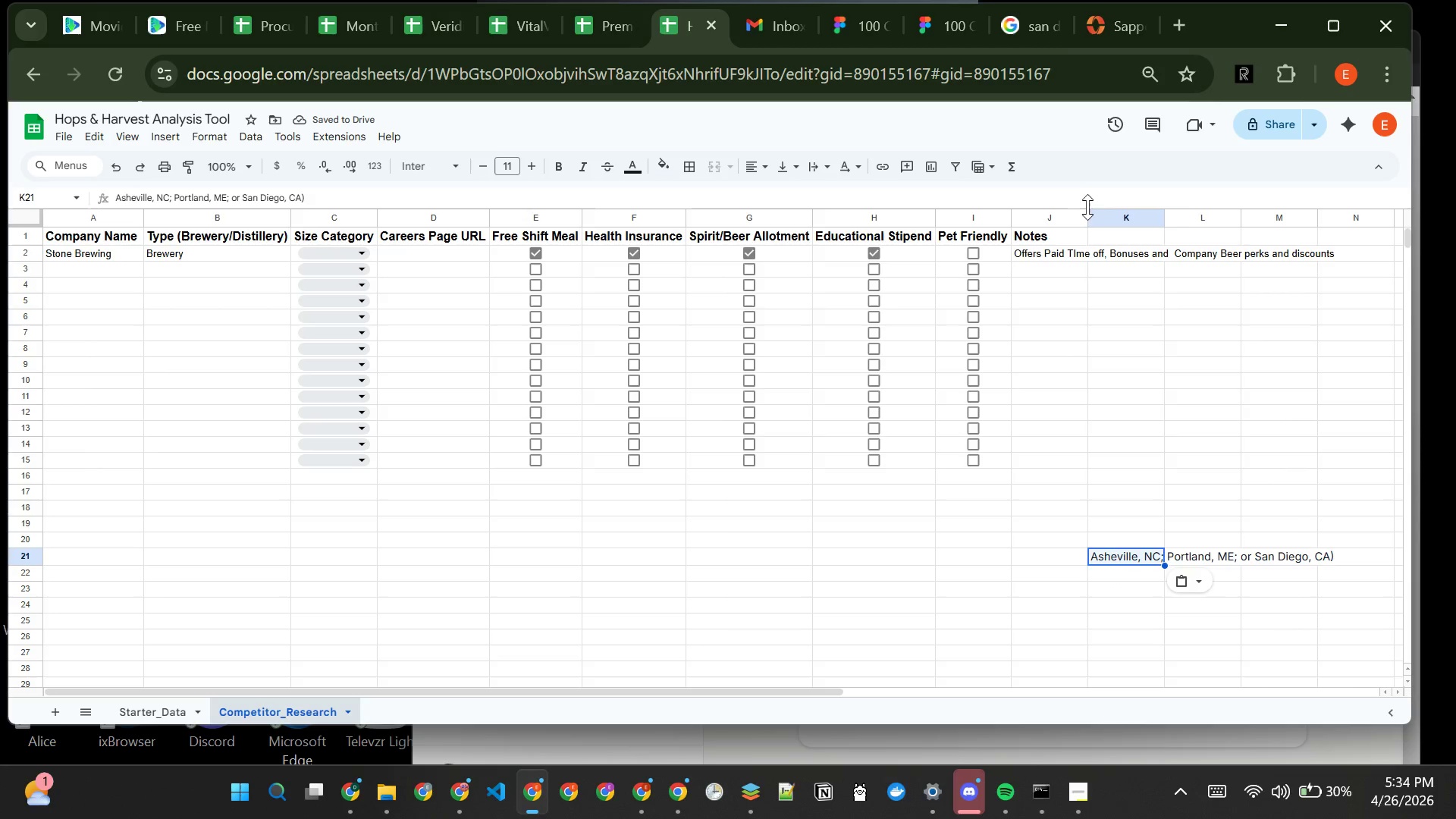 
double_click([1086, 215])
 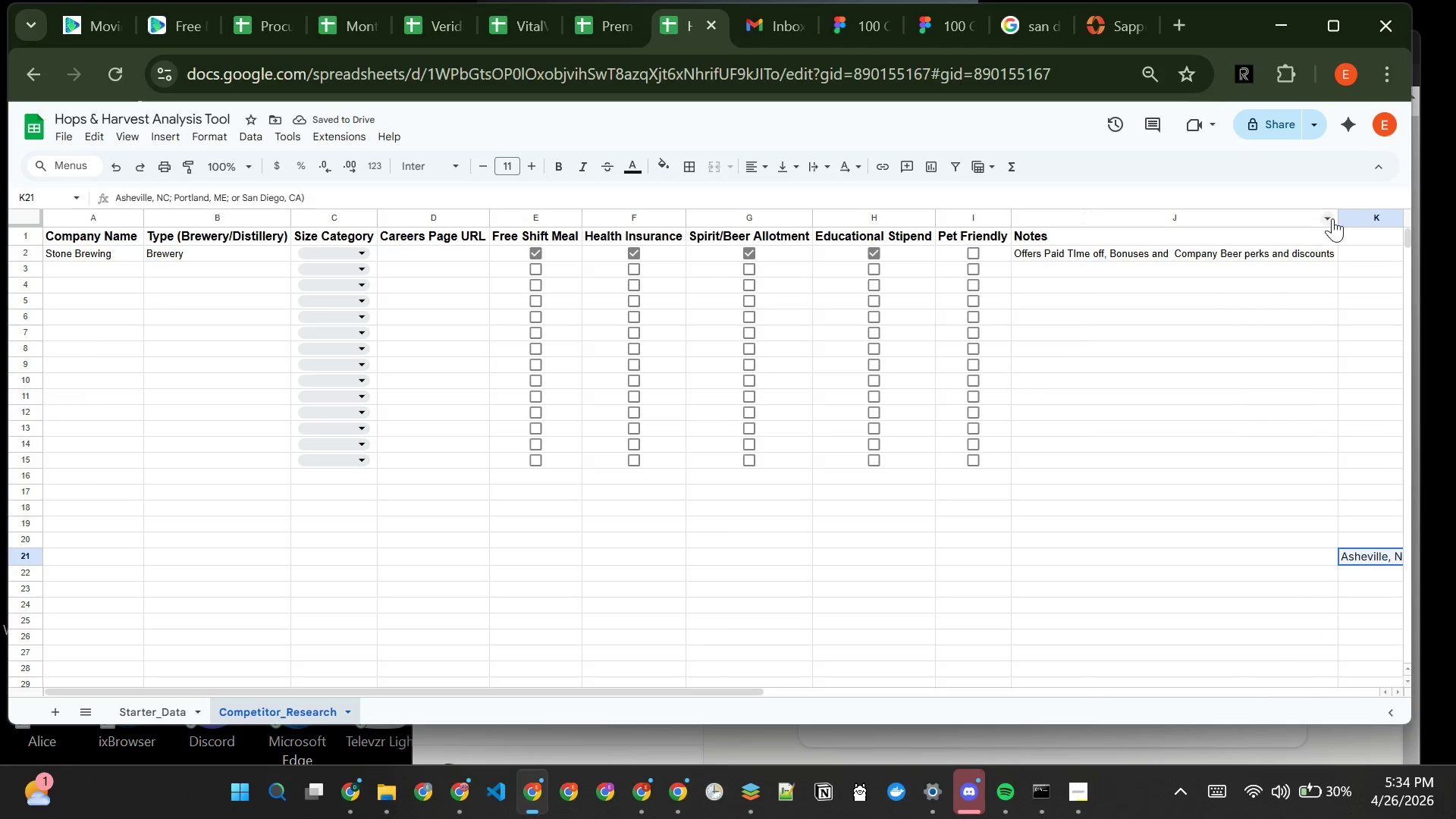 
left_click_drag(start_coordinate=[1335, 217], to_coordinate=[1122, 245])
 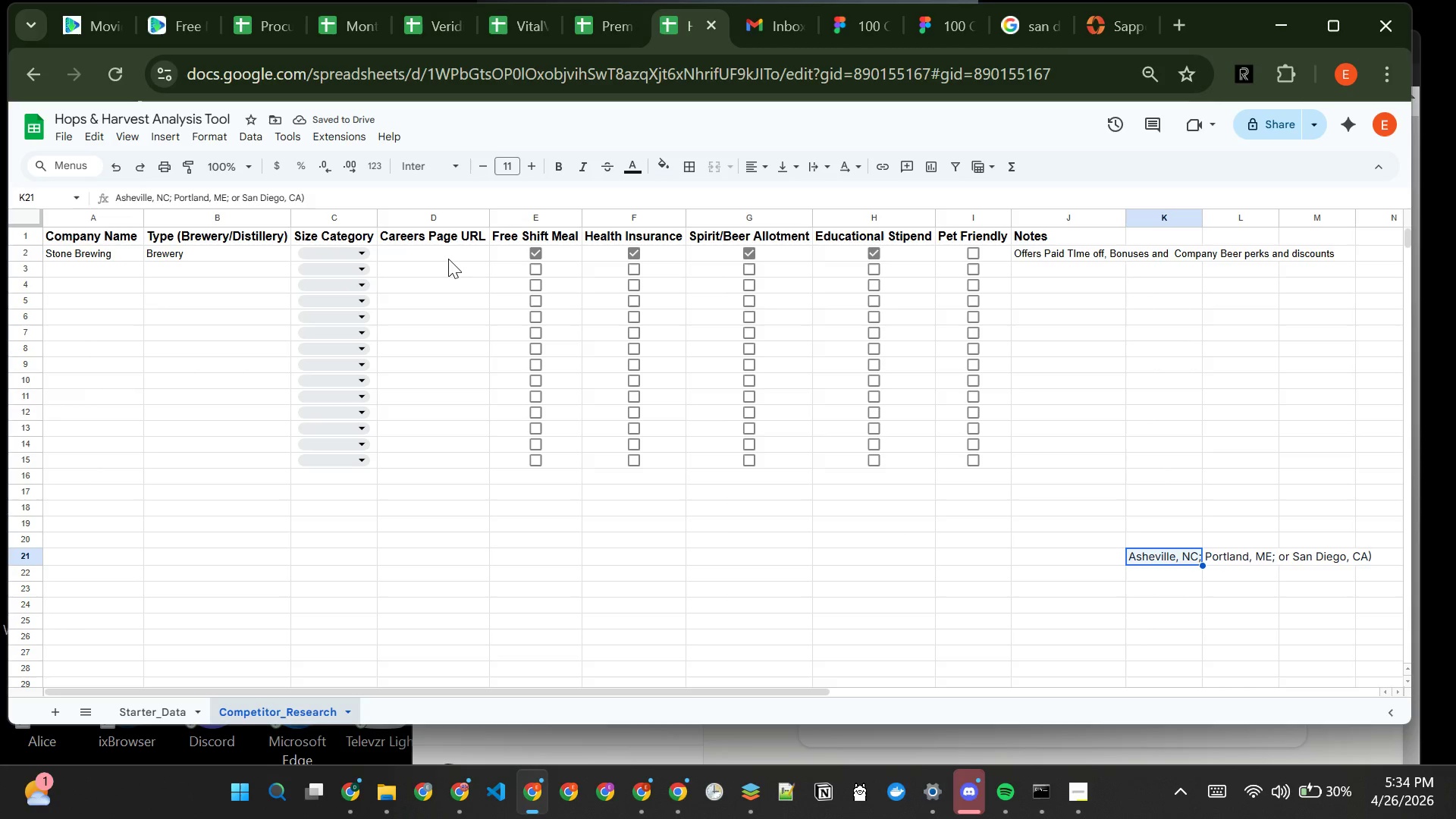 
wait(6.47)
 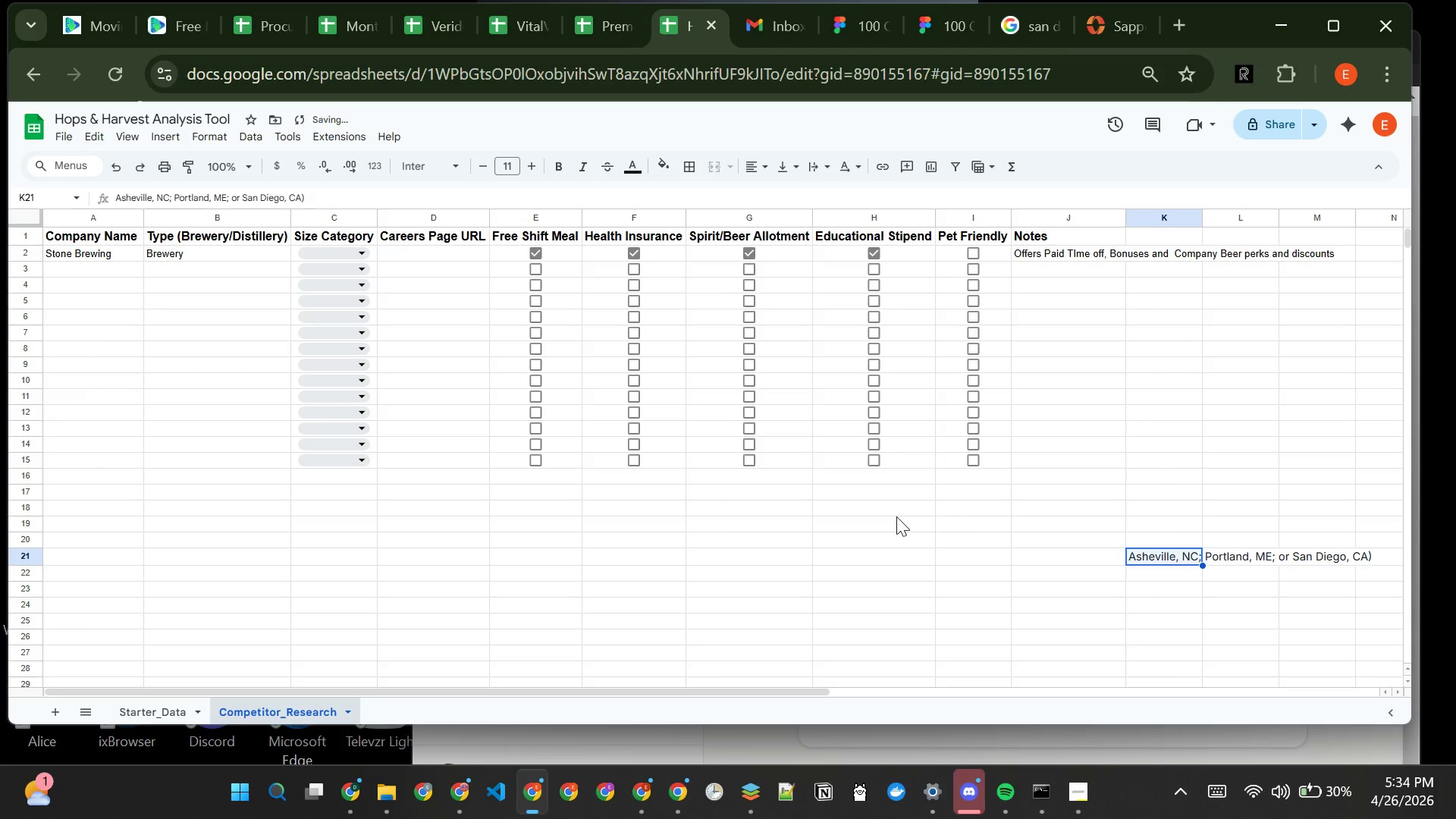 
left_click([1097, 28])
 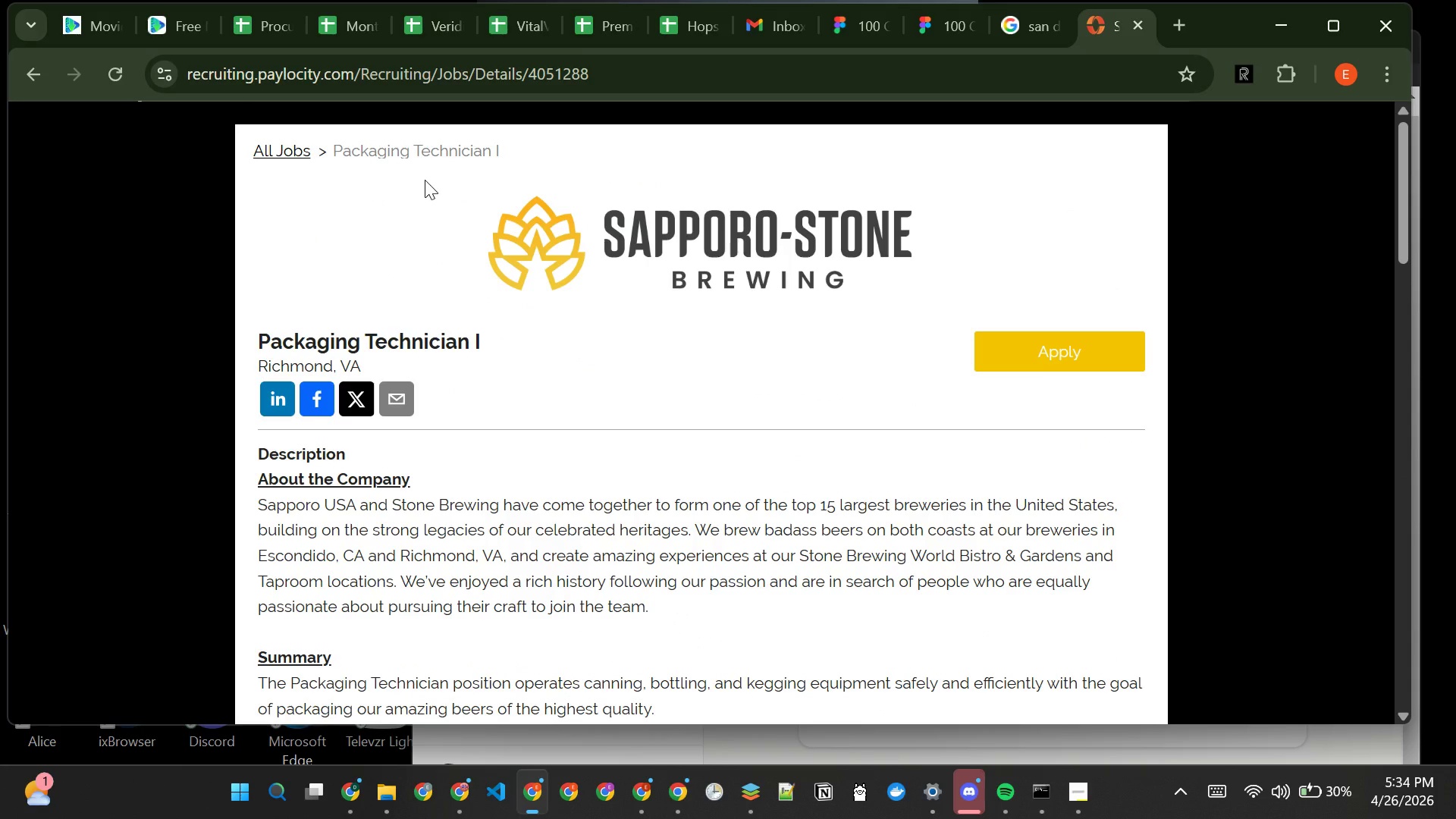 
left_click([268, 149])
 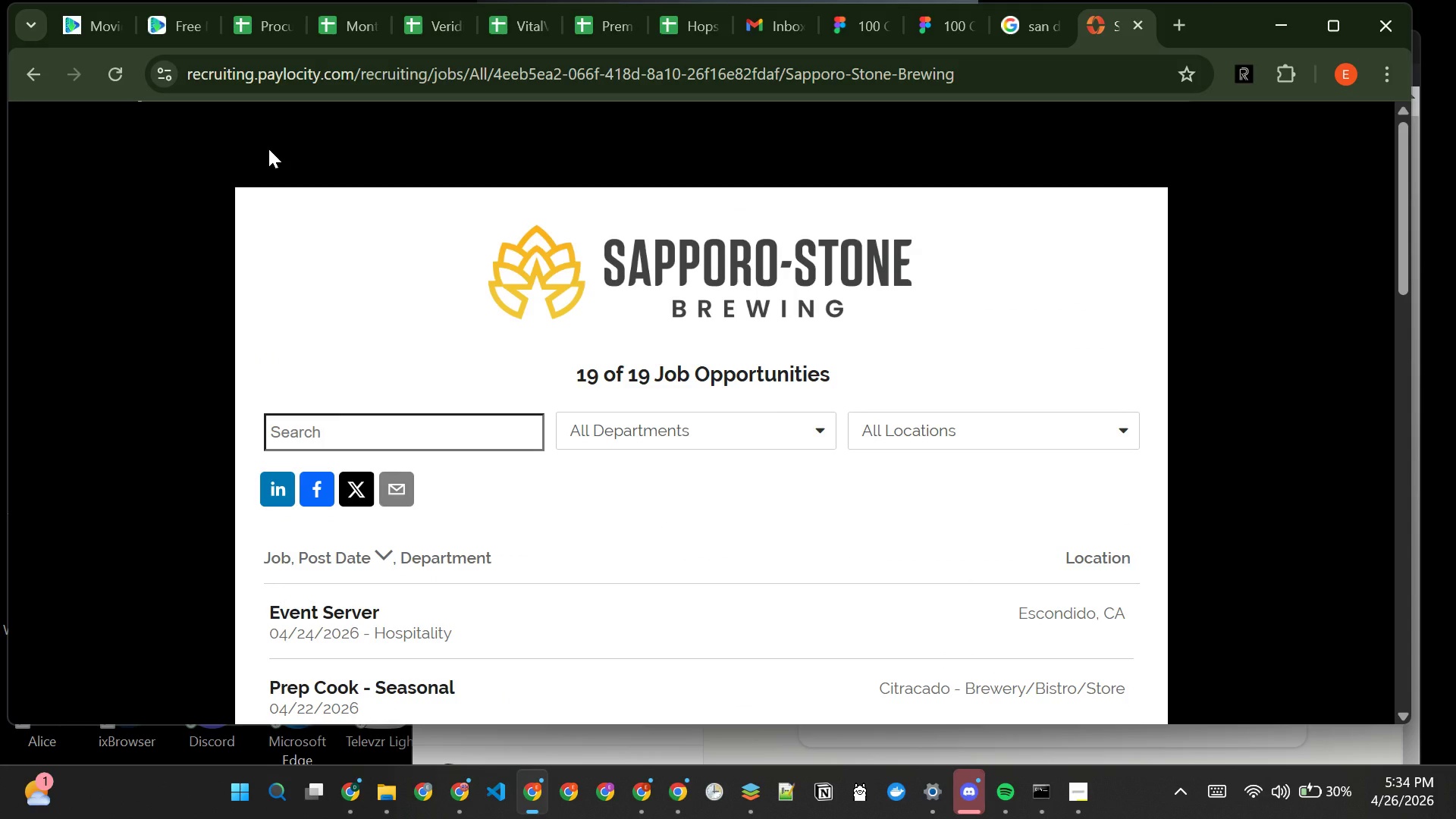 
wait(9.41)
 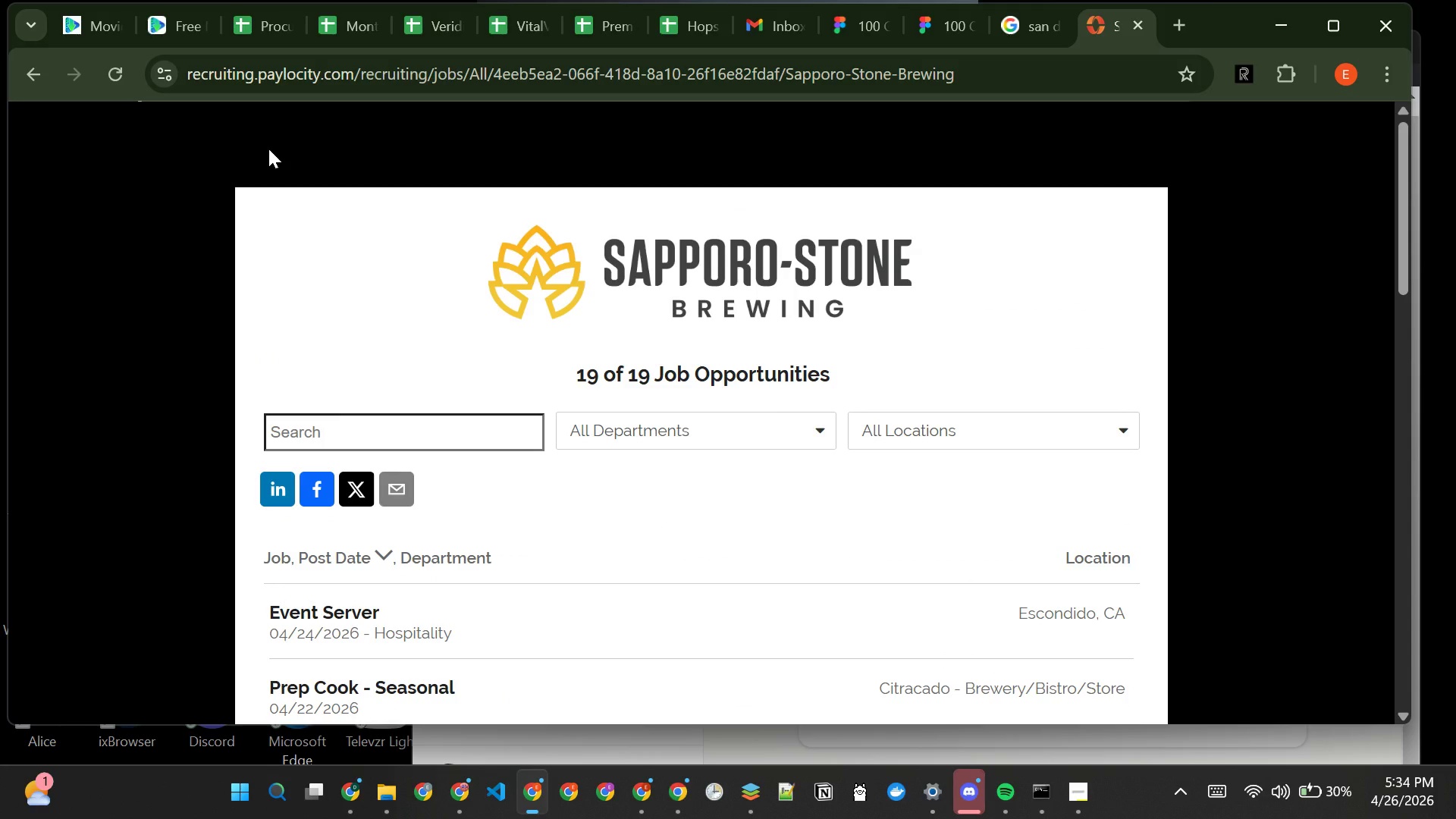 
left_click([1009, 75])
 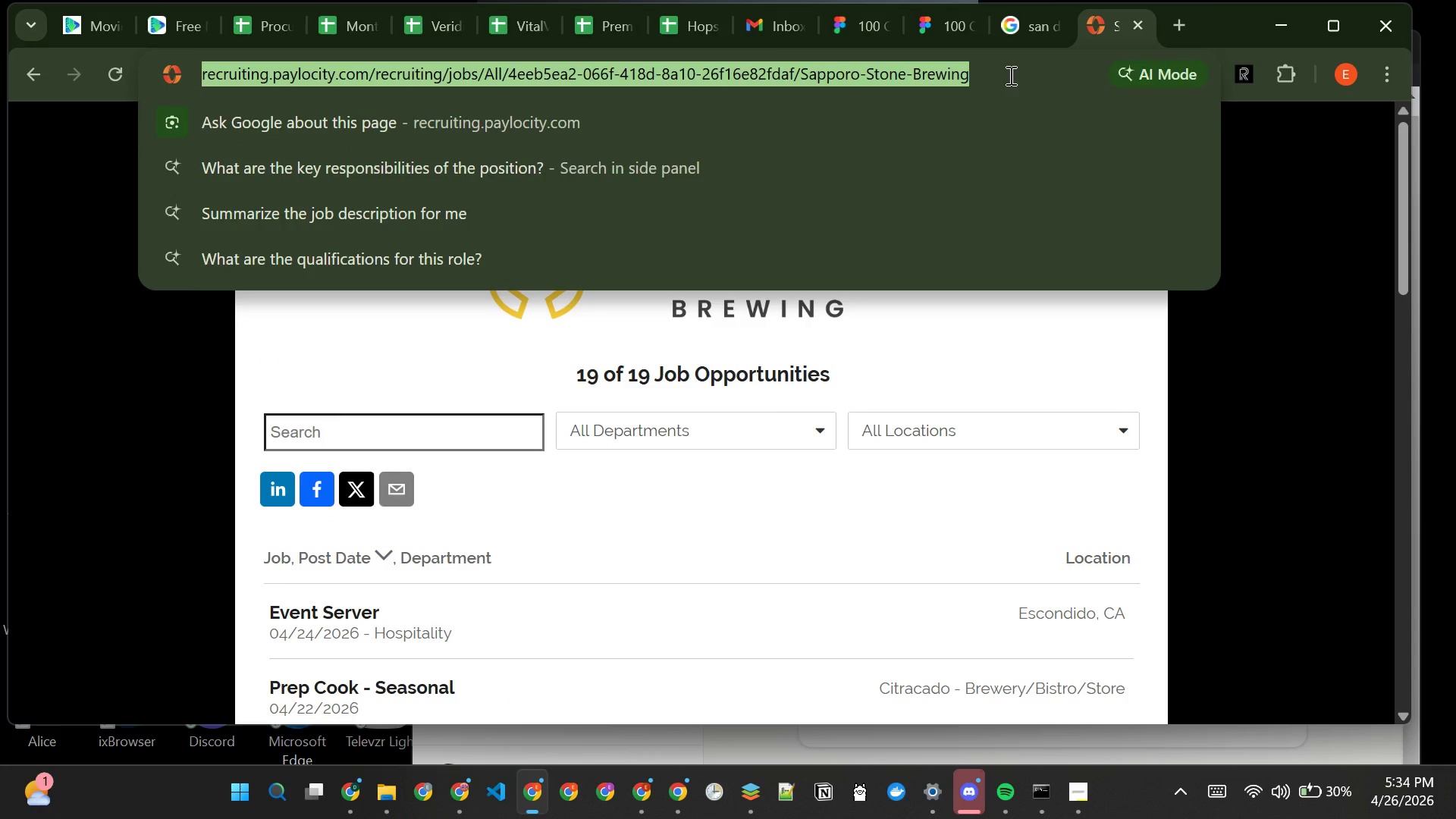 
hold_key(key=ControlLeft, duration=0.86)
 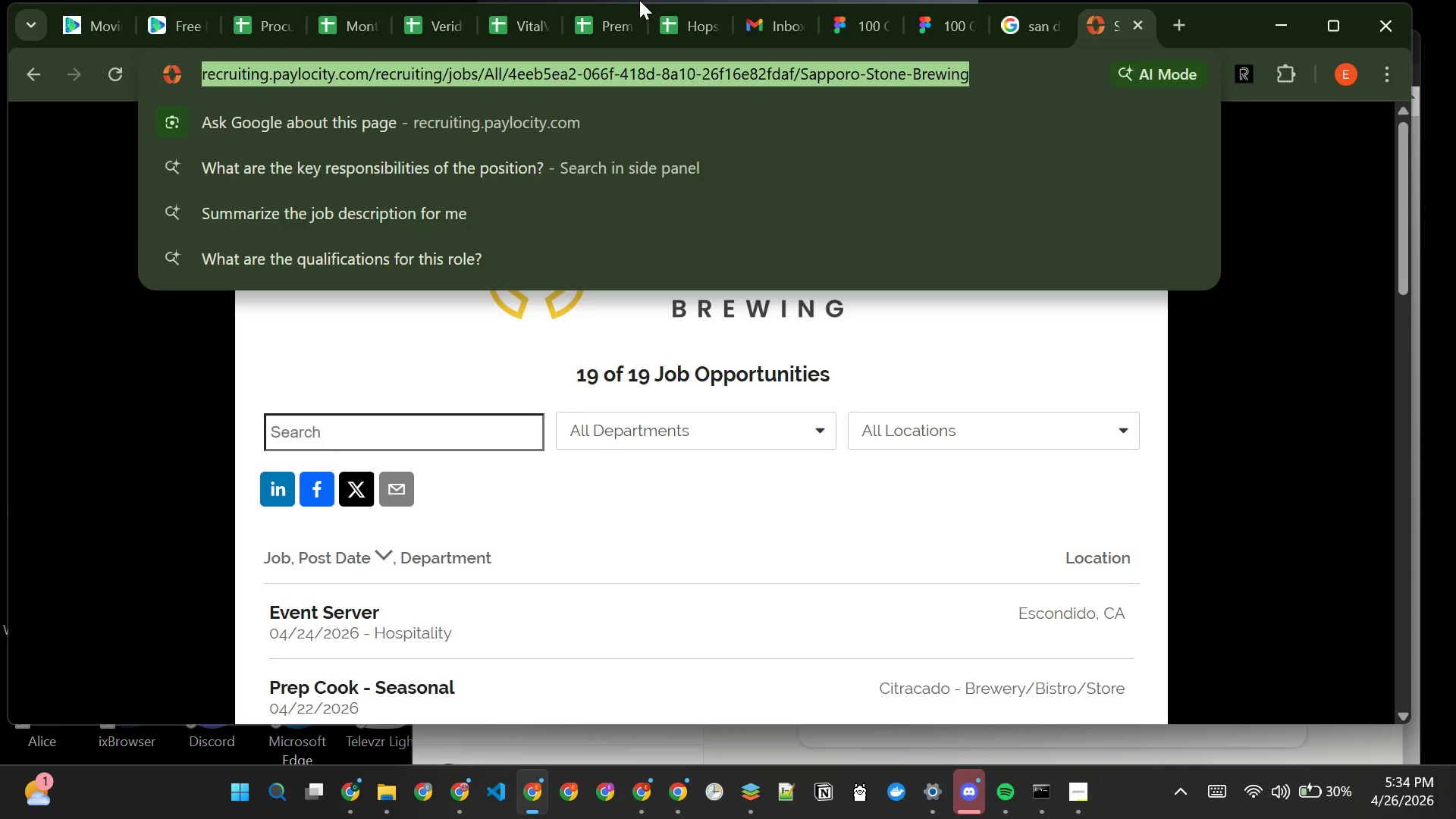 
hold_key(key=C, duration=0.31)
 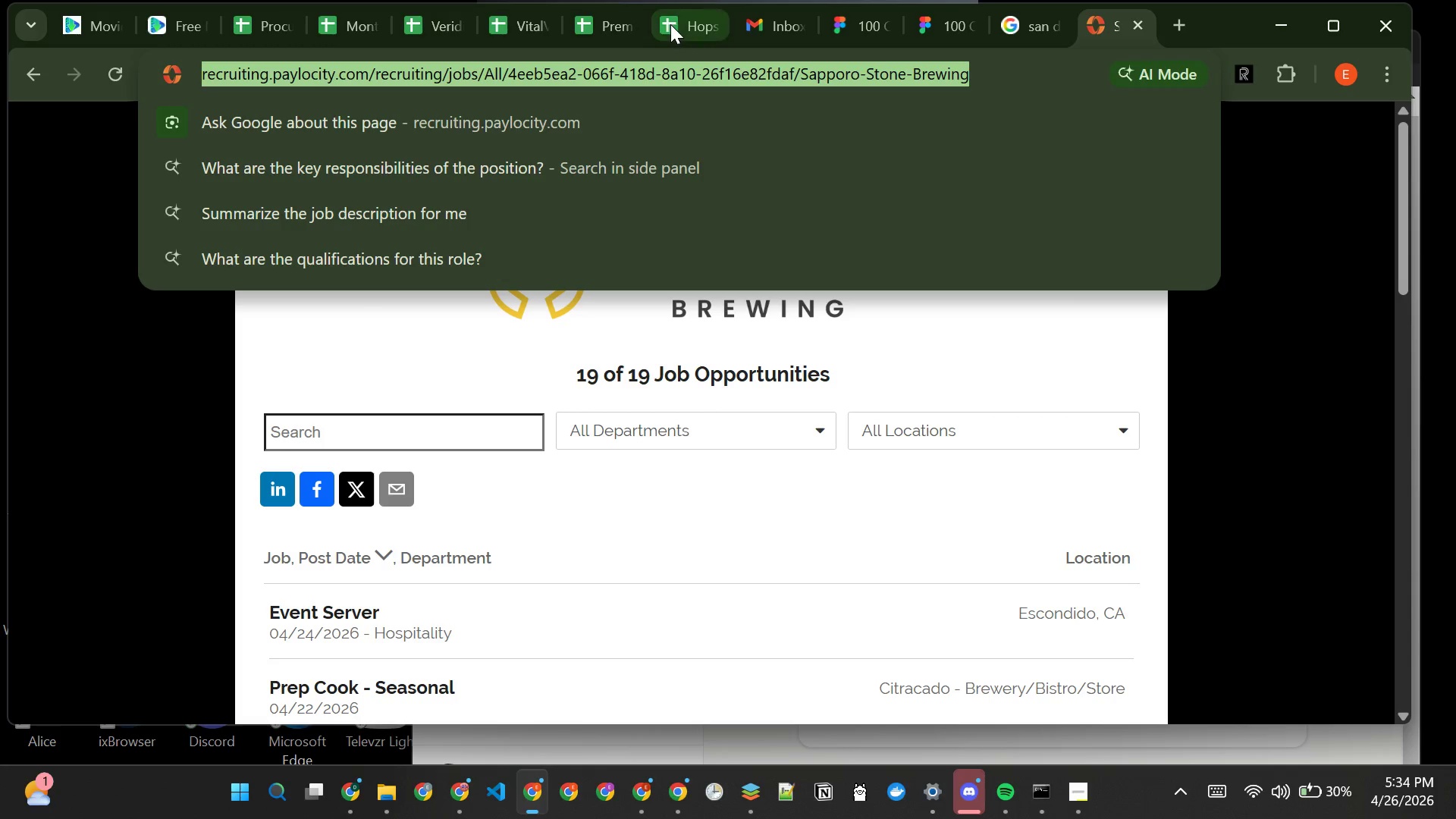 
left_click([672, 26])
 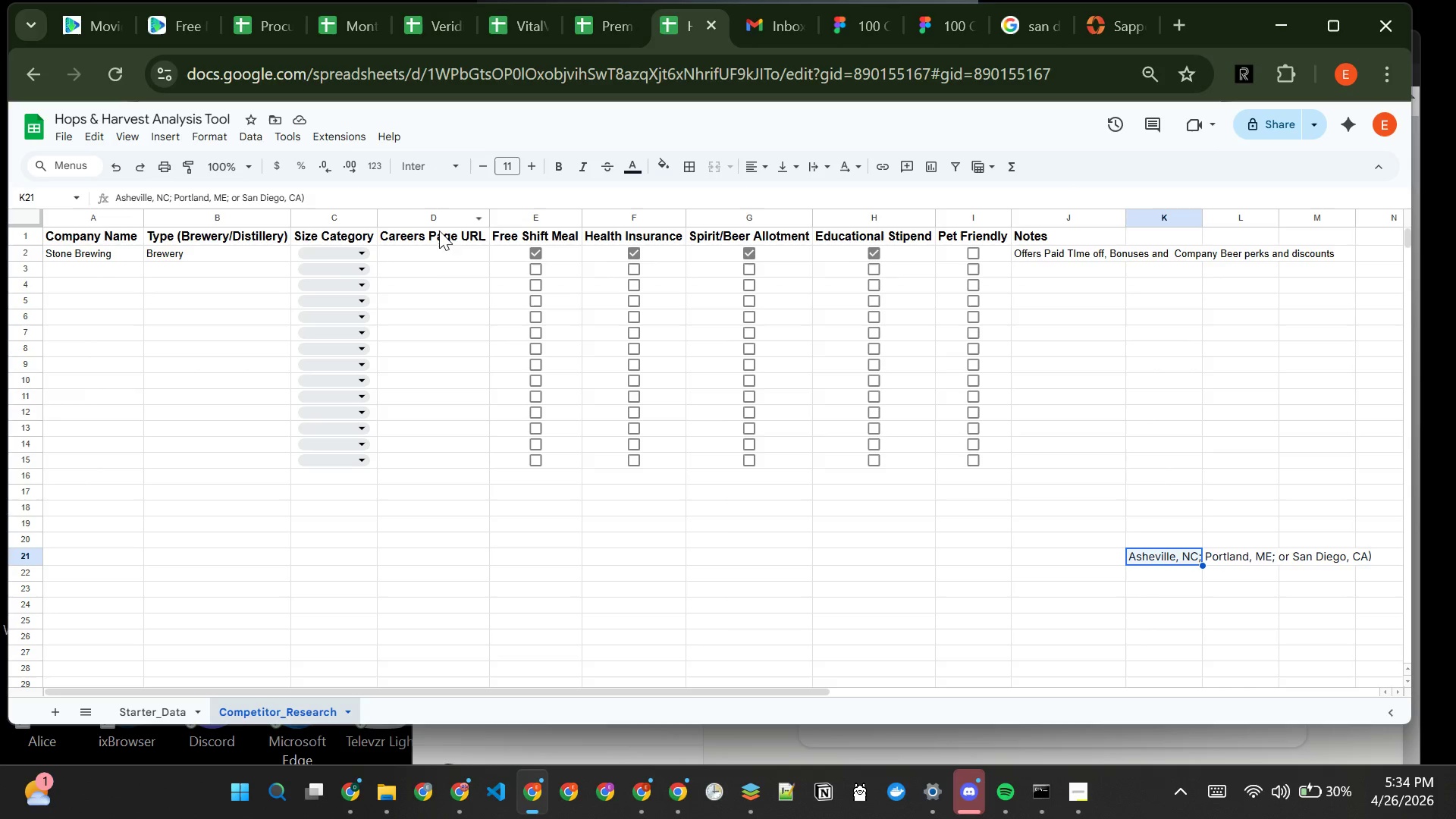 
left_click([419, 250])
 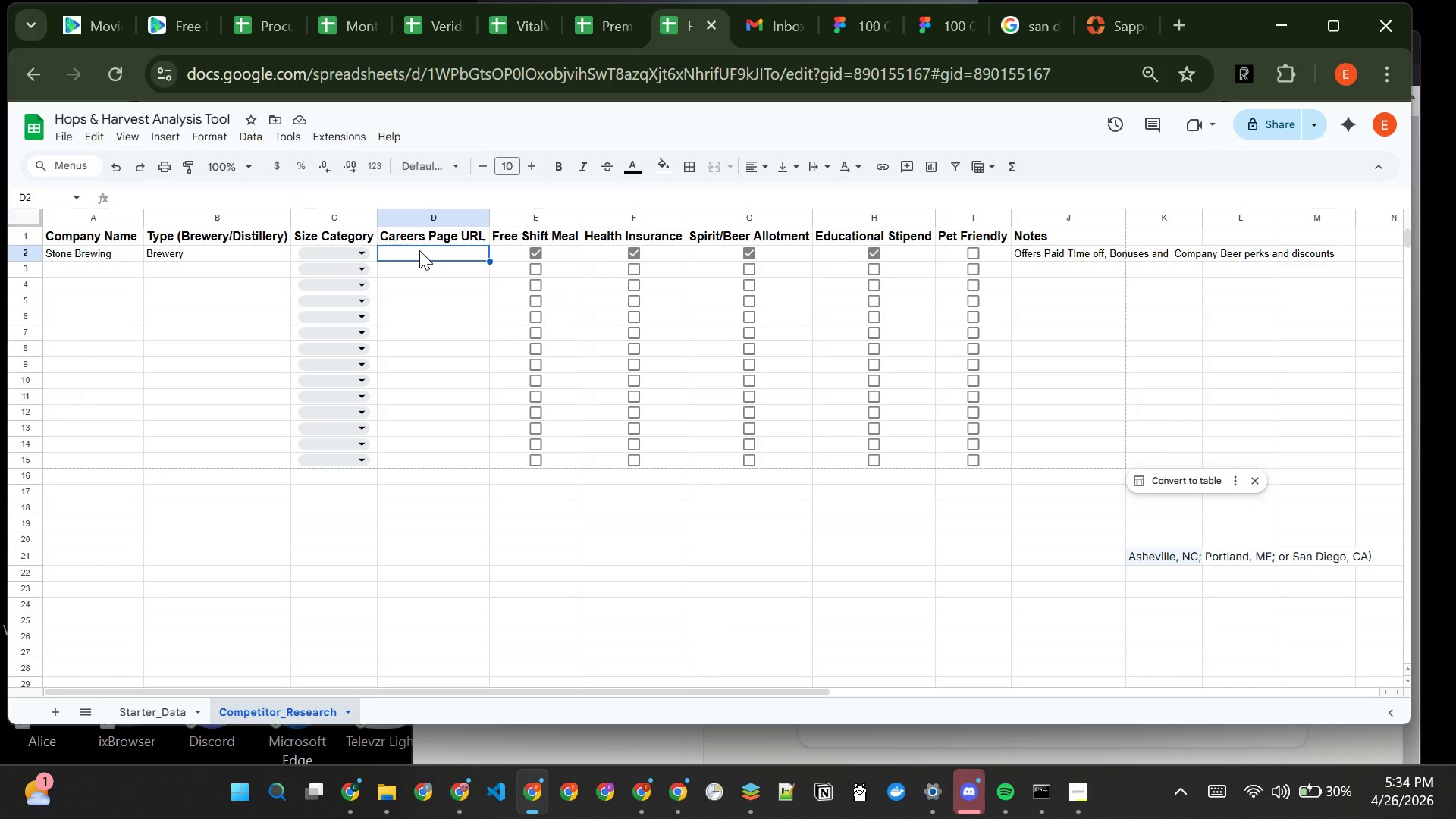 
key(Control+V)
 